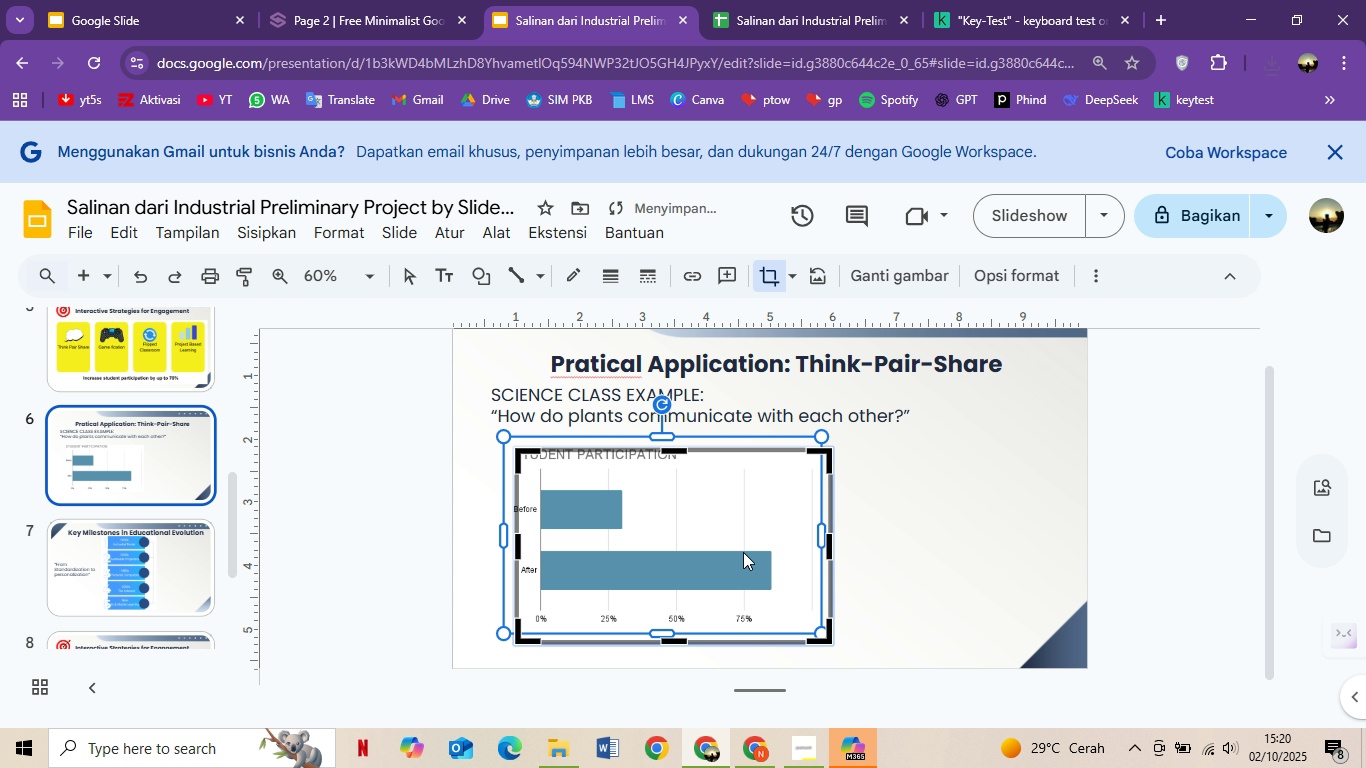 
scroll: coordinate [888, 620], scroll_direction: down, amount: 3.0
 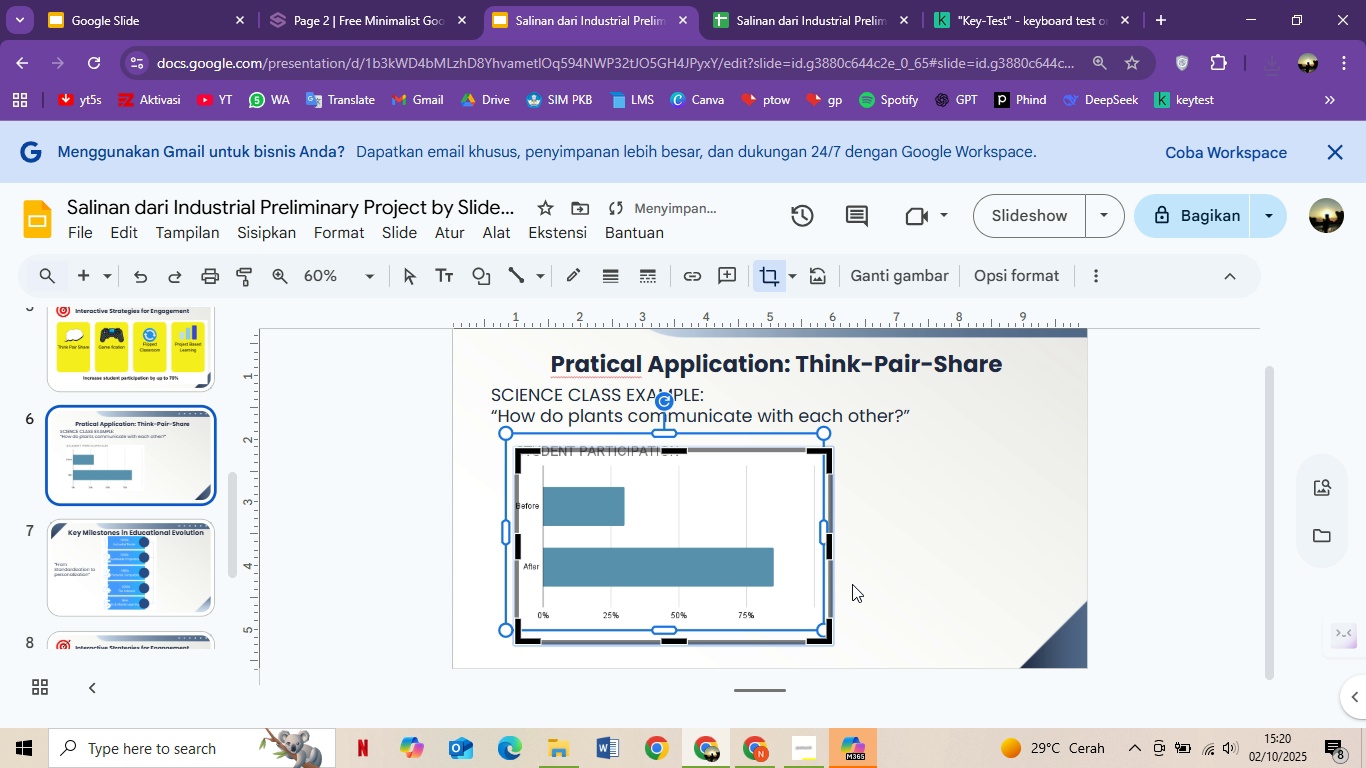 
key(Control+Z)
 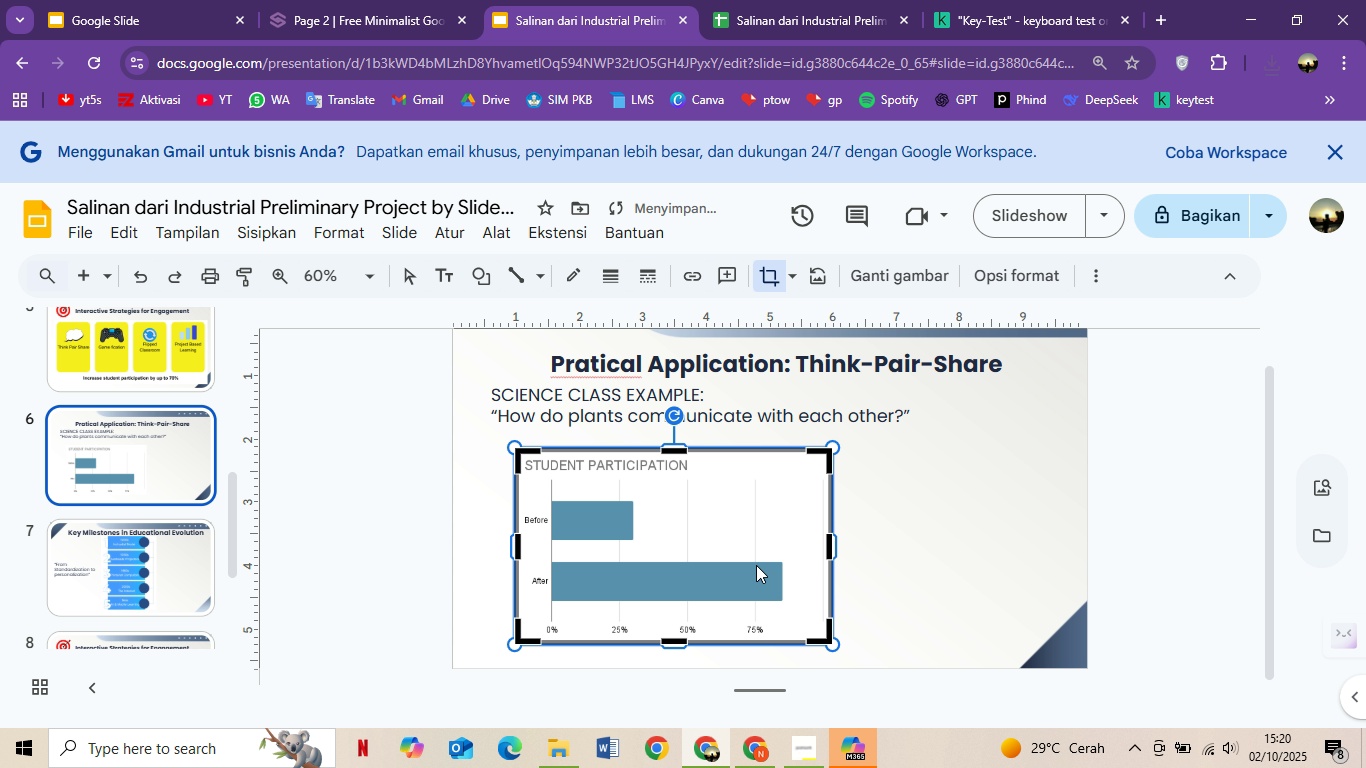 
key(Control+Z)
 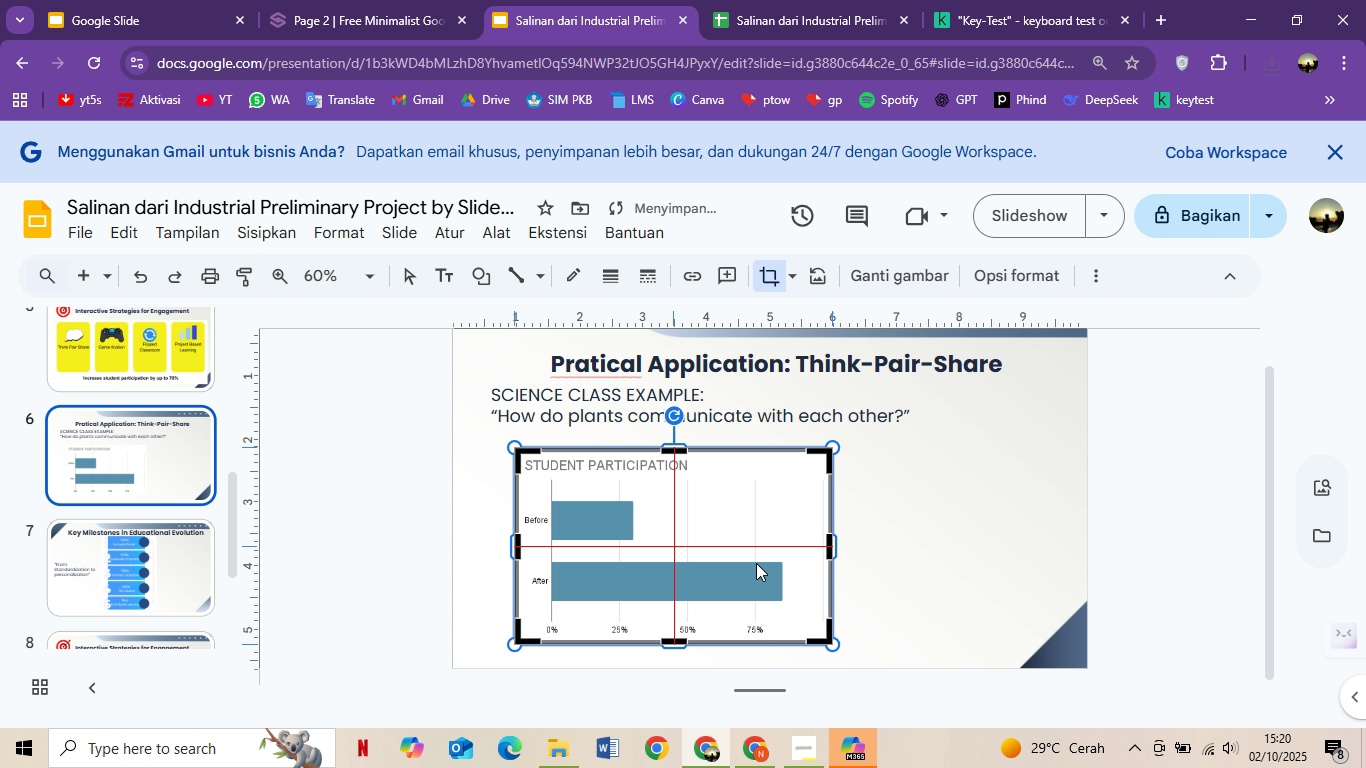 
key(Control+Z)
 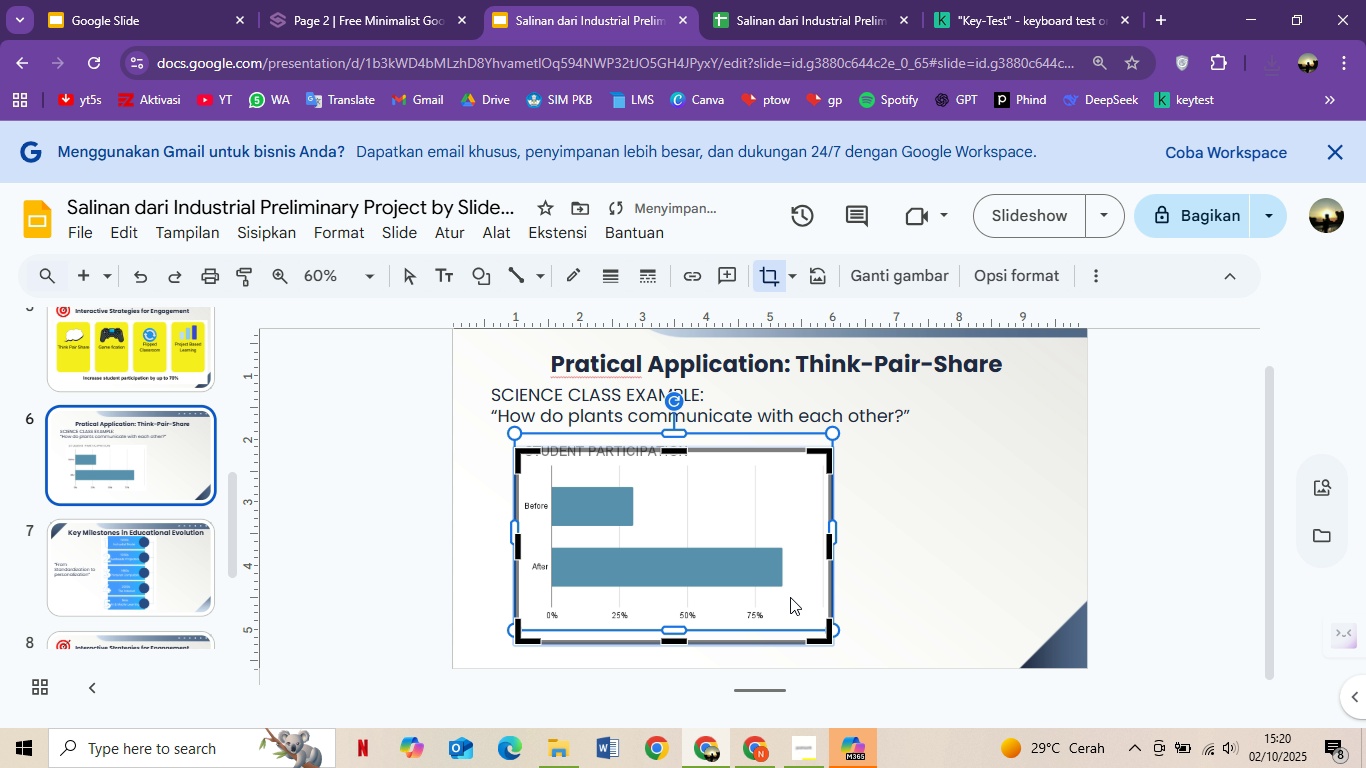 
left_click([761, 575])
 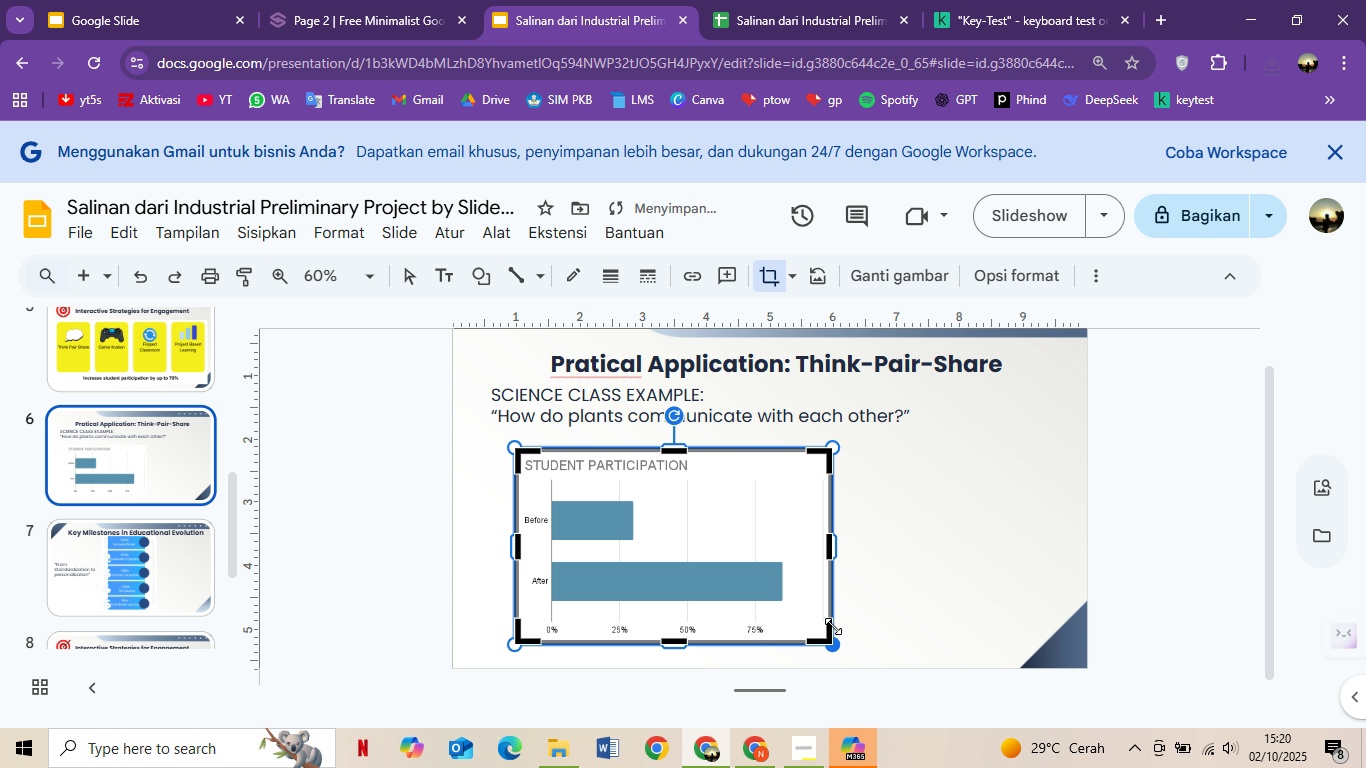 
key(Control+Z)
 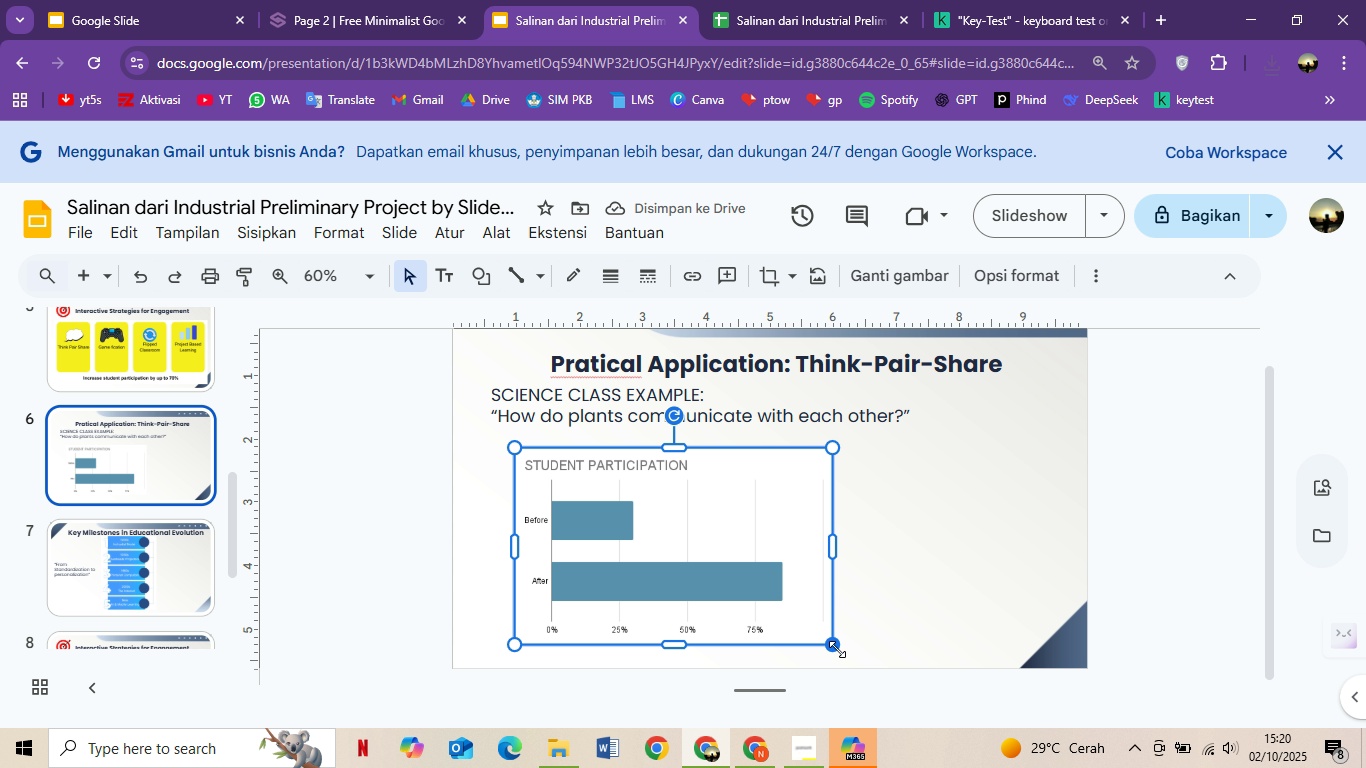 
left_click([763, 266])
 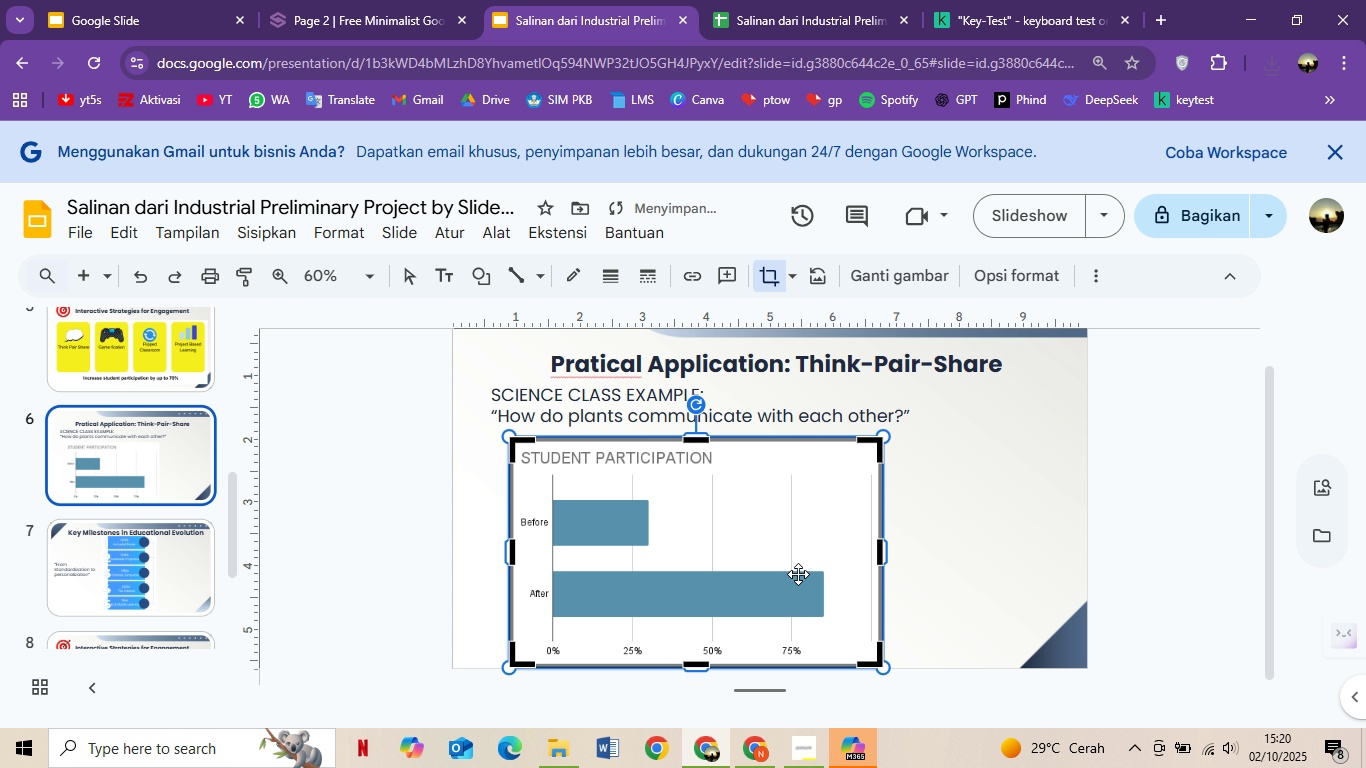 
double_click([882, 642])
 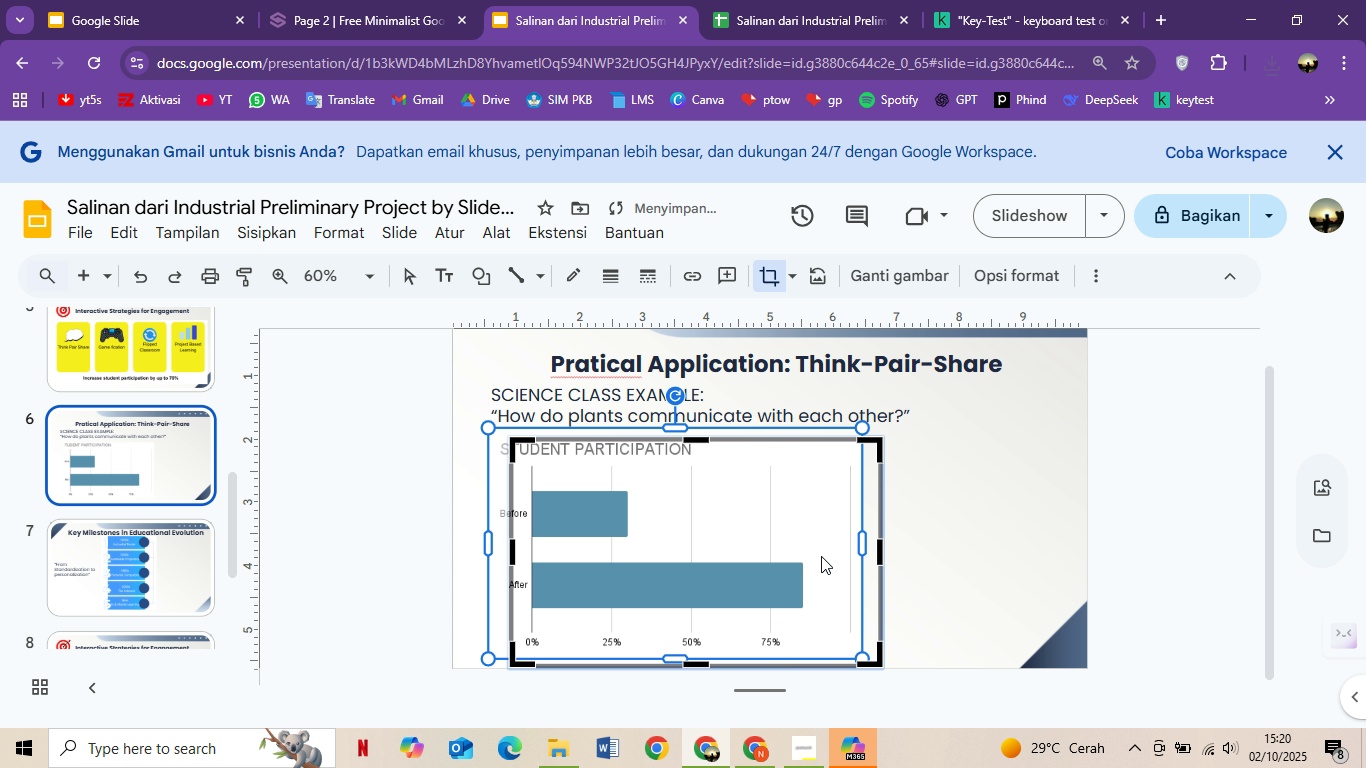 
triple_click([882, 642])
 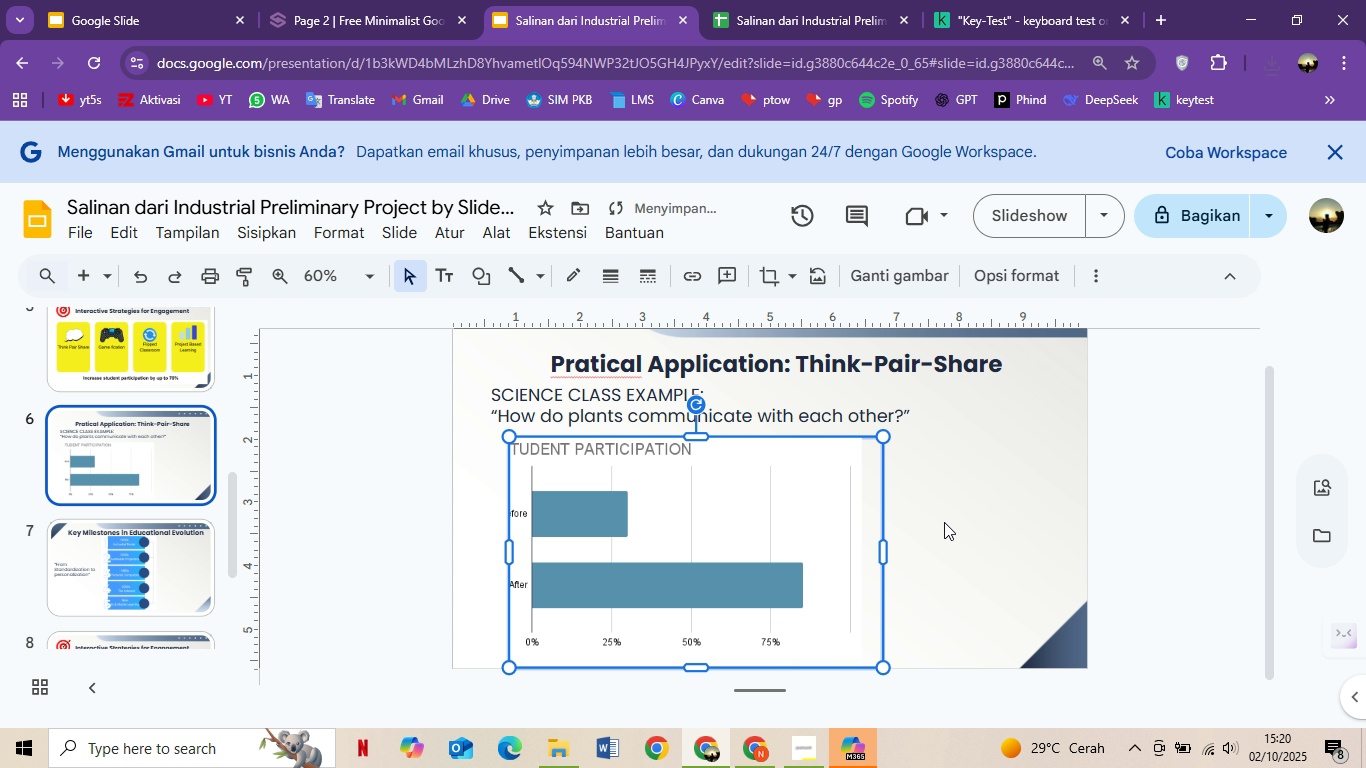 
left_click([957, 523])
 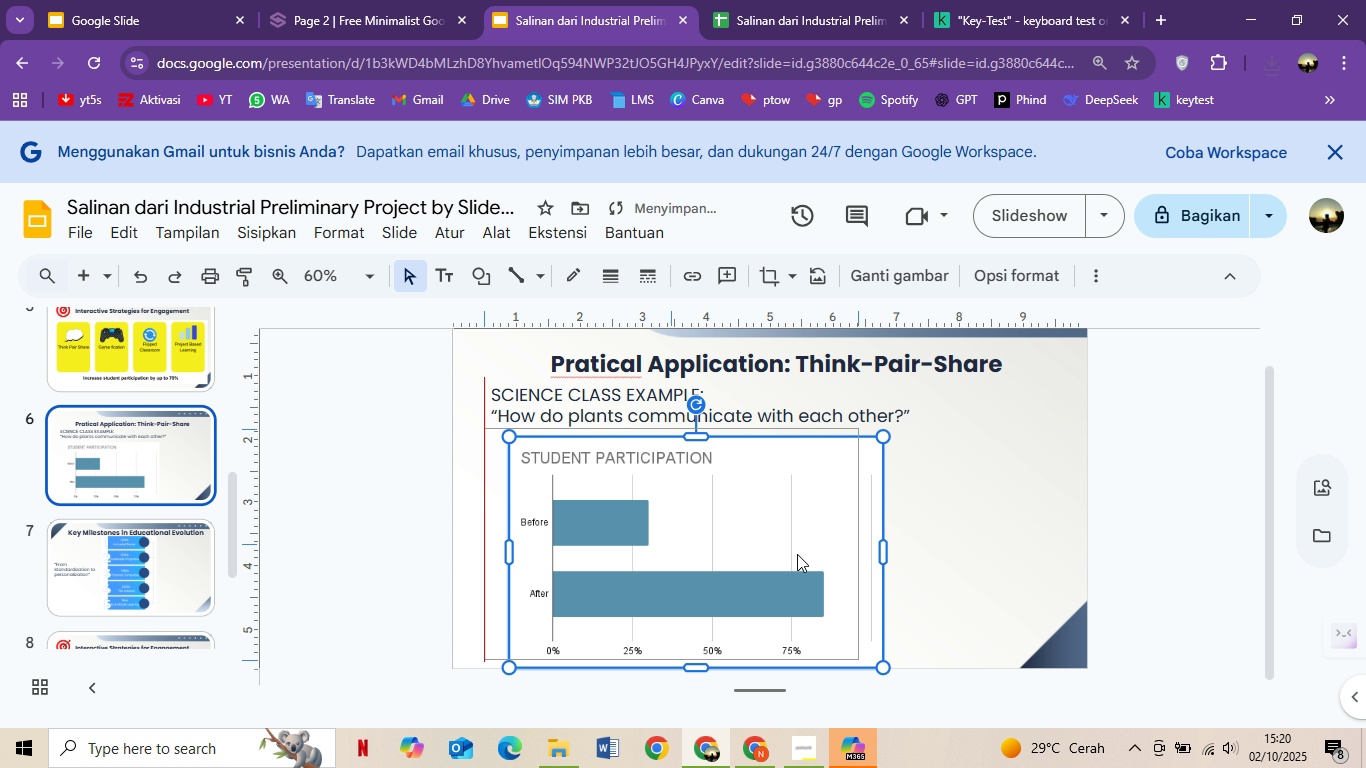 
key(Control+Z)
 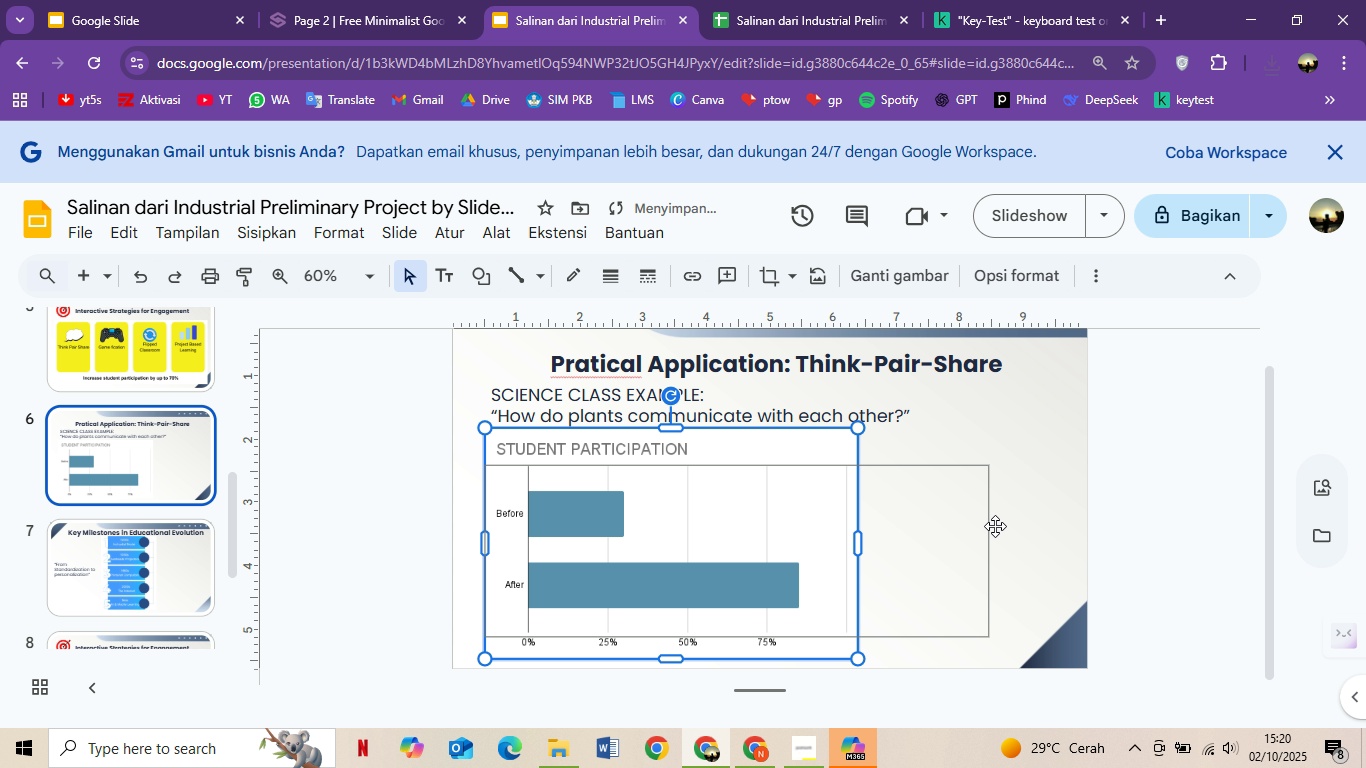 
left_click([984, 505])
 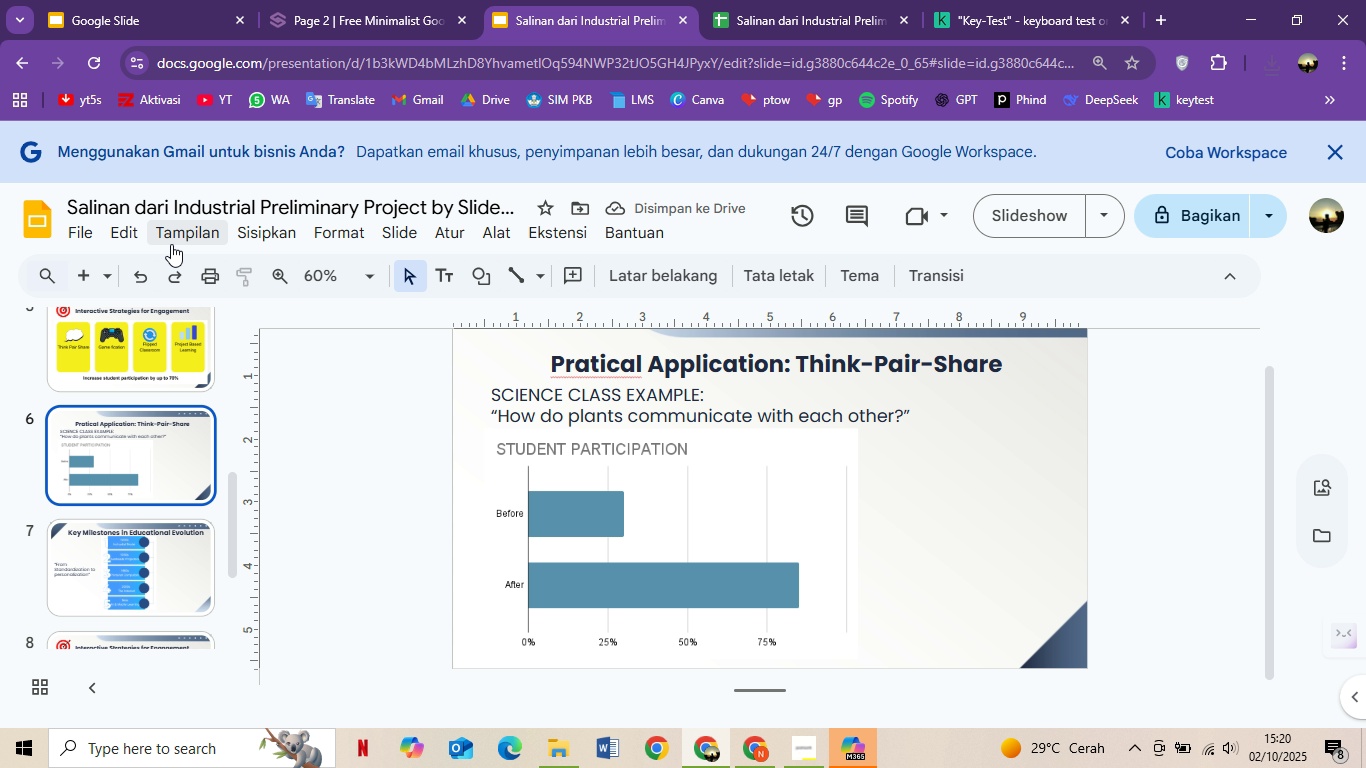 
left_click([1159, 478])
 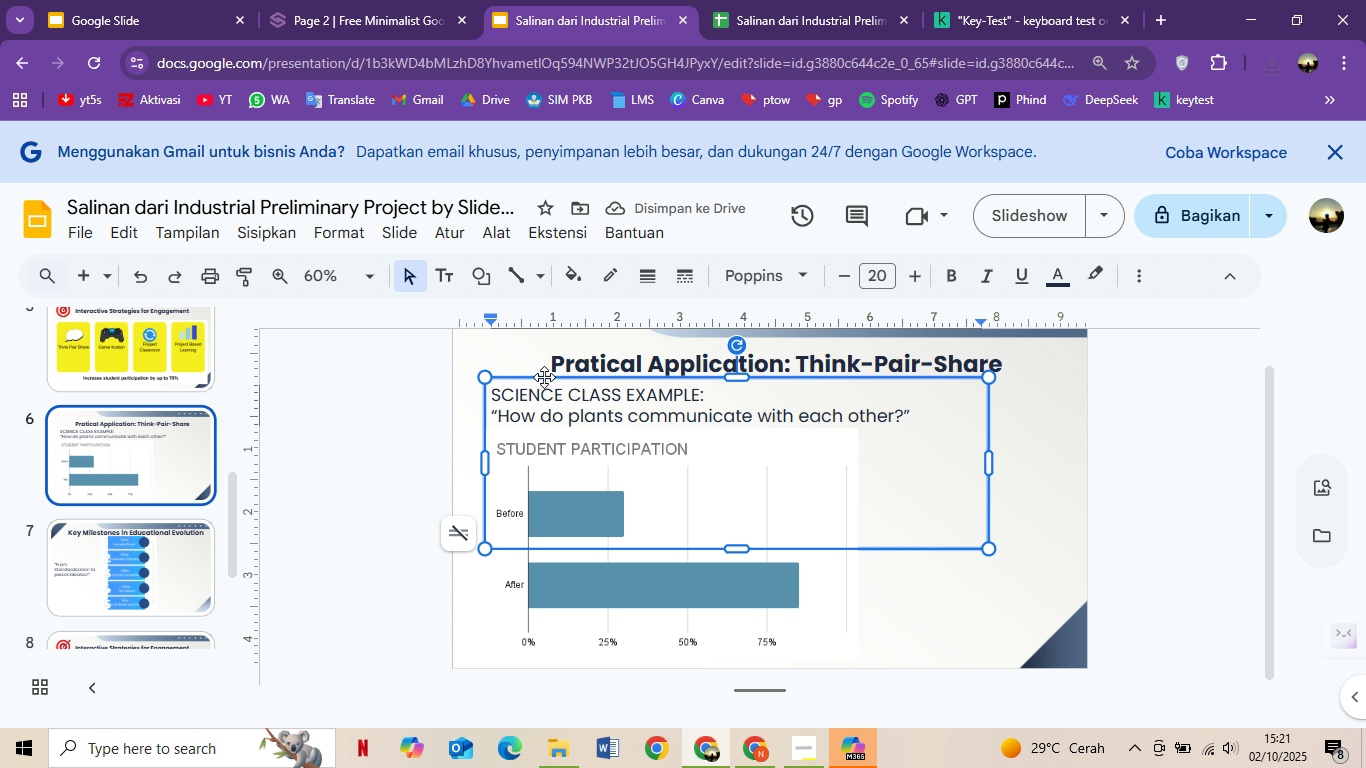 
left_click([544, 403])
 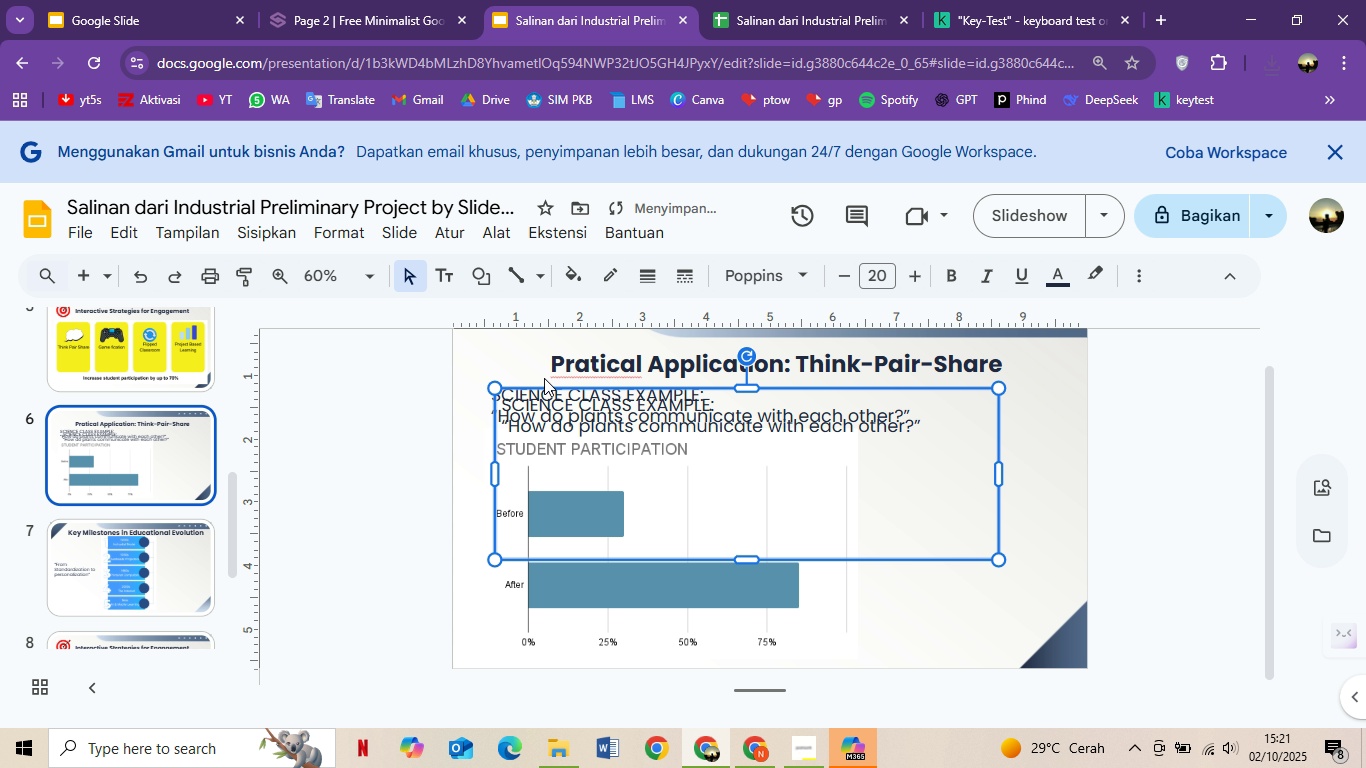 
left_click([544, 377])
 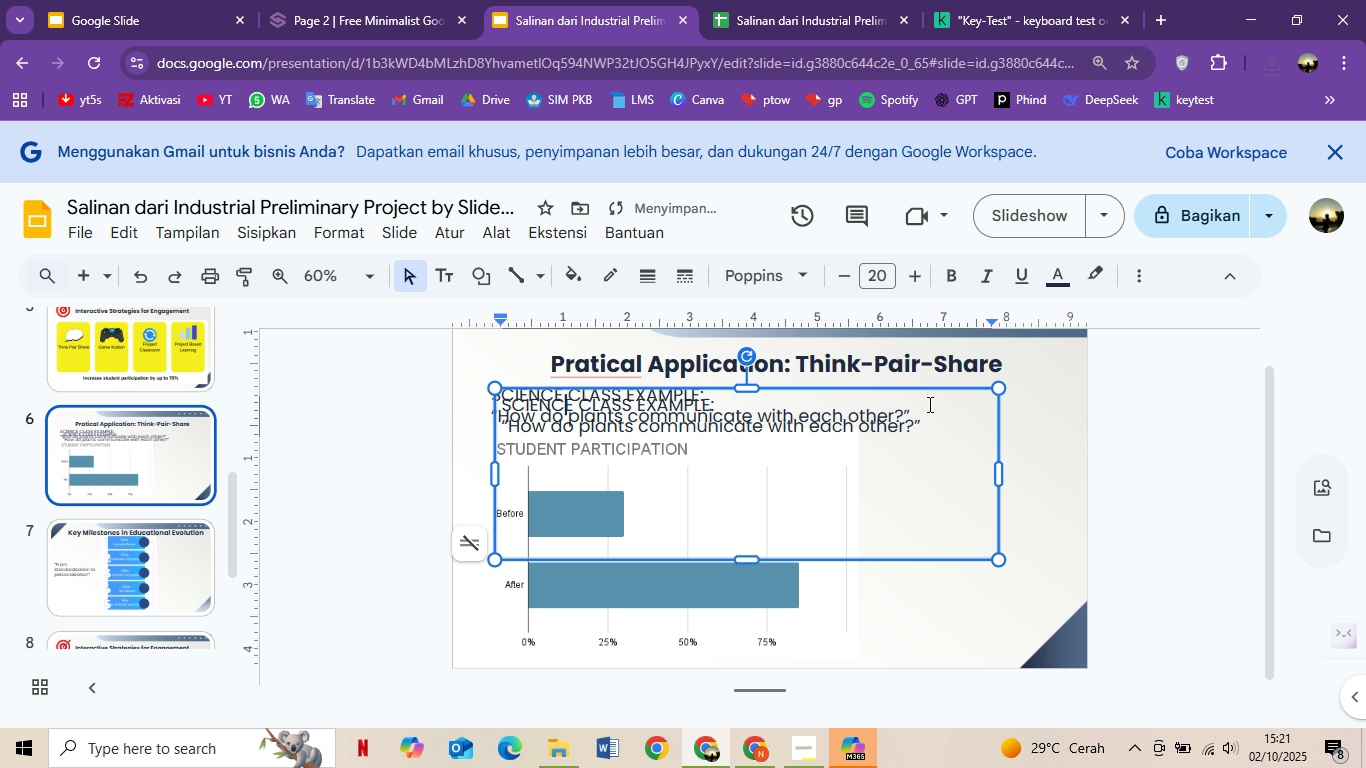 
key(Control+C)
 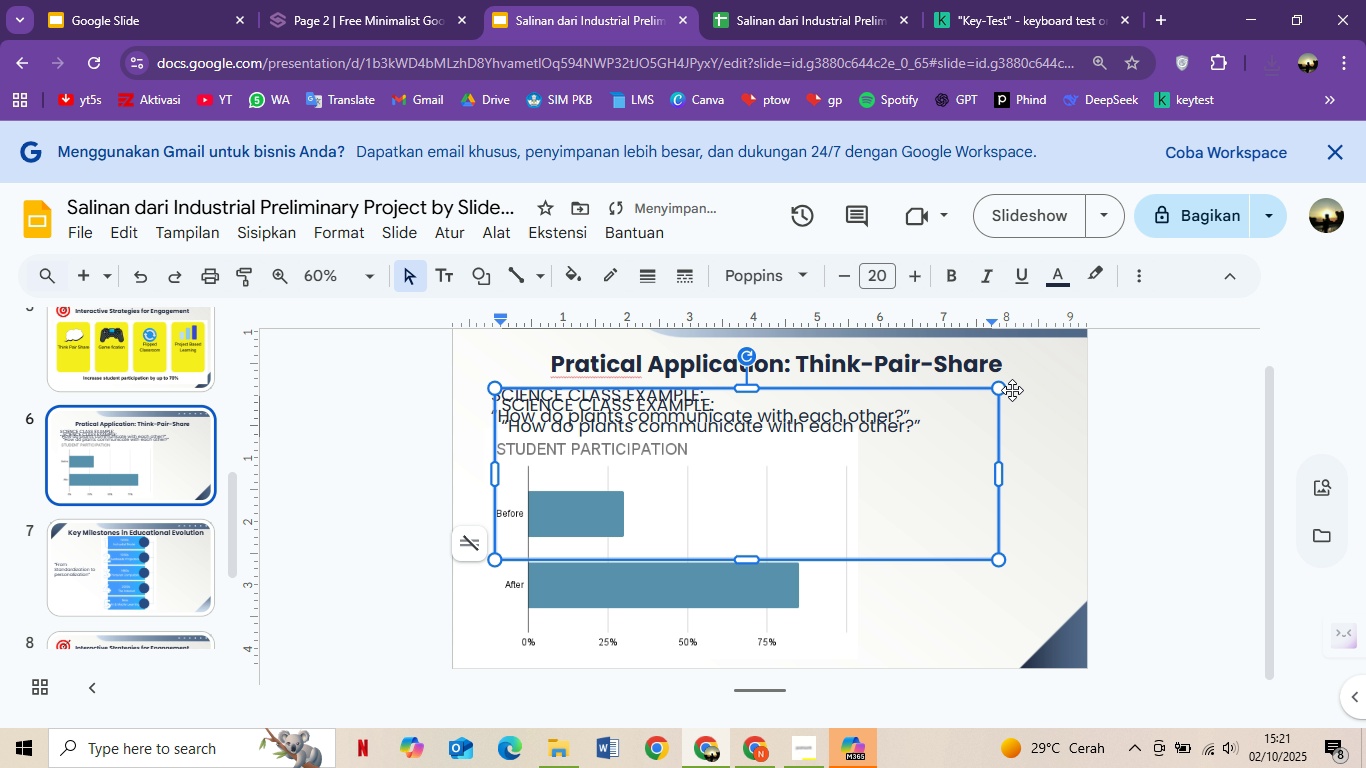 
key(Control+V)
 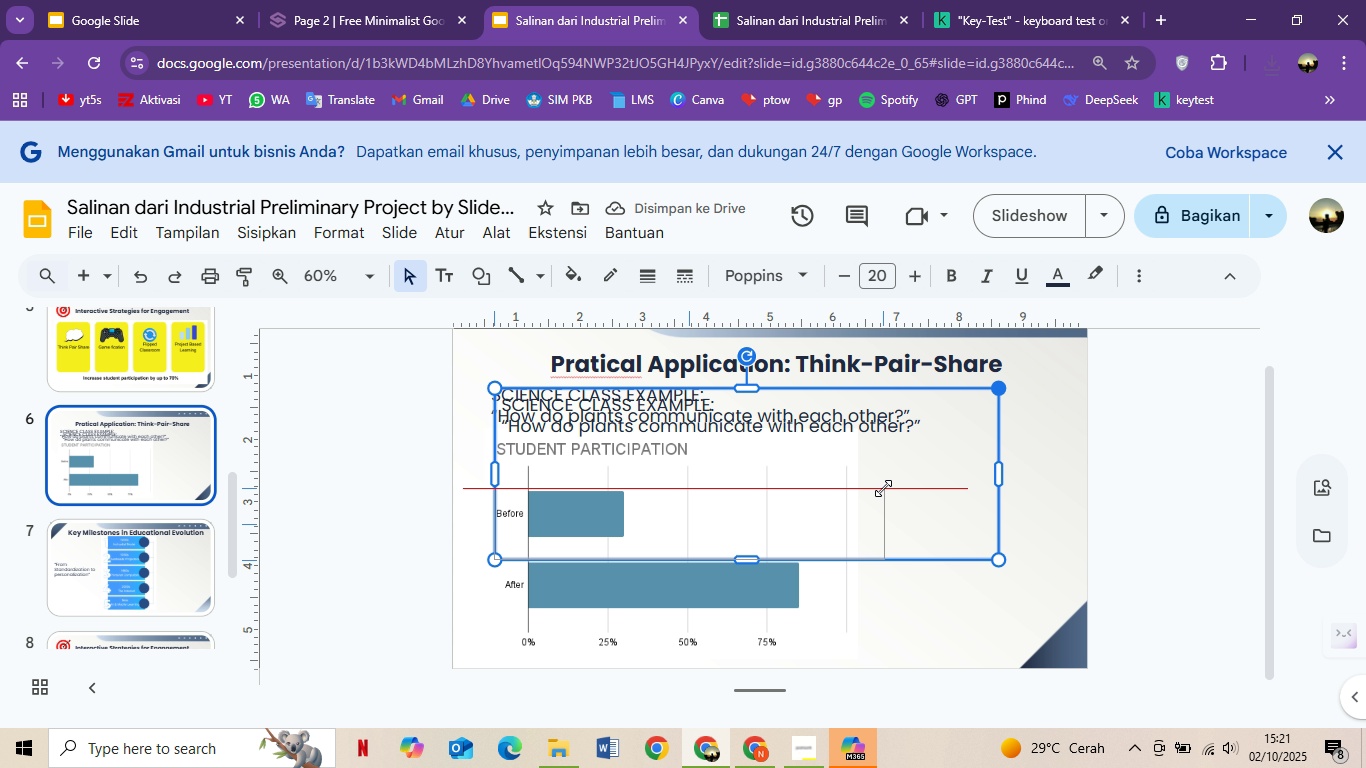 
left_click([566, 414])
 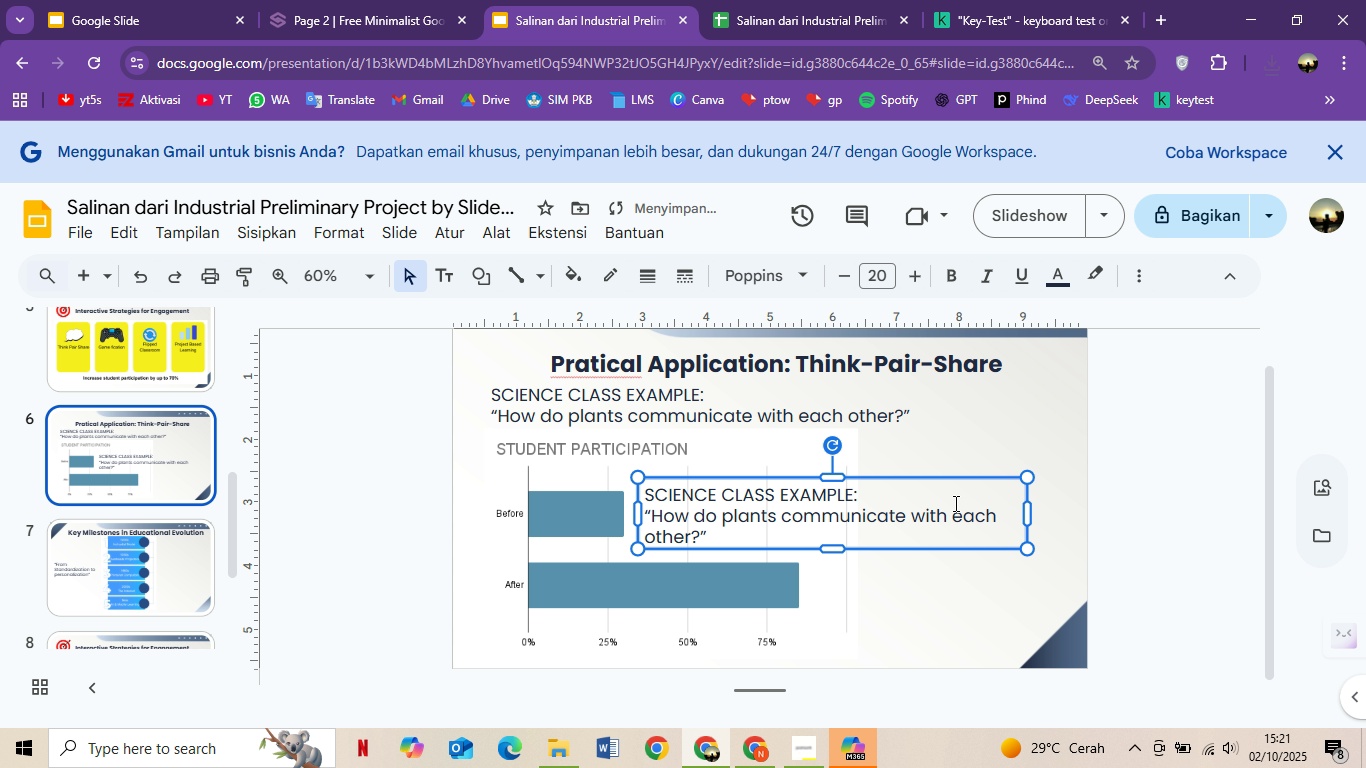 
double_click([954, 503])
 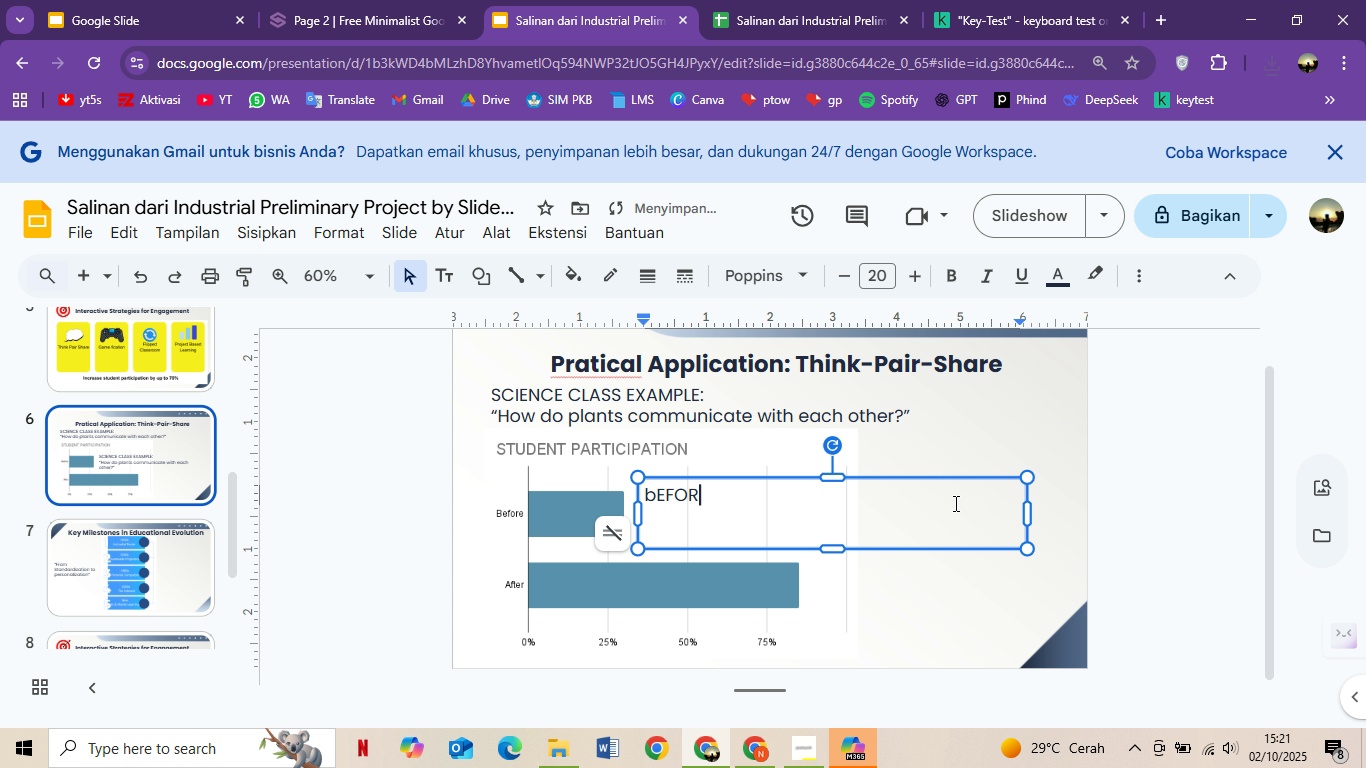 
key(Control+A)
 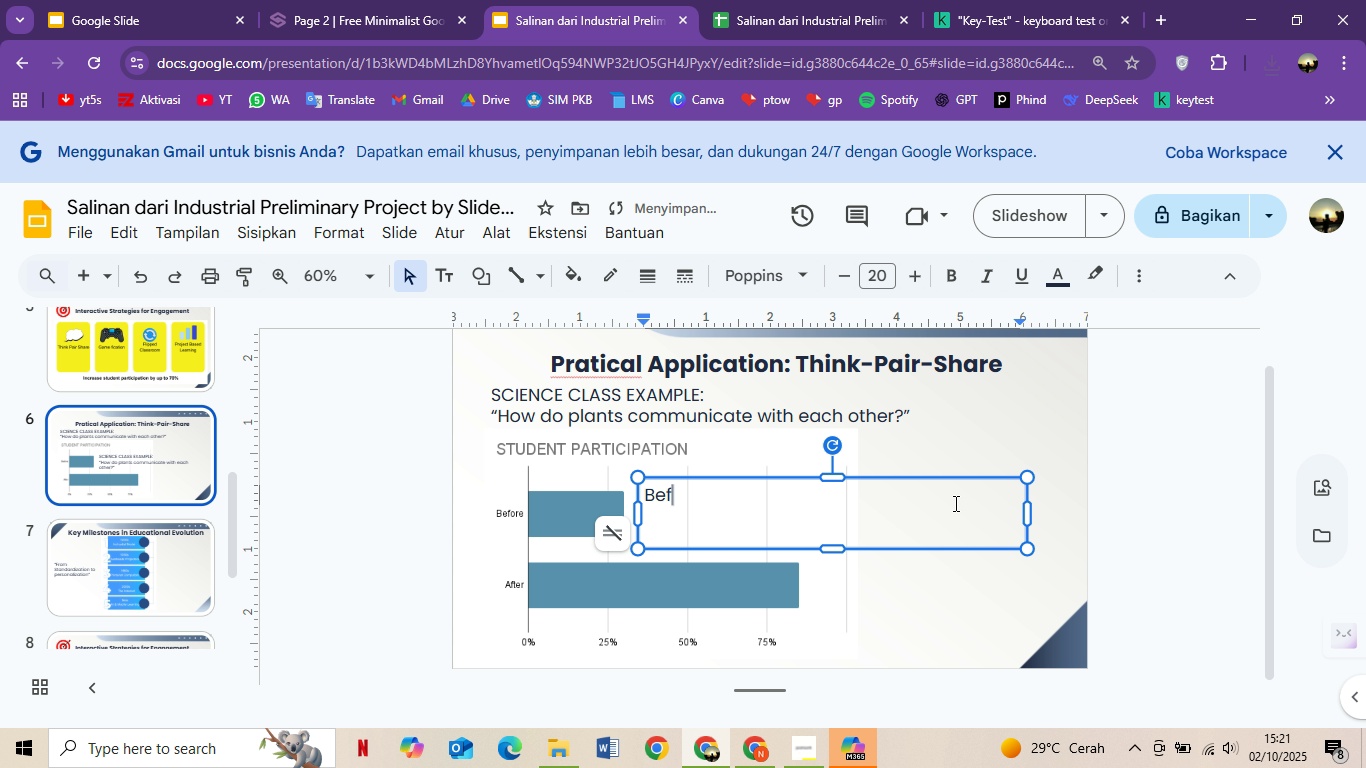 
type(bEFORE)
key(Backspace)
key(Backspace)
key(Backspace)
key(Backspace)
key(Backspace)
key(Backspace)
type(Befo)
key(Backspace)
type(ore 3)
key(Backspace)
key(Backspace)
type(: 35%)
key(Backspace)
key(Backspace)
type(0%)
 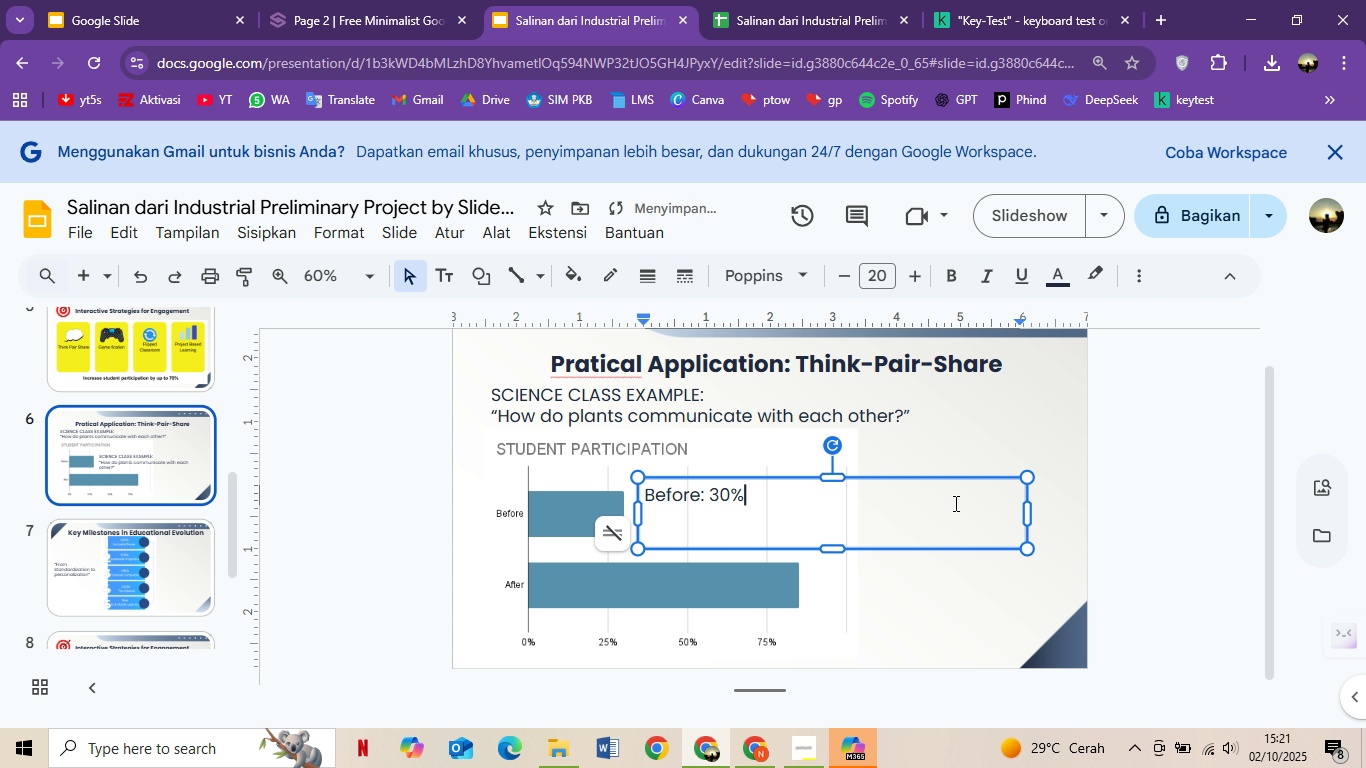 
key(Enter)
 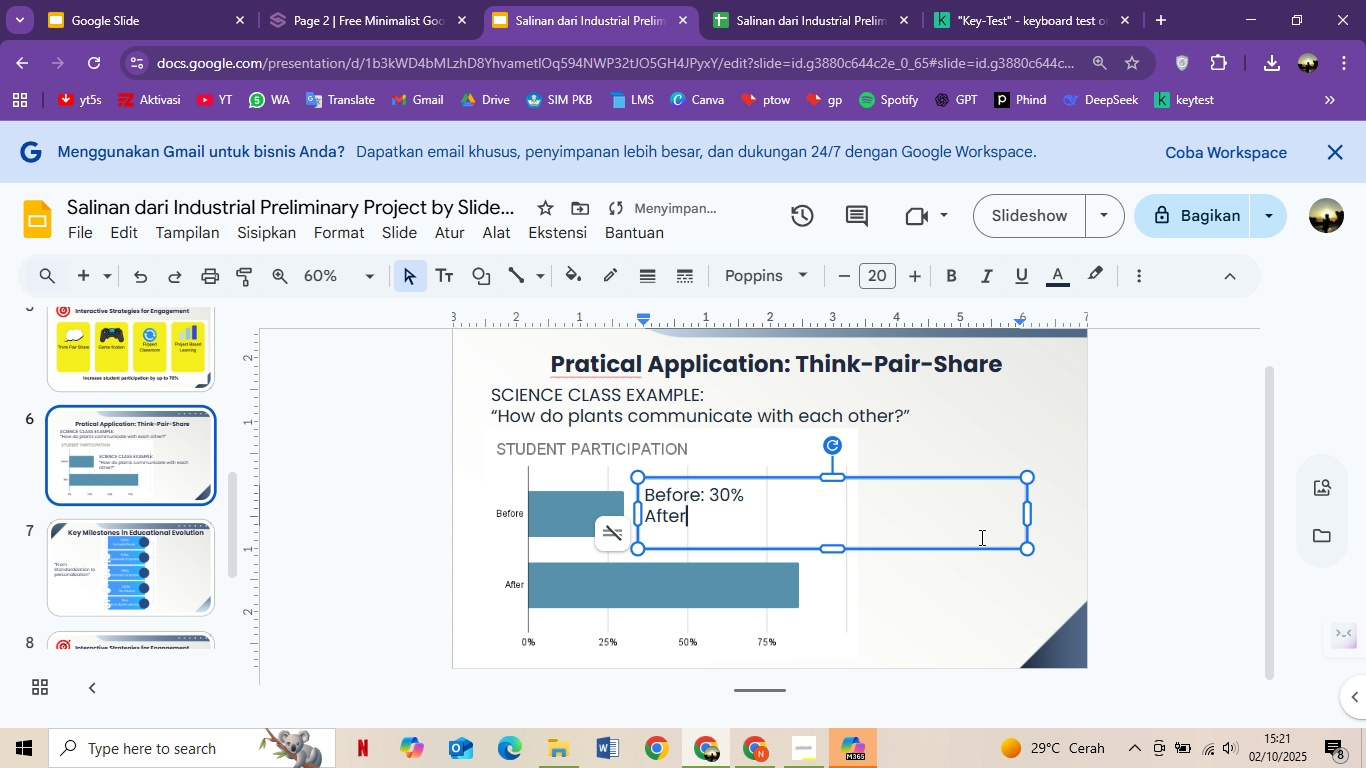 
type(After)
key(Backspace)
type(r )
key(Backspace)
type(: 85%)
 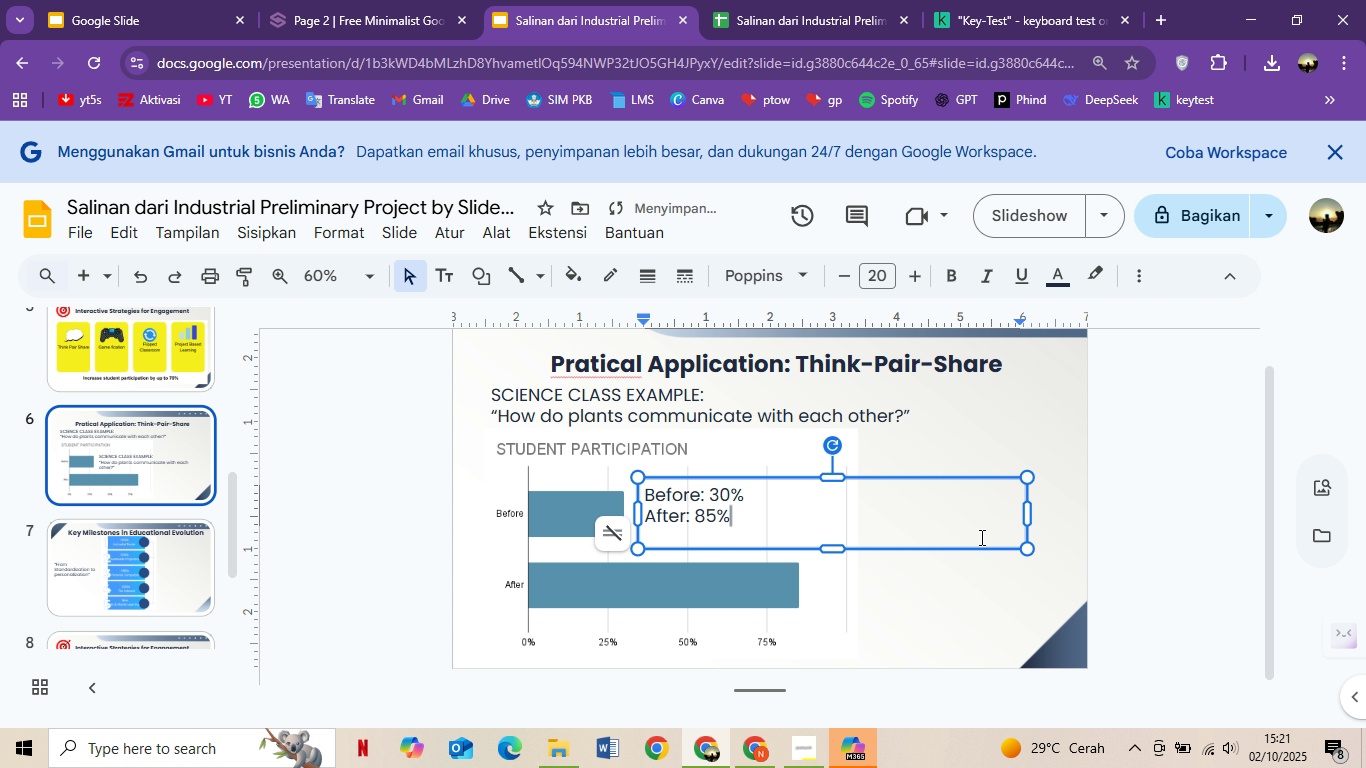 
left_click([1148, 499])
 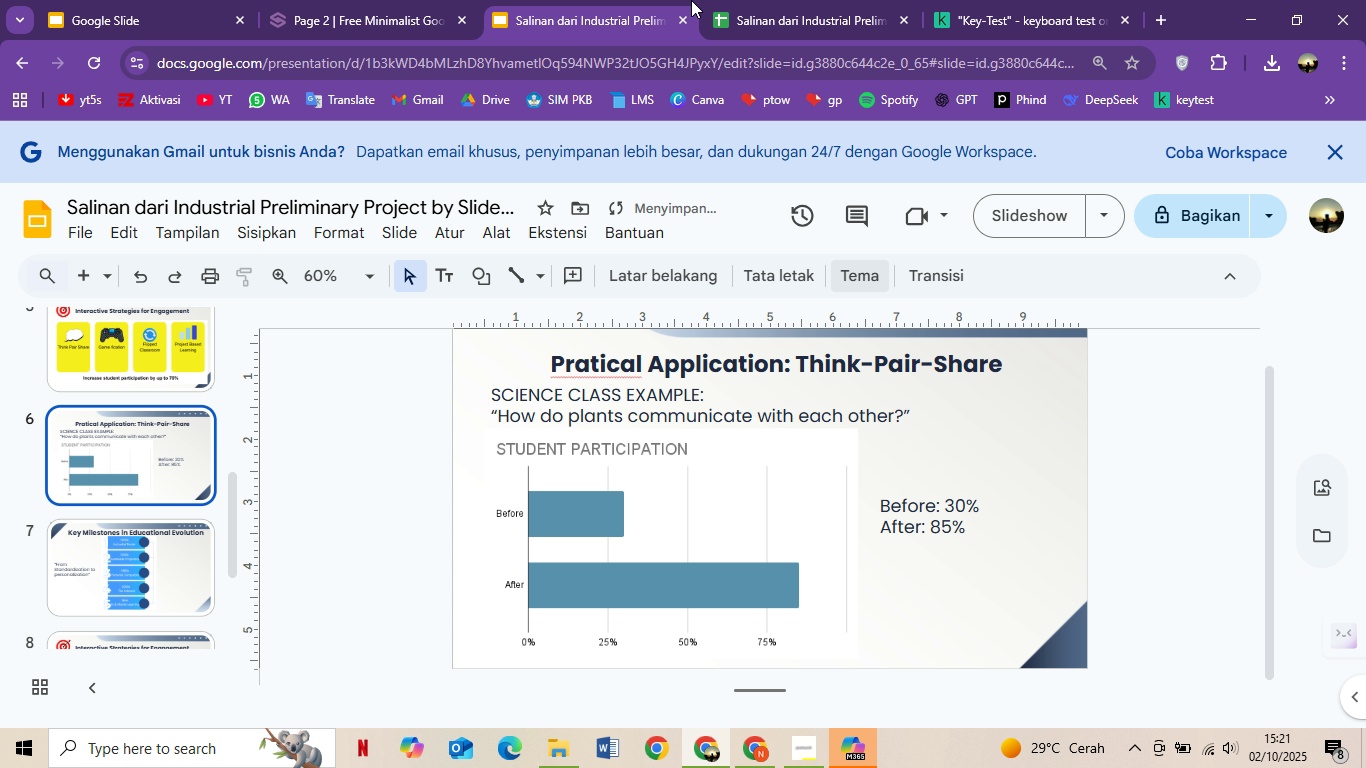 
wait(5.87)
 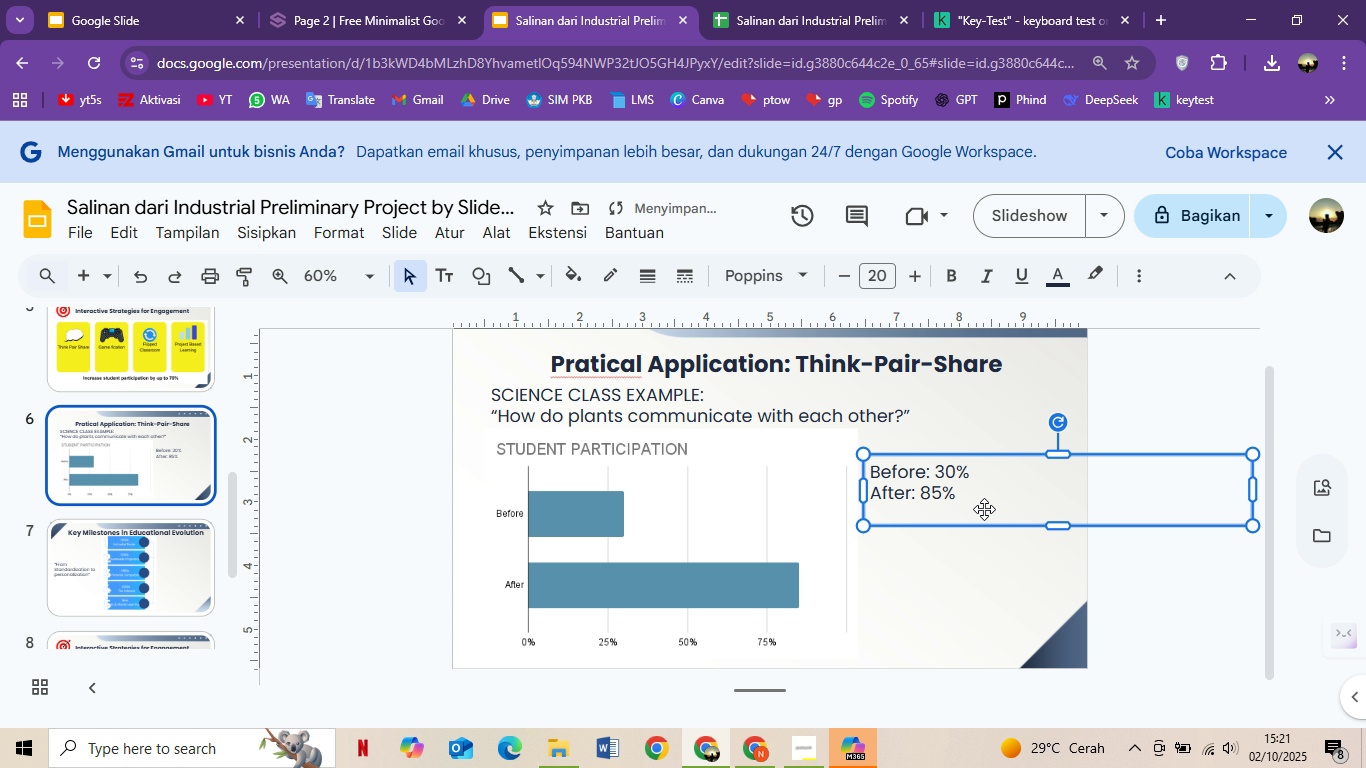 
left_click([1148, 420])
 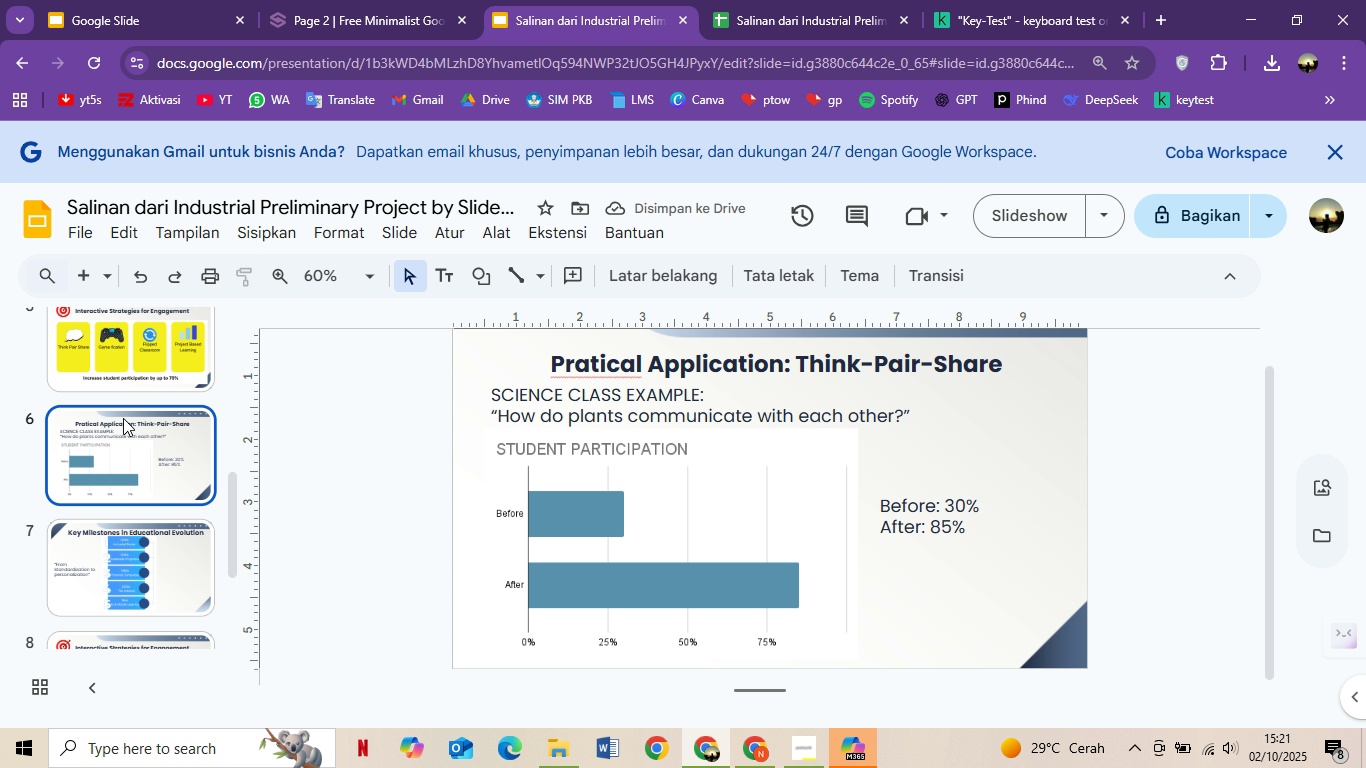 
scroll: coordinate [156, 417], scroll_direction: down, amount: 1.0
 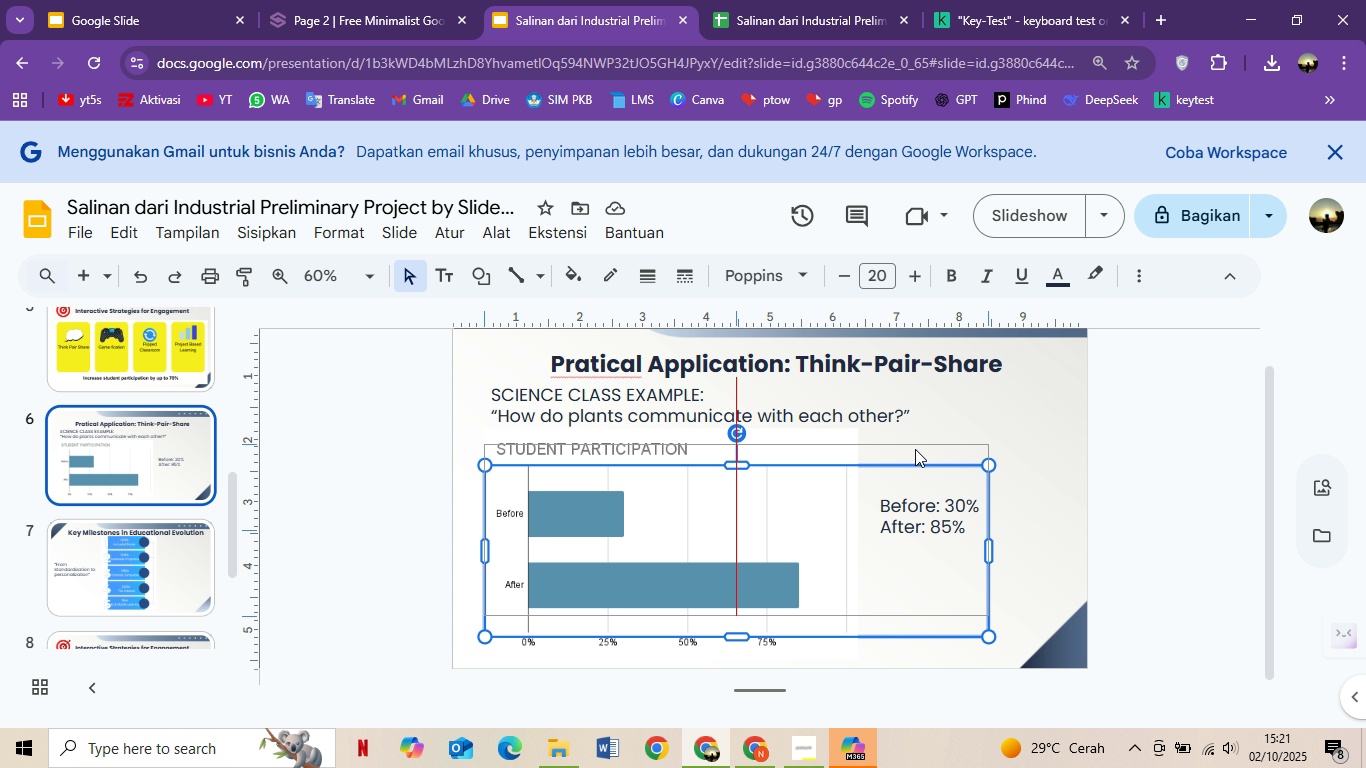 
left_click([919, 511])
 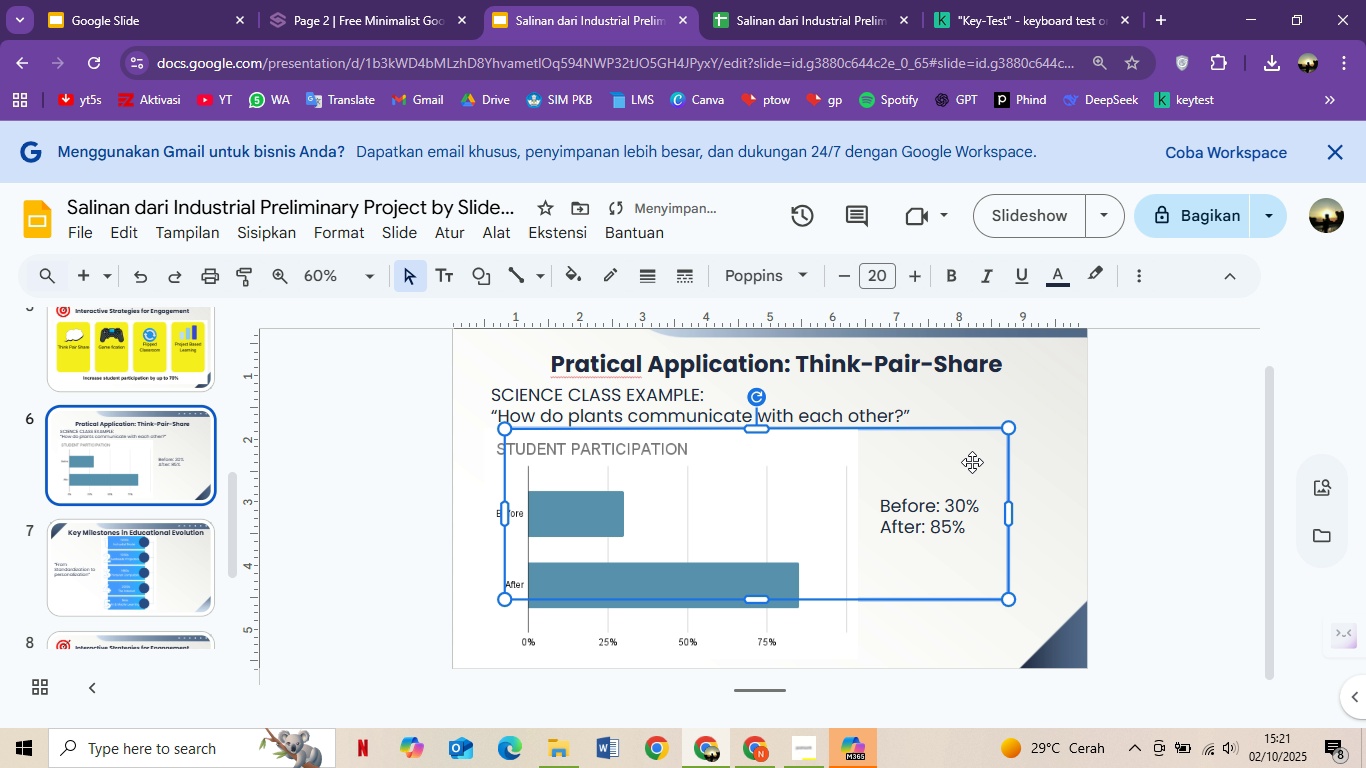 
left_click([923, 486])
 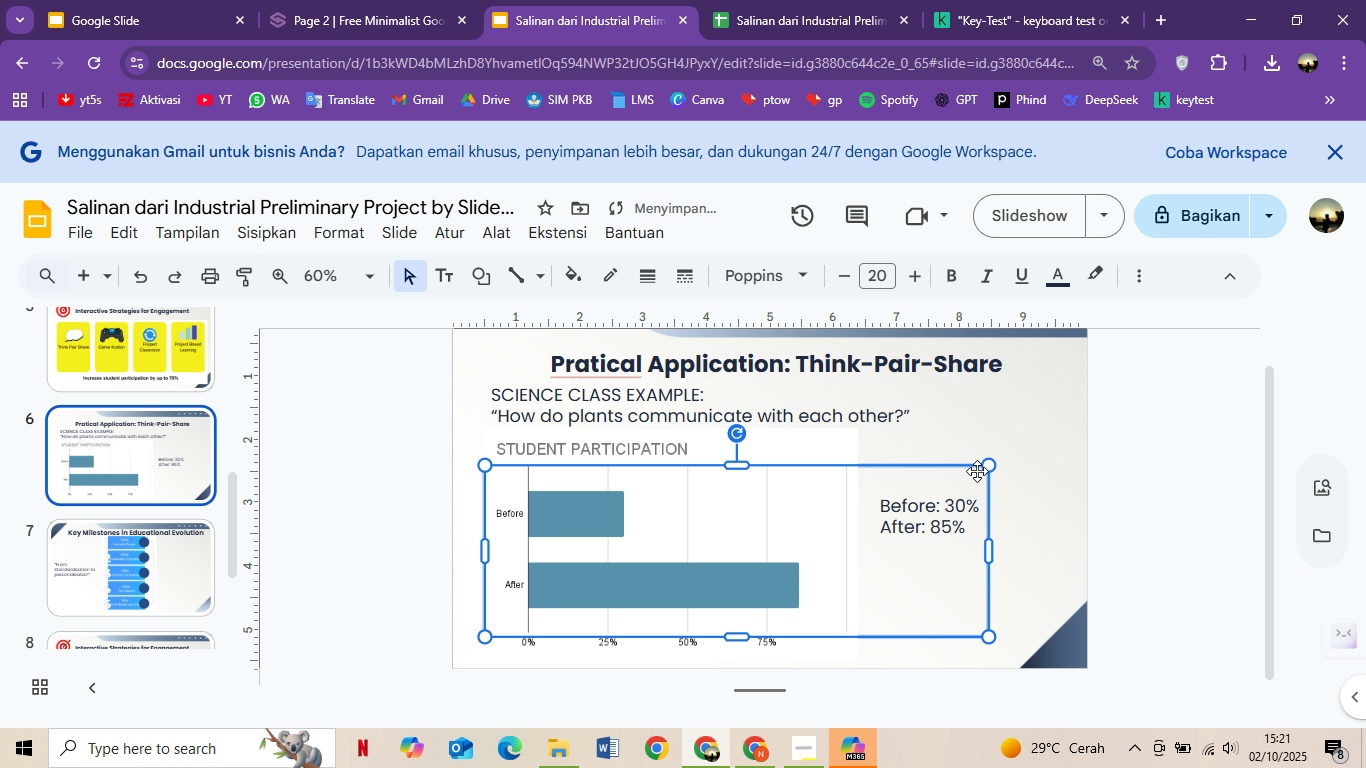 
key(Control+Z)
 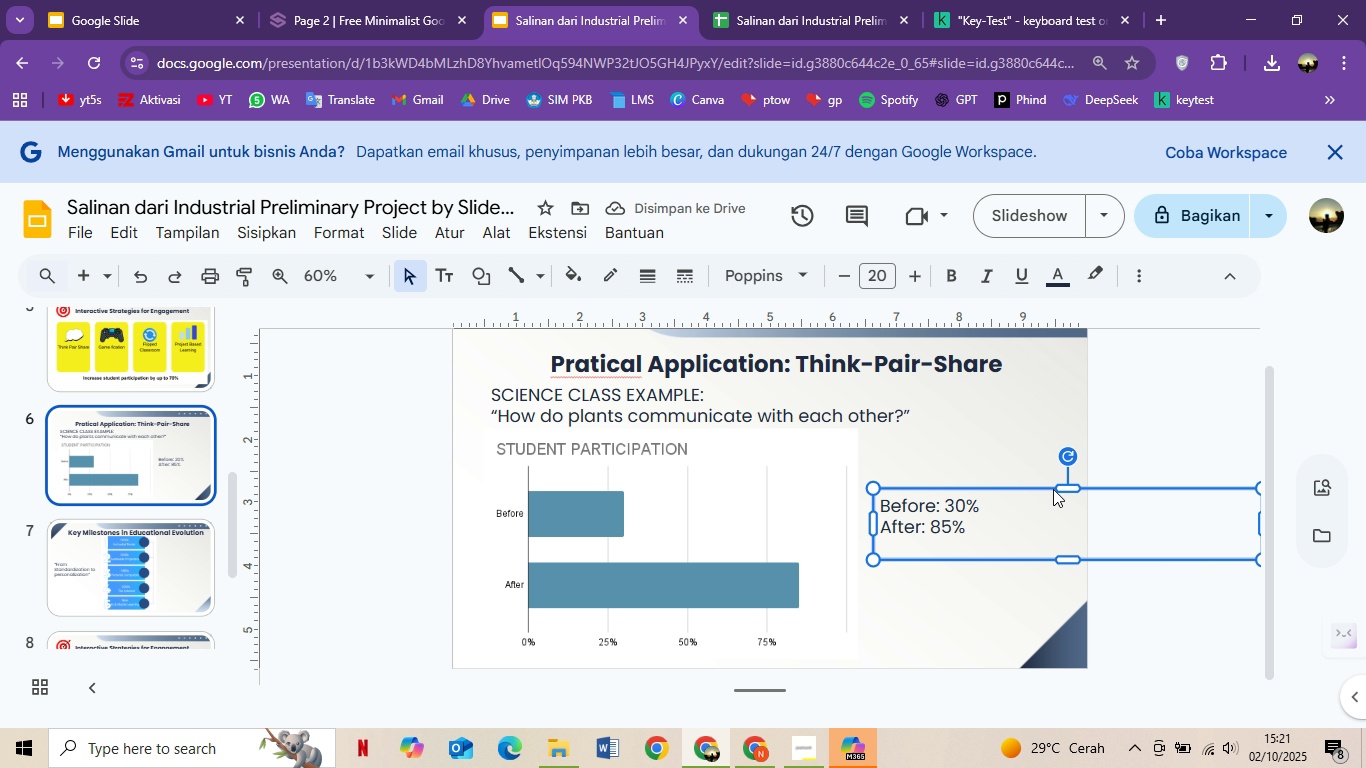 
left_click([982, 537])
 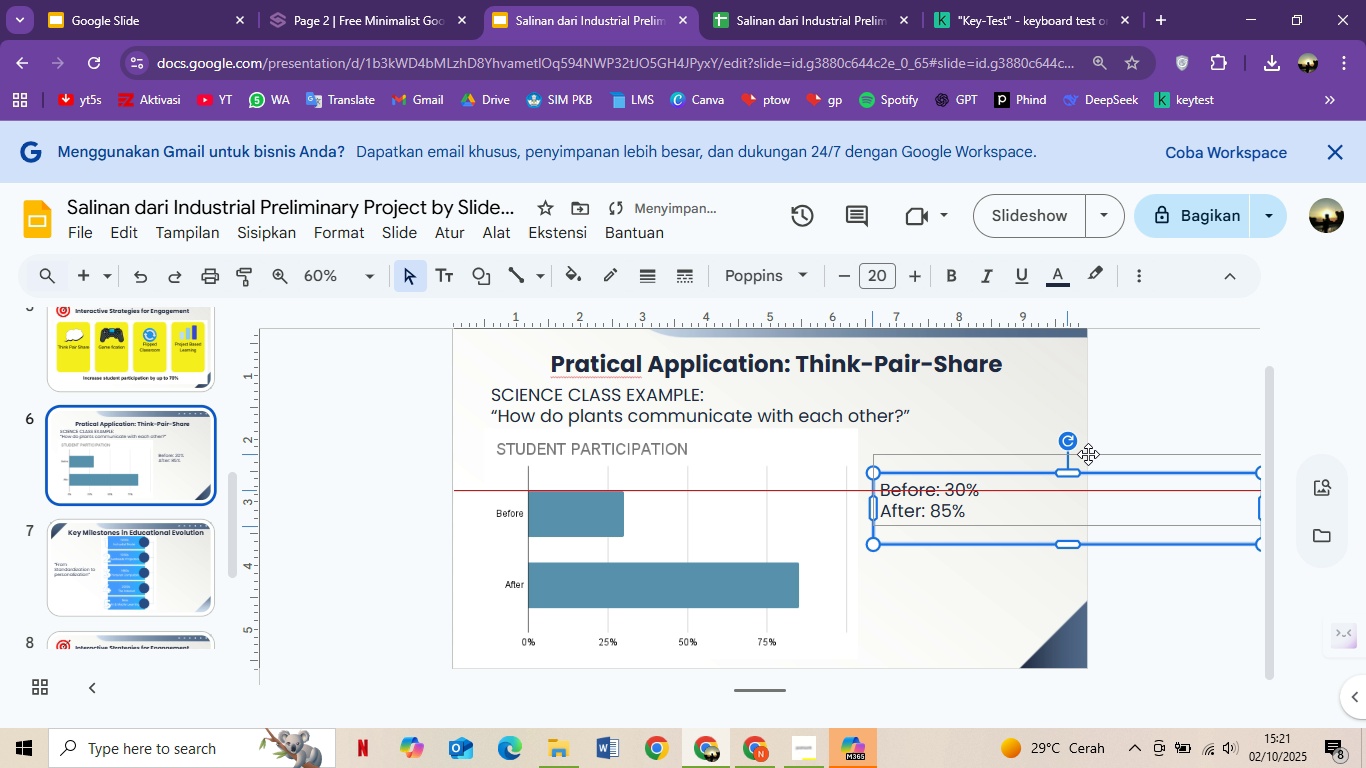 
left_click([1024, 488])
 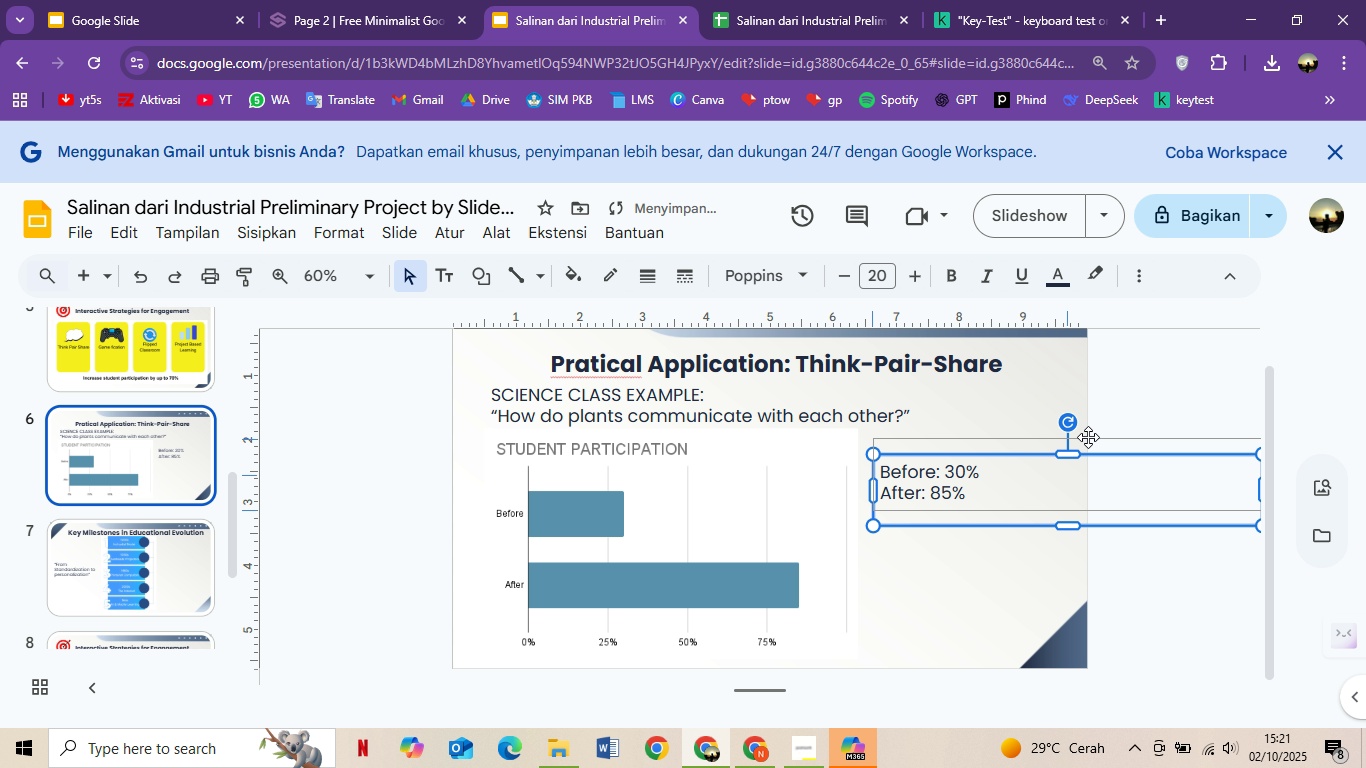 
left_click([1088, 485])
 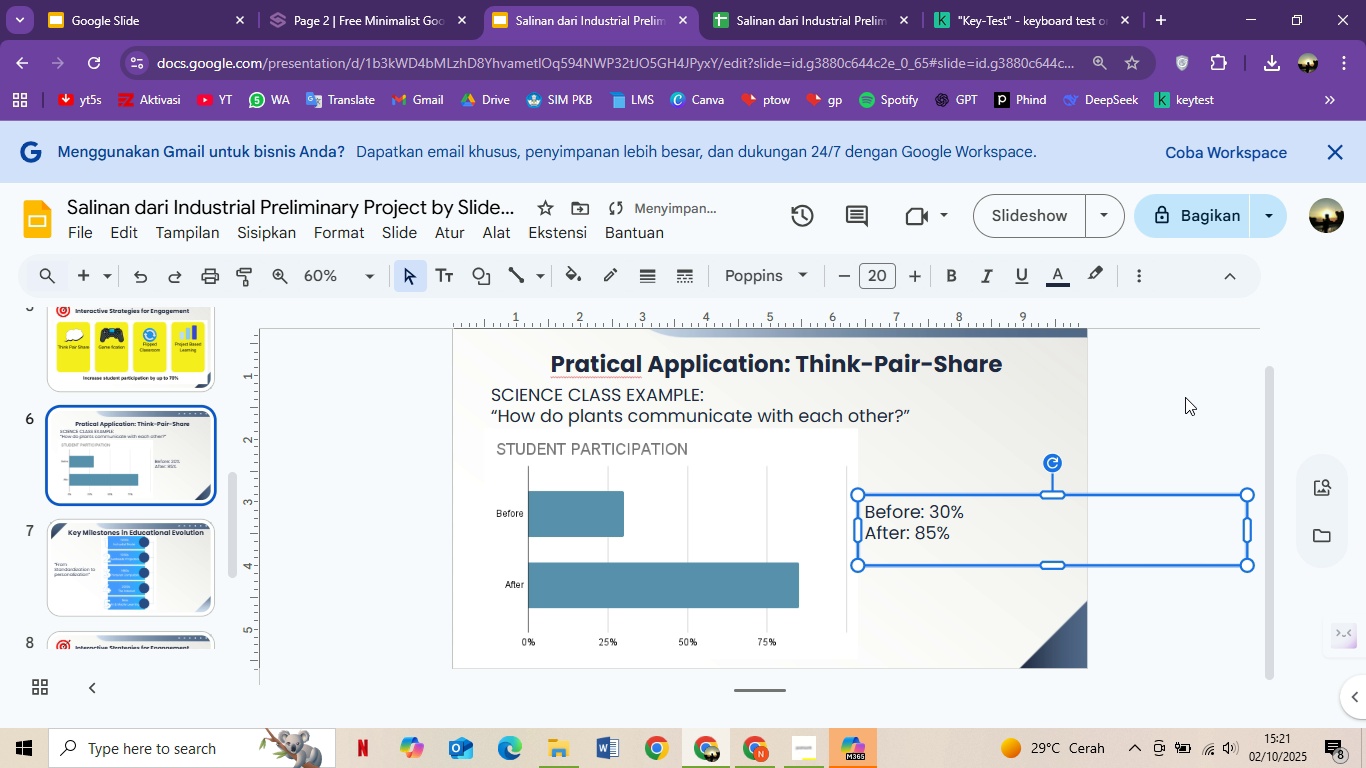 
wait(6.5)
 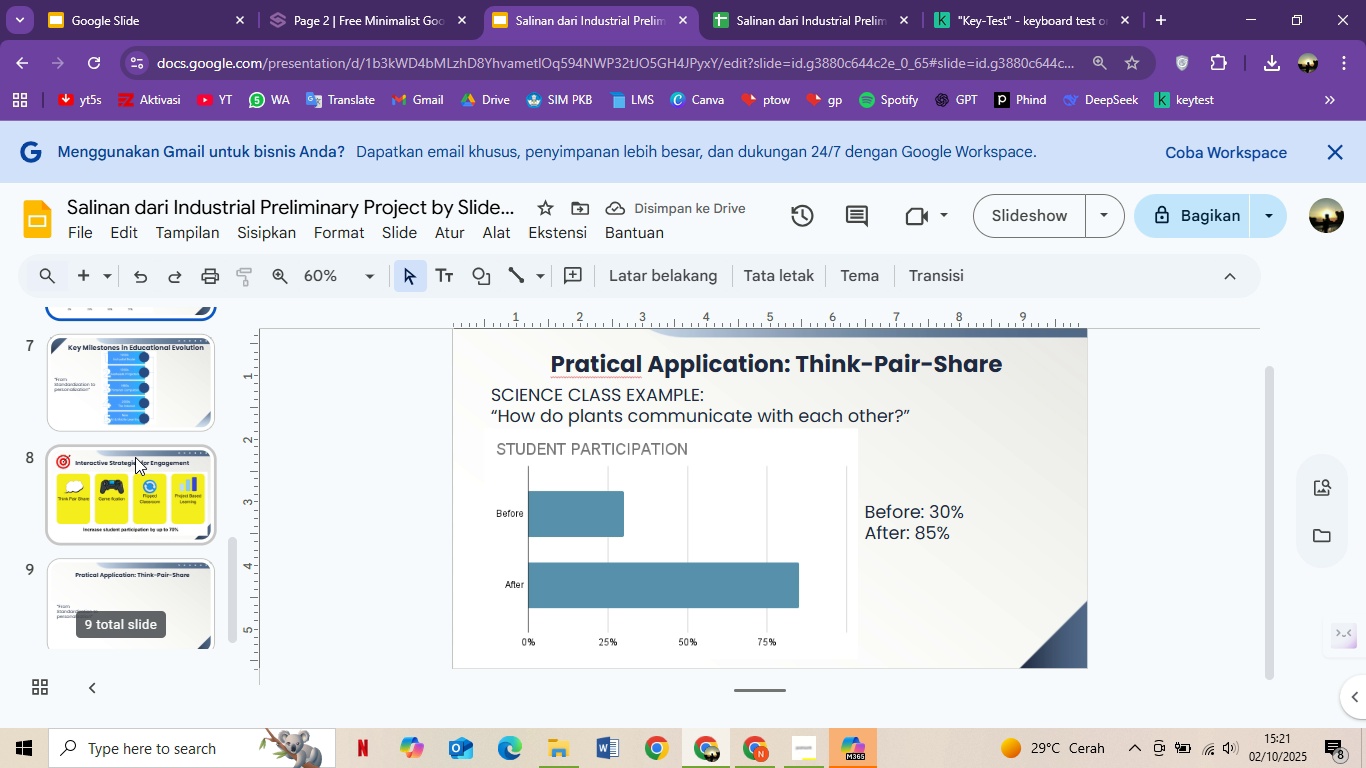 
left_click([1185, 397])
 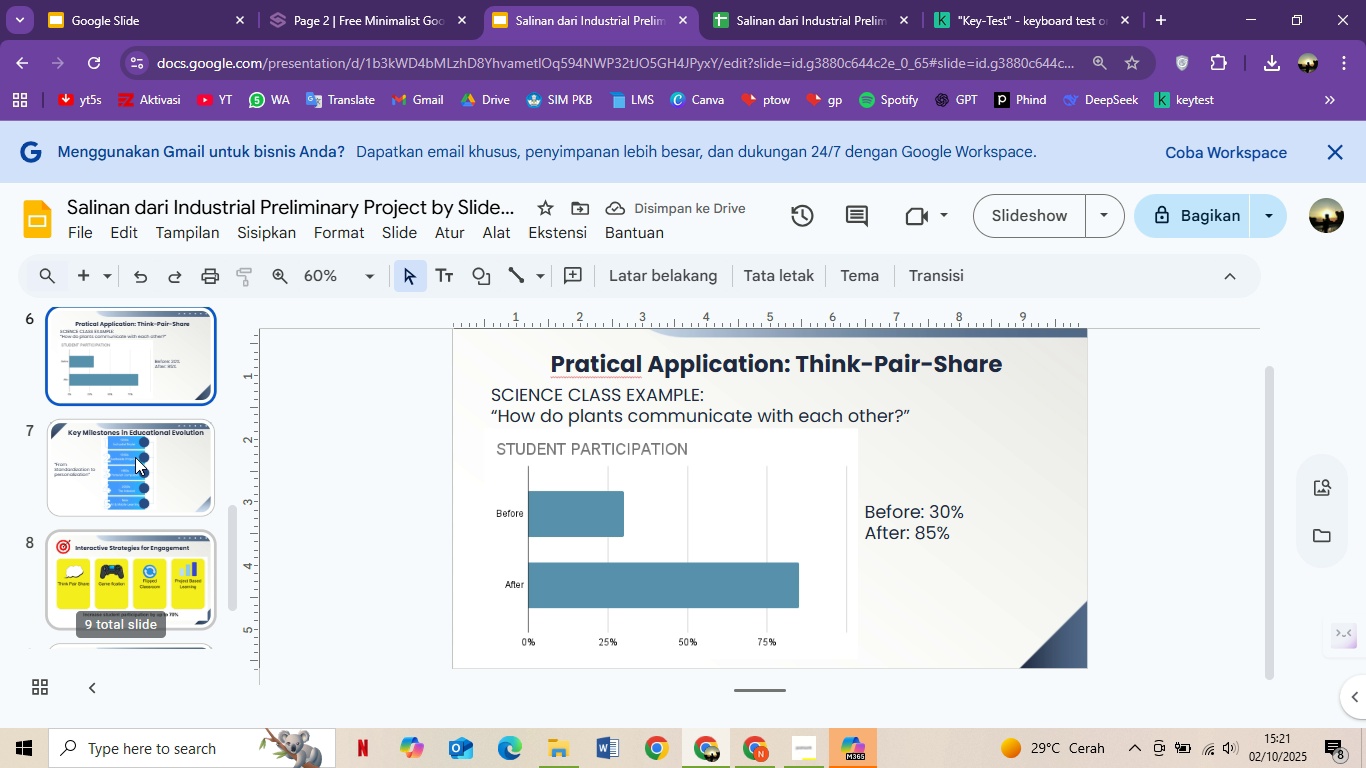 
scroll: coordinate [135, 458], scroll_direction: down, amount: 1.0
 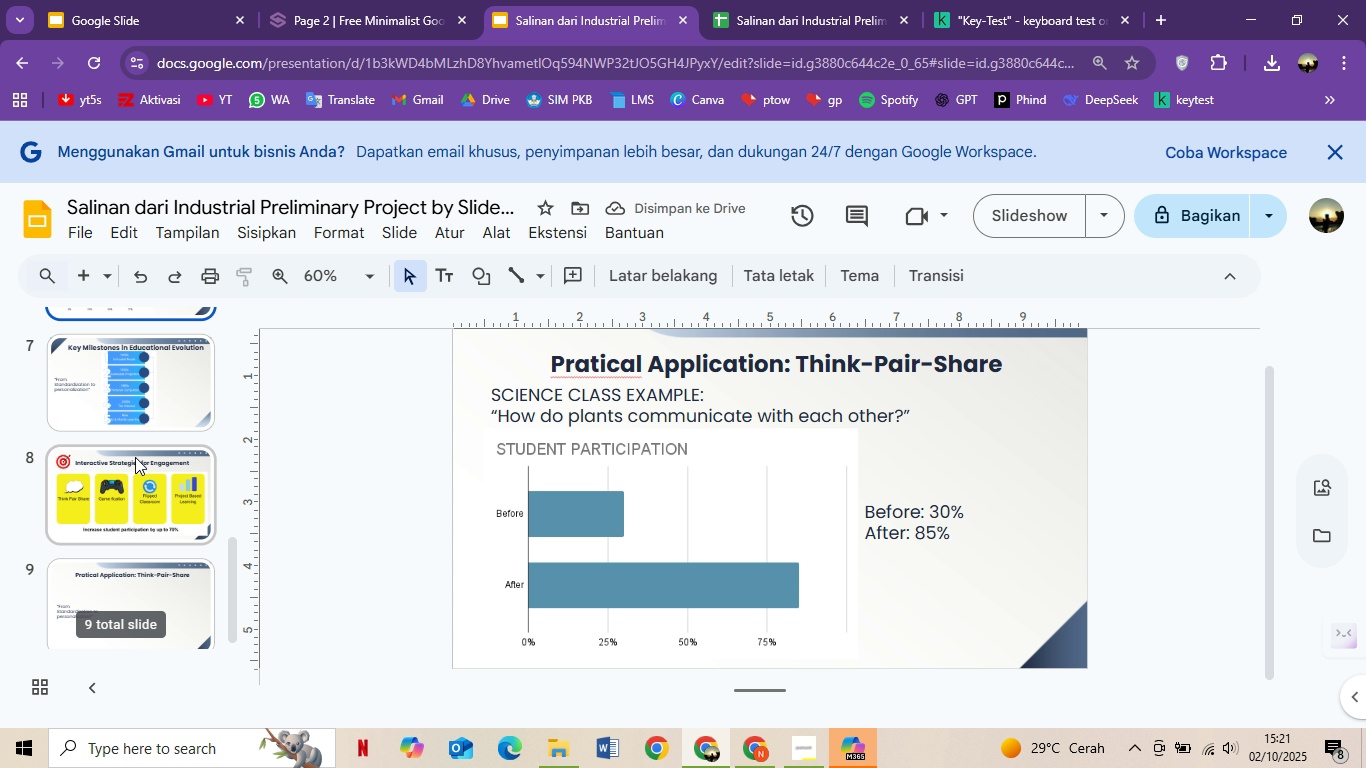 
scroll: coordinate [132, 468], scroll_direction: none, amount: 0.0
 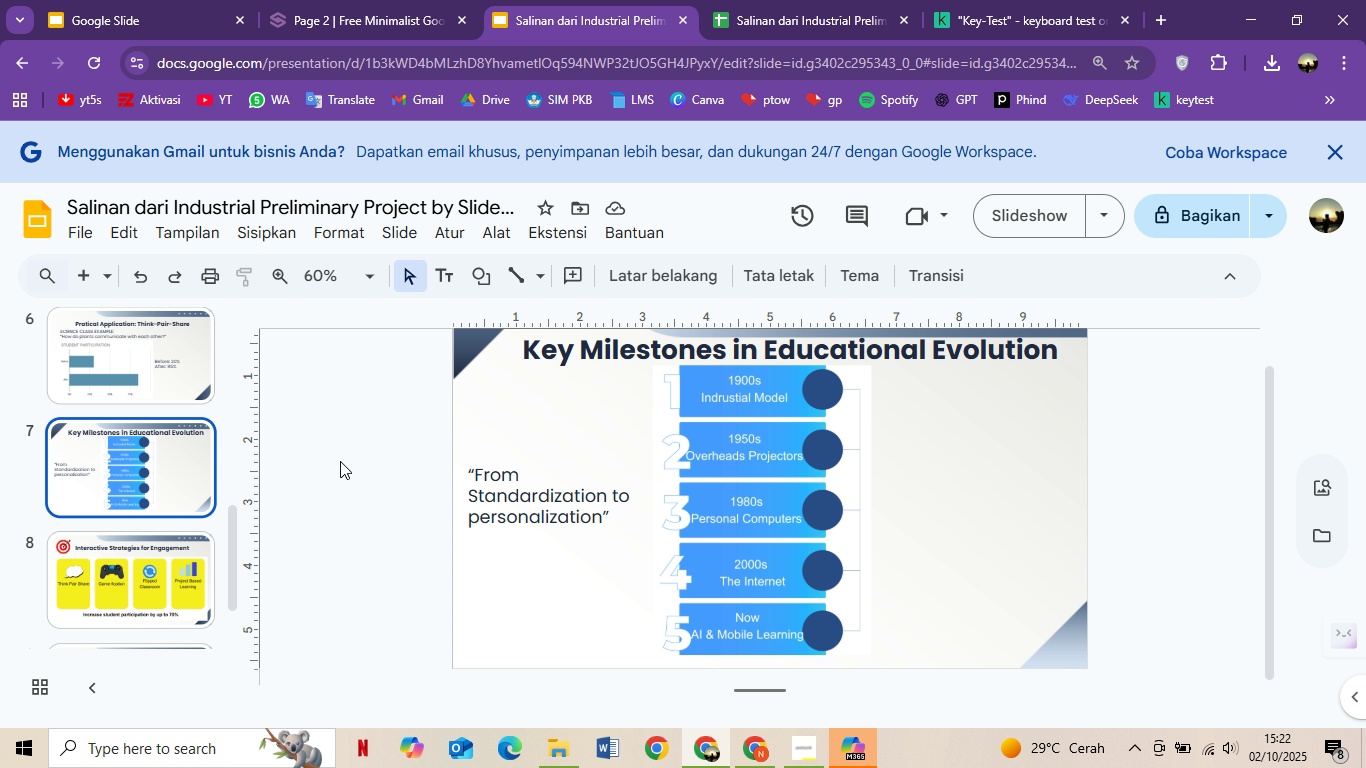 
left_click([132, 468])
 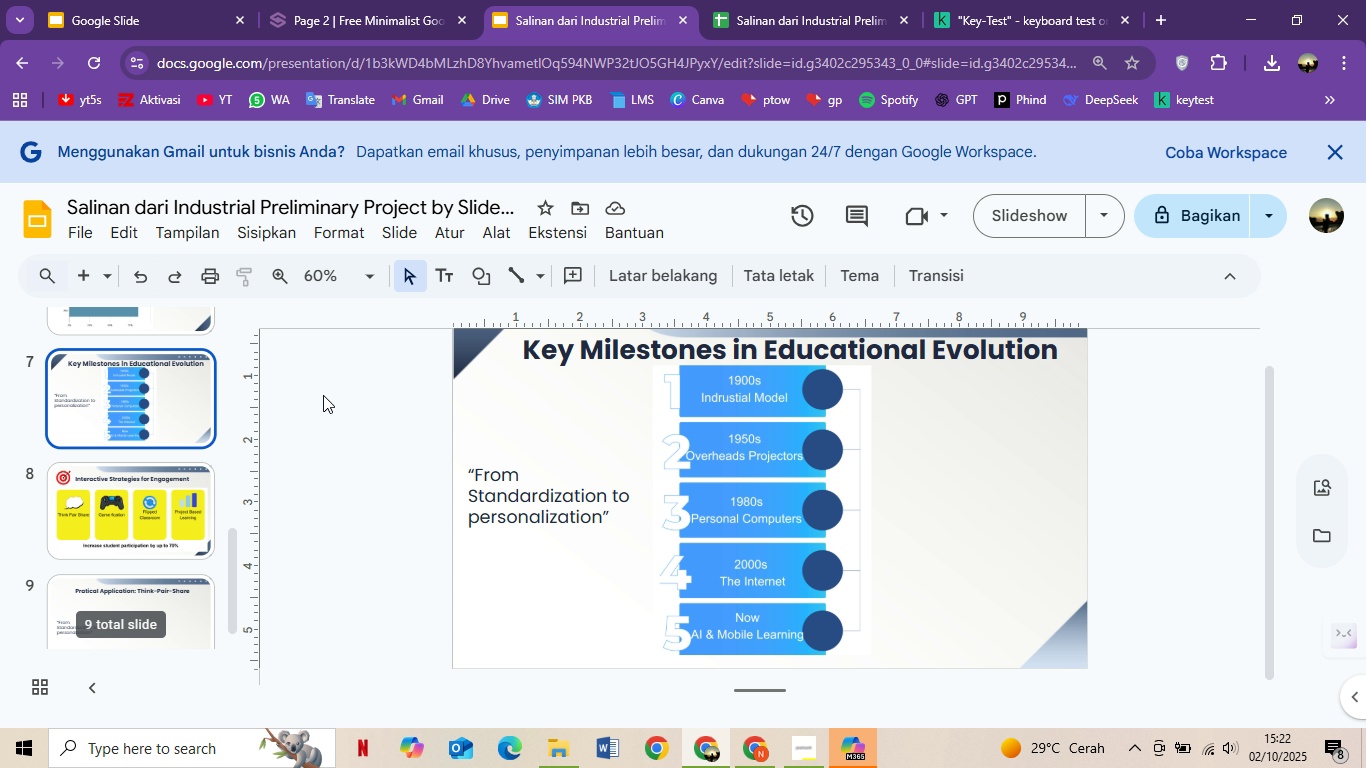 
key(Control+A)
 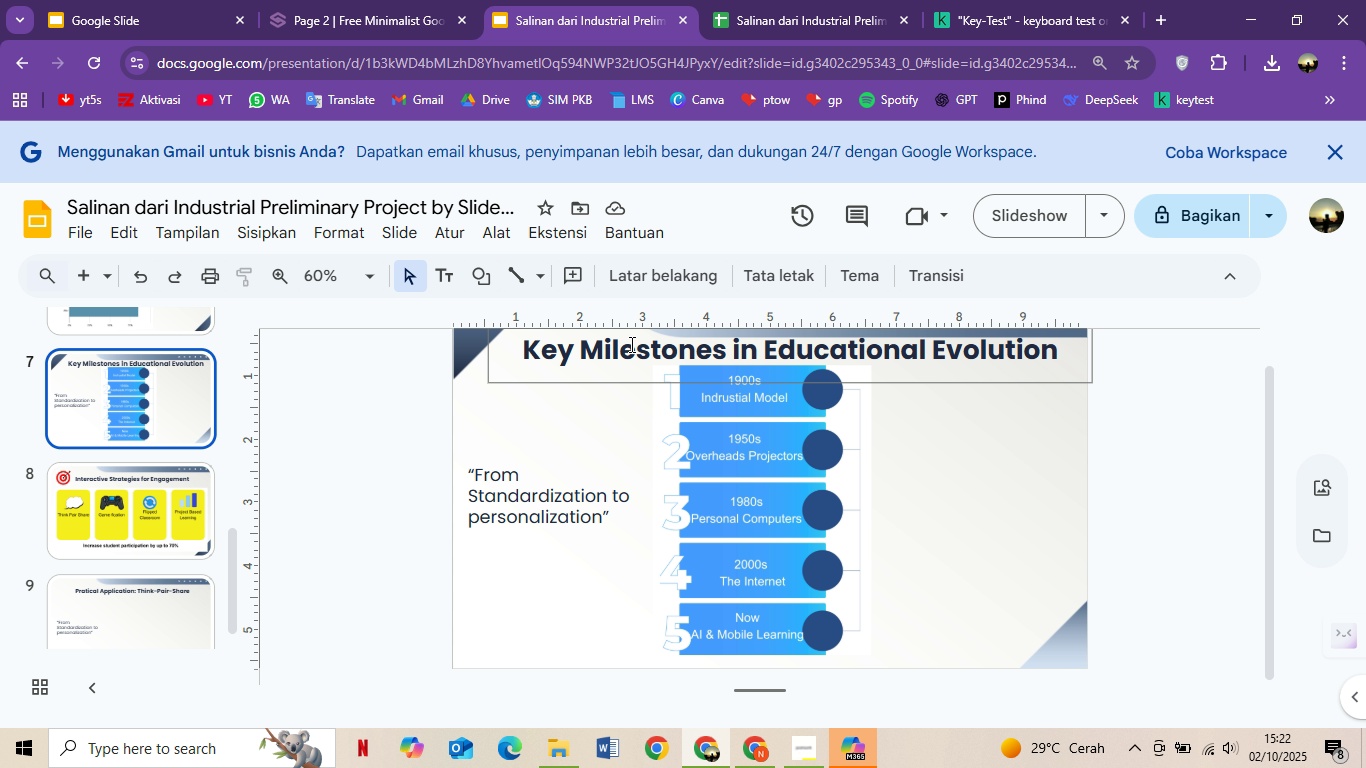 
left_click([135, 375])
 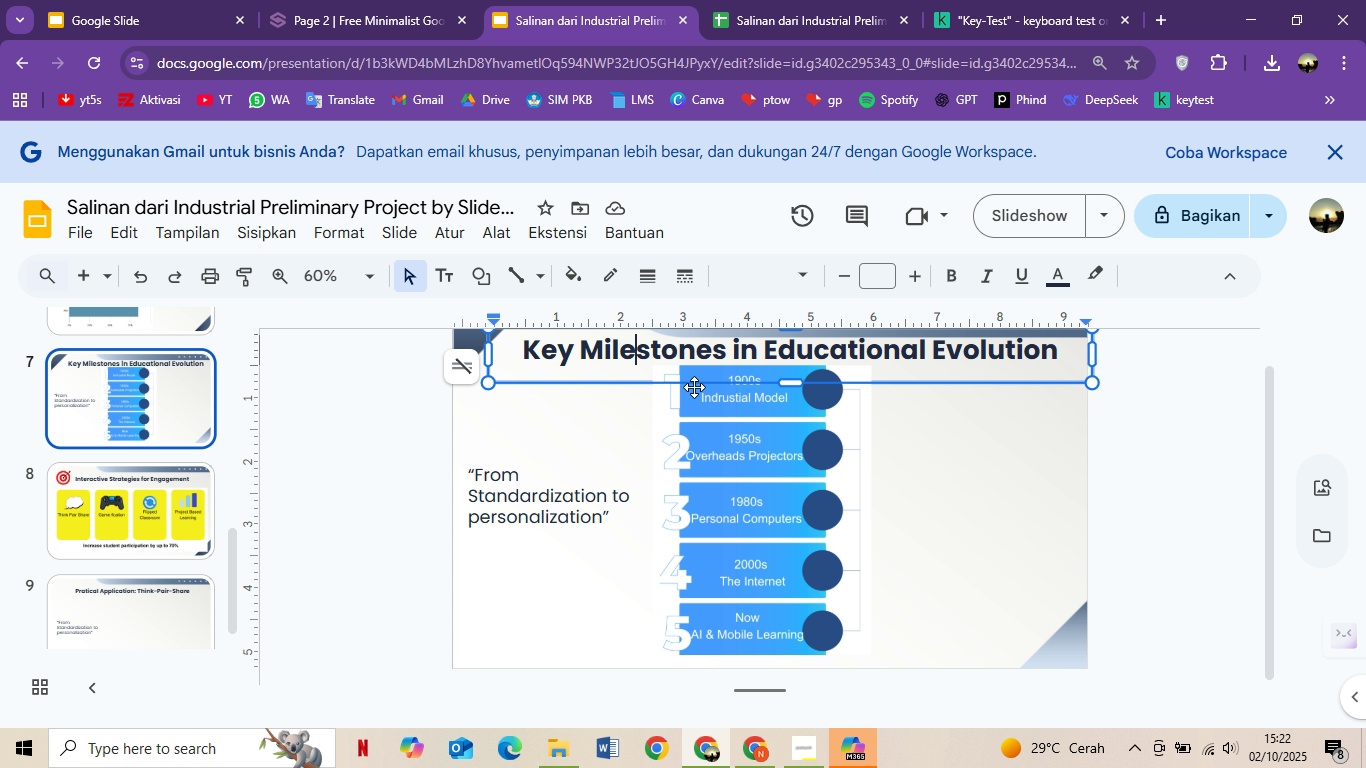 
left_click([596, 414])
 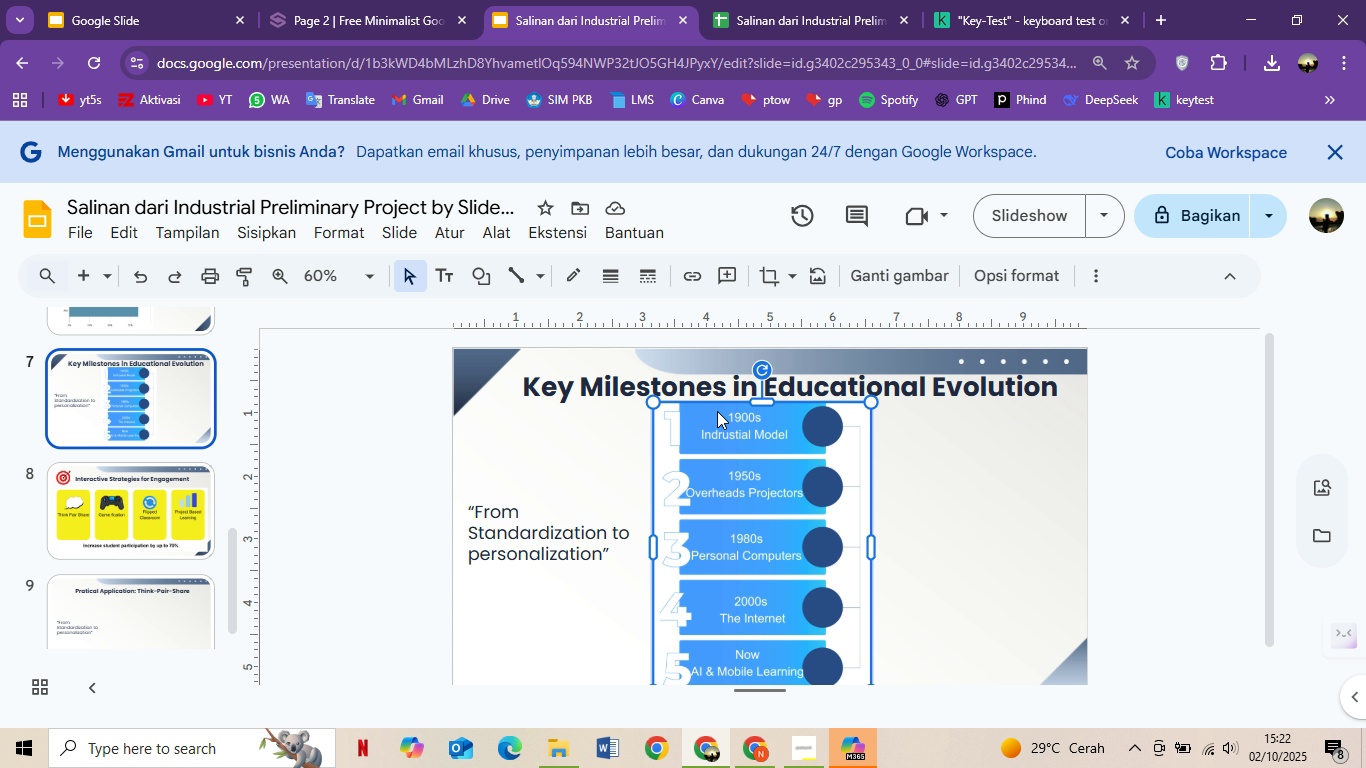 
left_click([630, 347])
 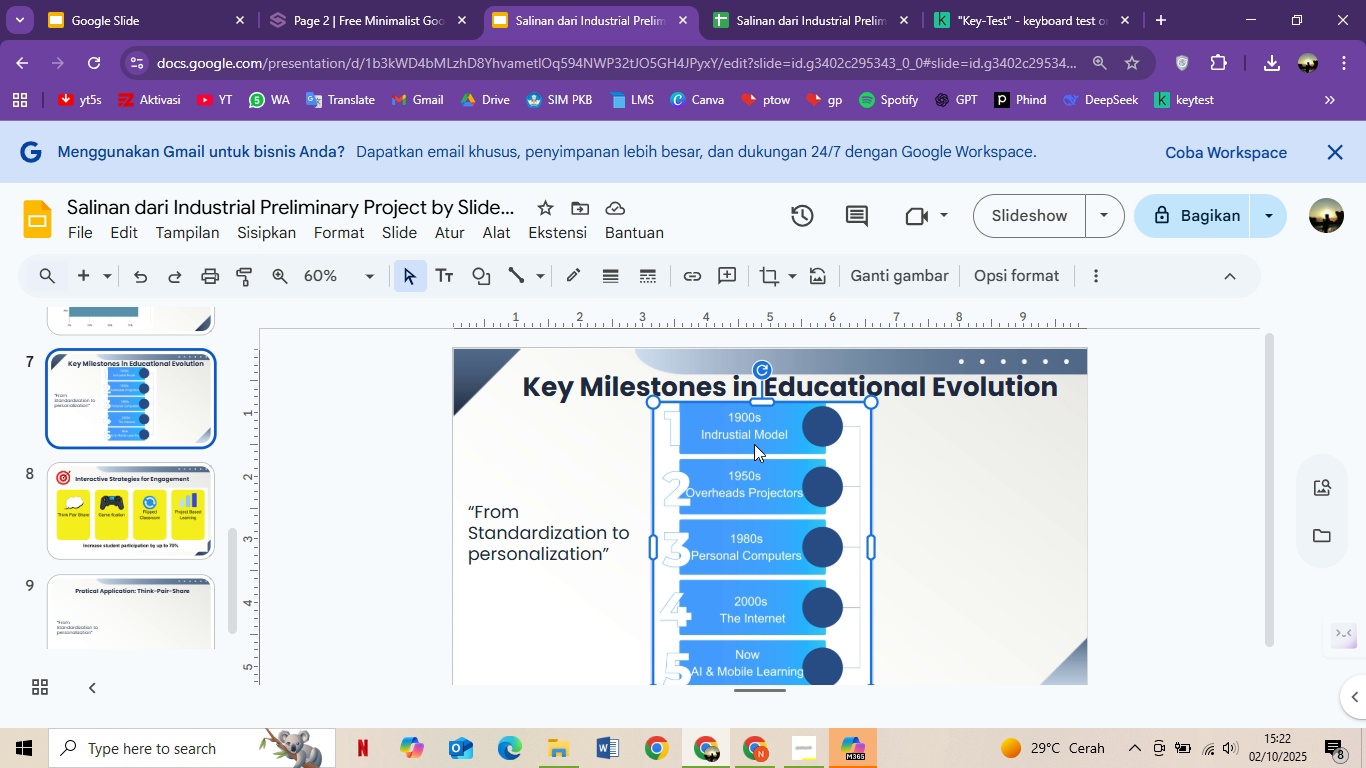 
left_click([724, 413])
 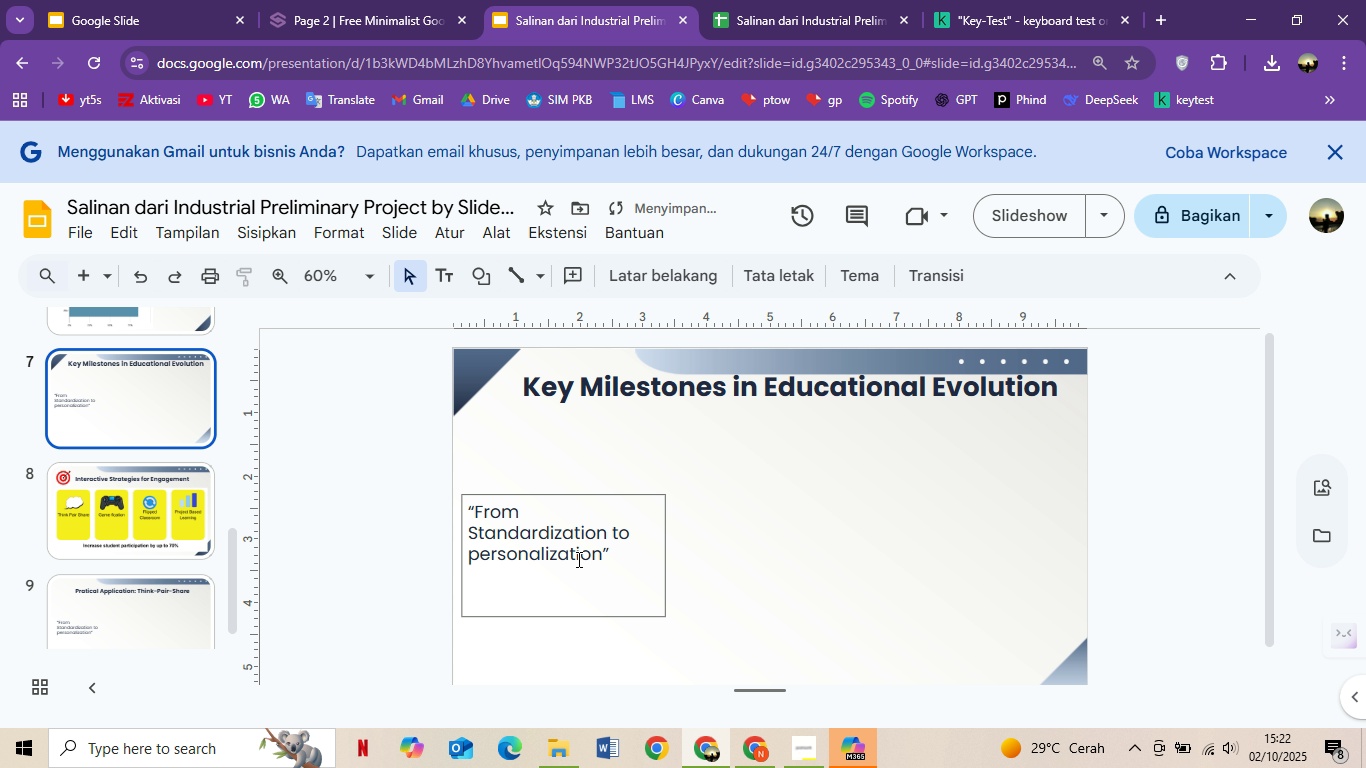 
left_click([754, 444])
 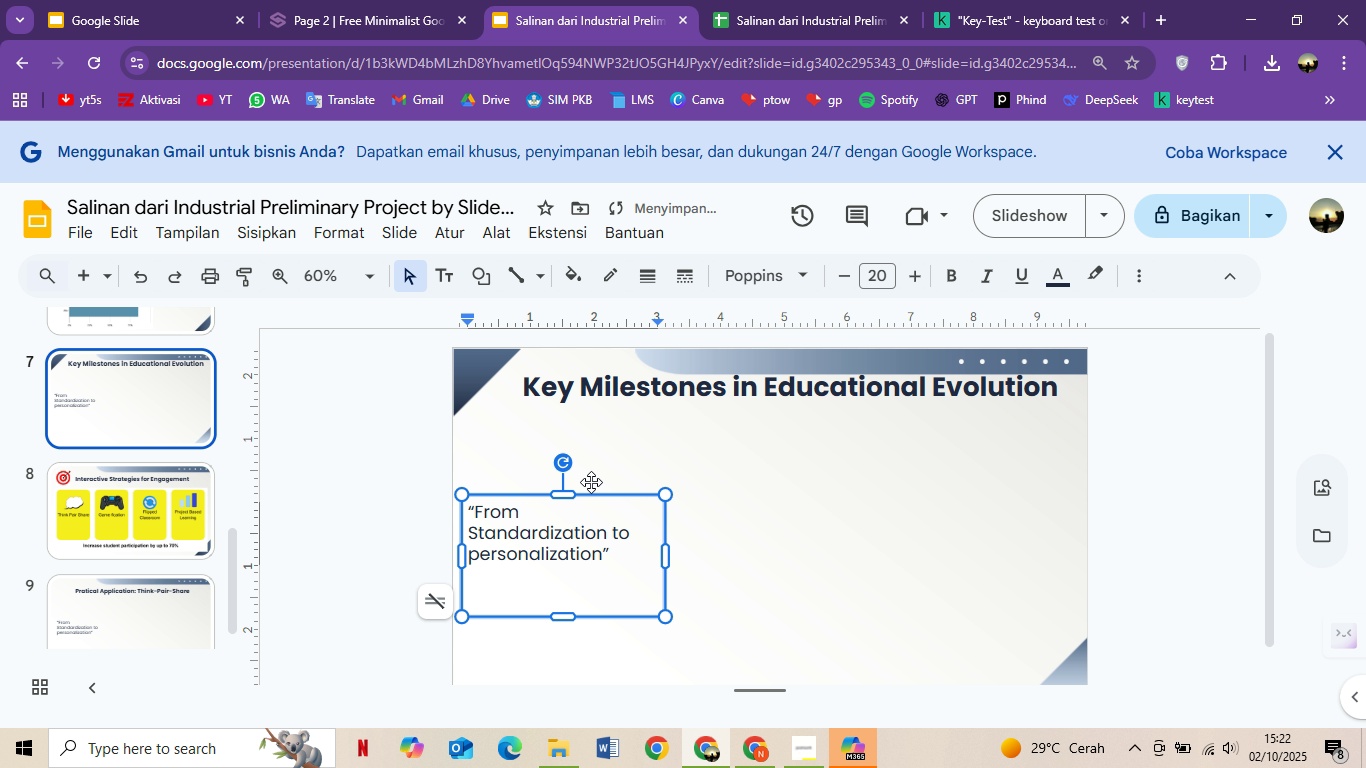 
key(Delete)
 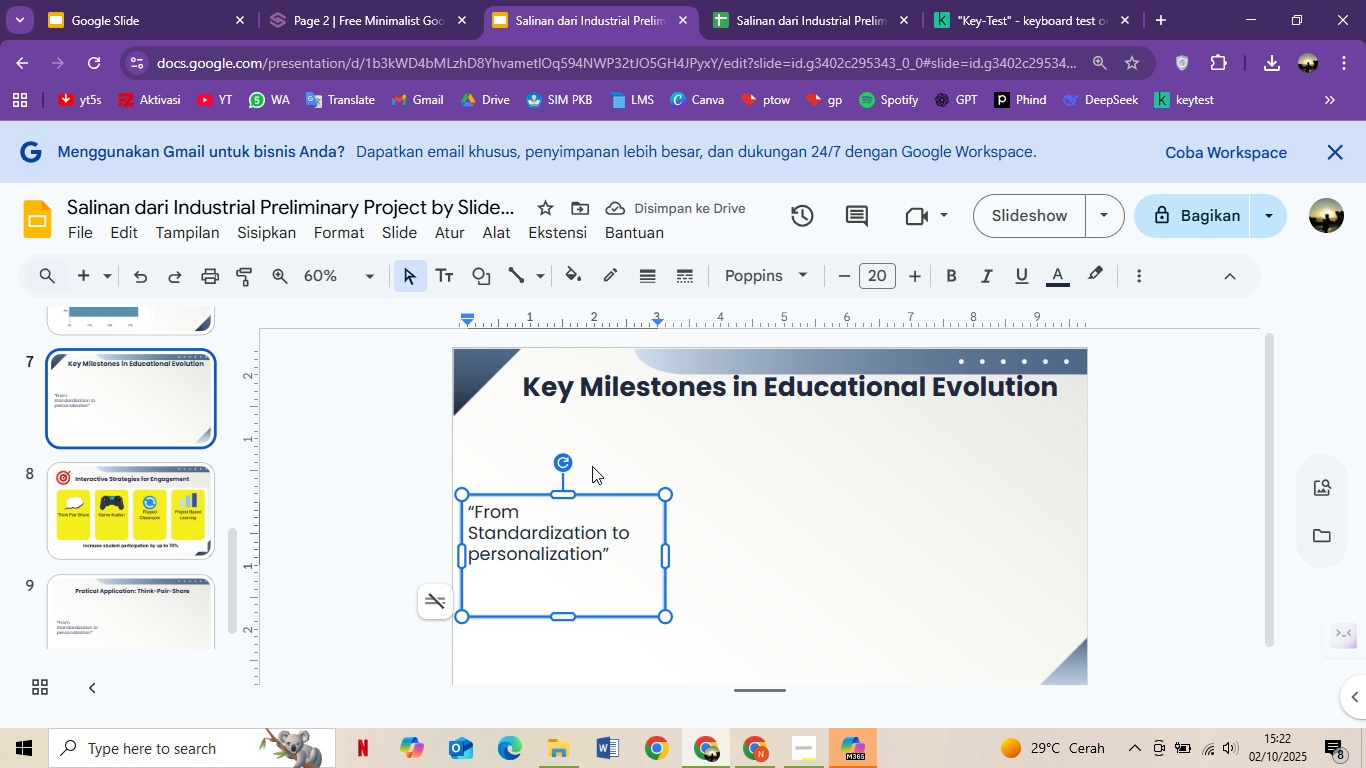 
left_click([577, 559])
 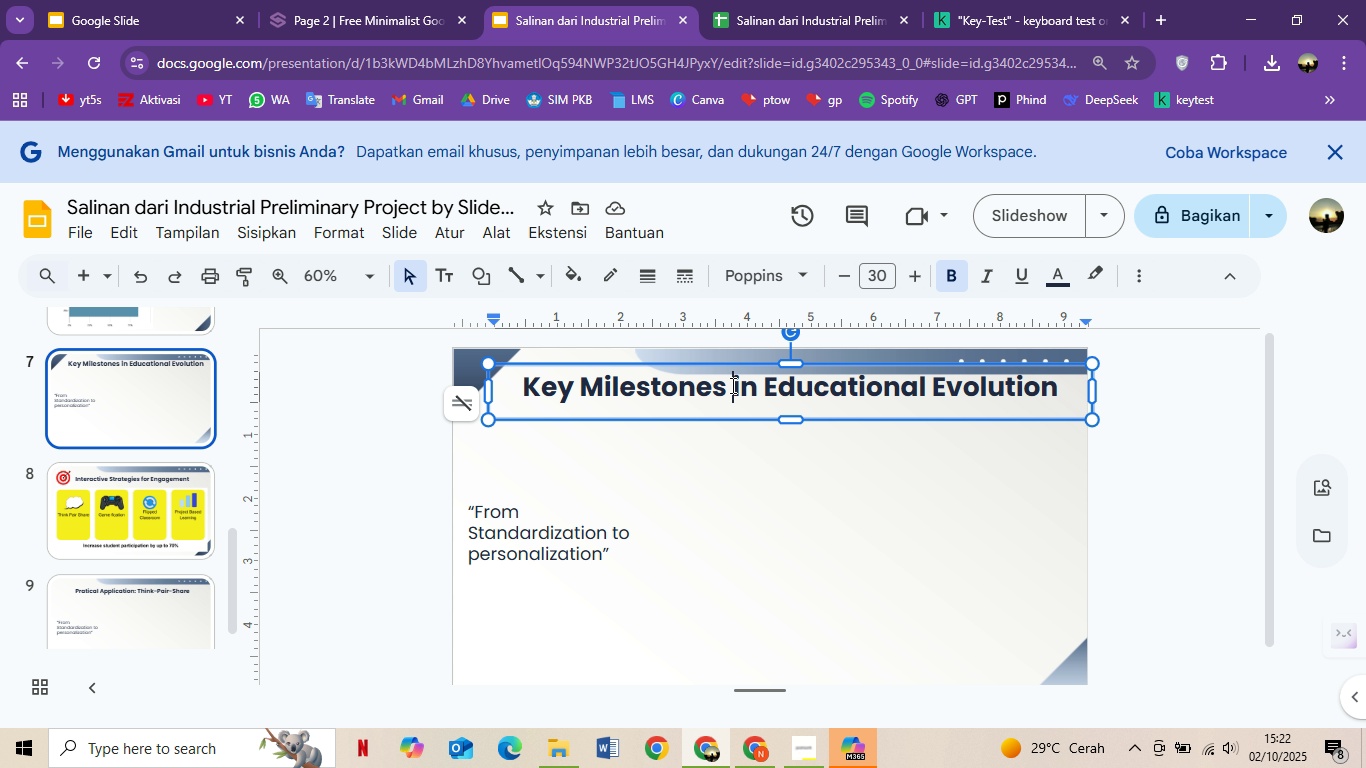 
double_click([731, 385])
 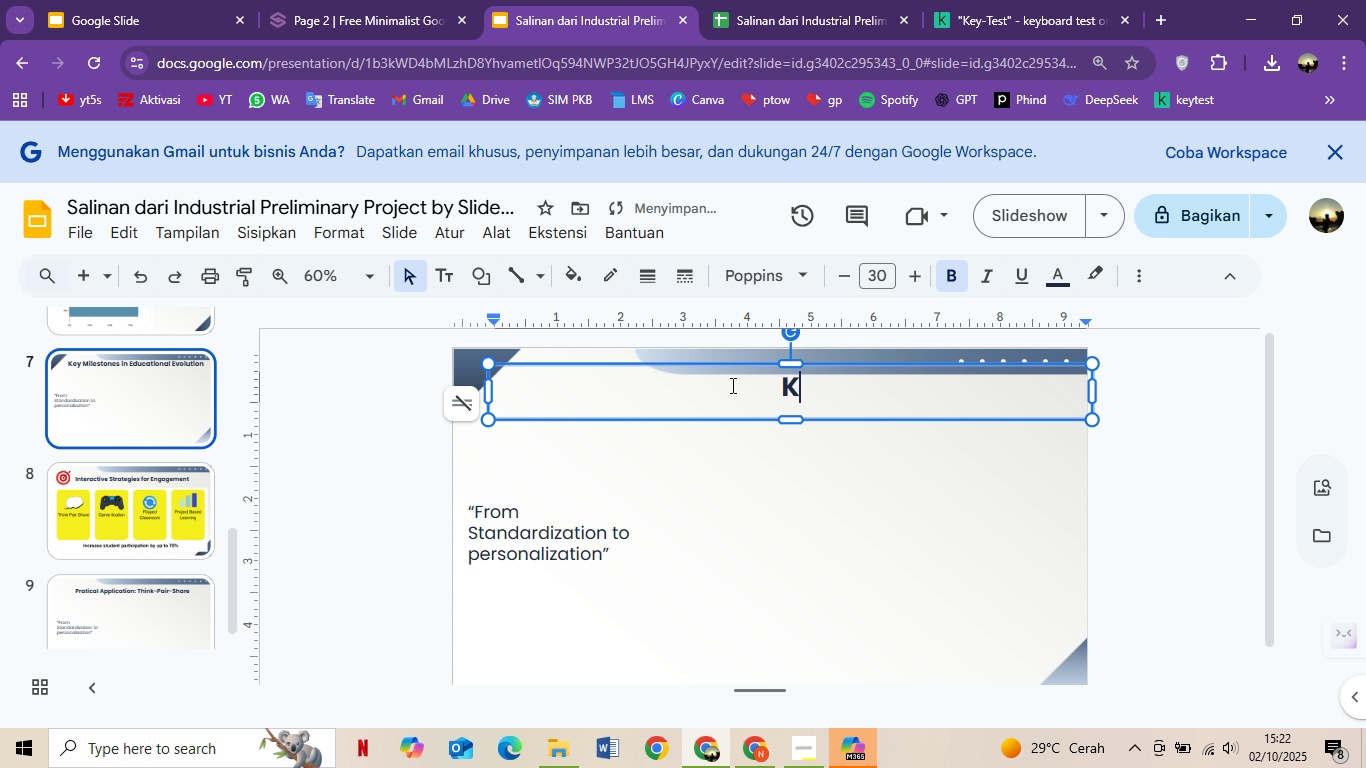 
key(Control+A)
 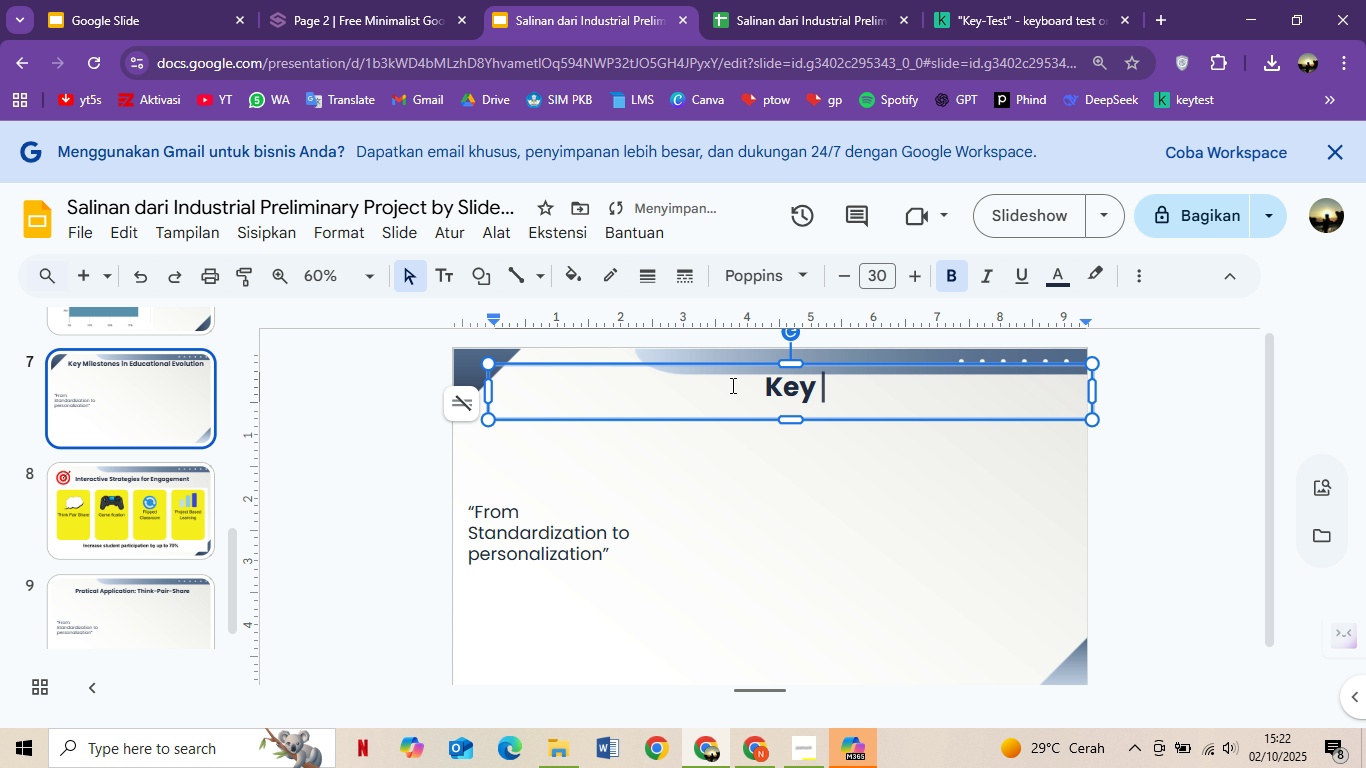 
type(Kw)
key(Backspace)
type(ey Takeaways & Next sTE)
key(Backspace)
key(Backspace)
key(Backspace)
type(s)
key(Backspace)
type(Steps)
 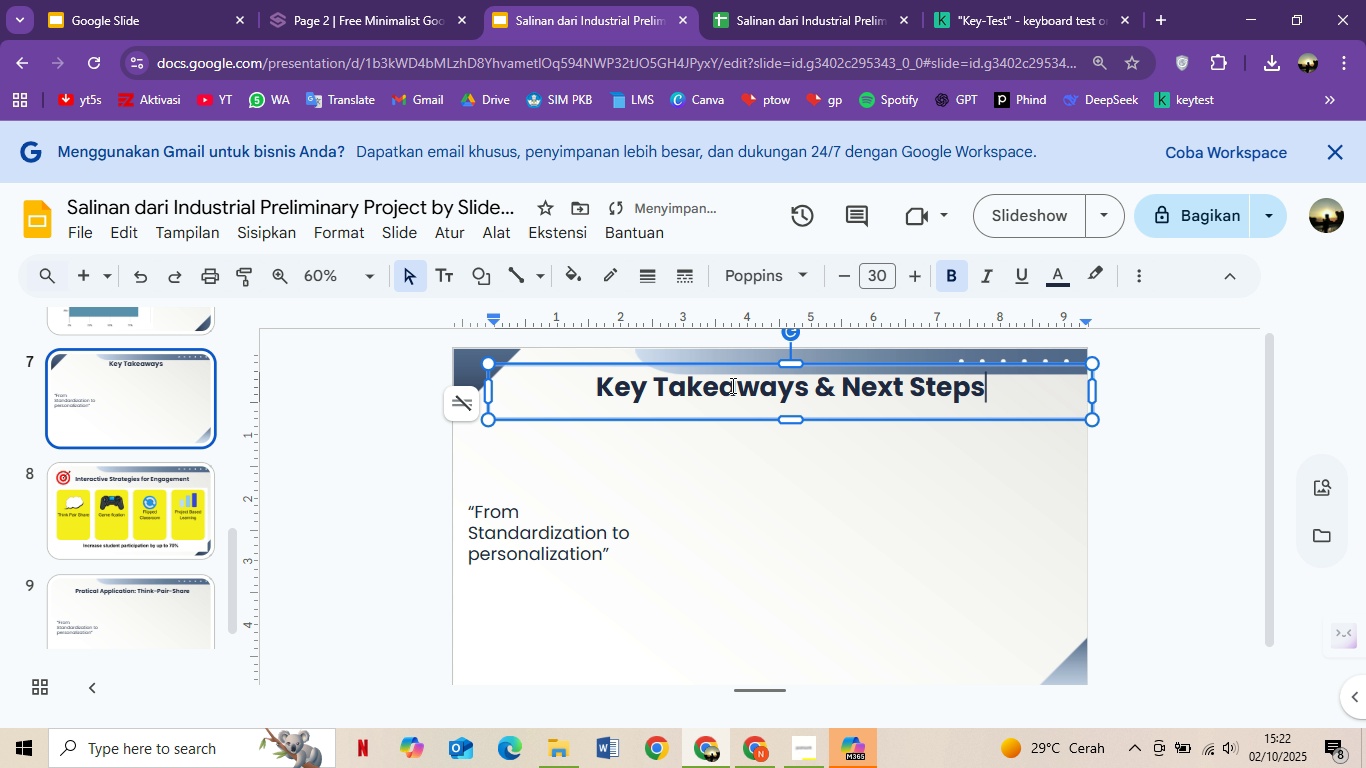 
left_click([585, 467])
 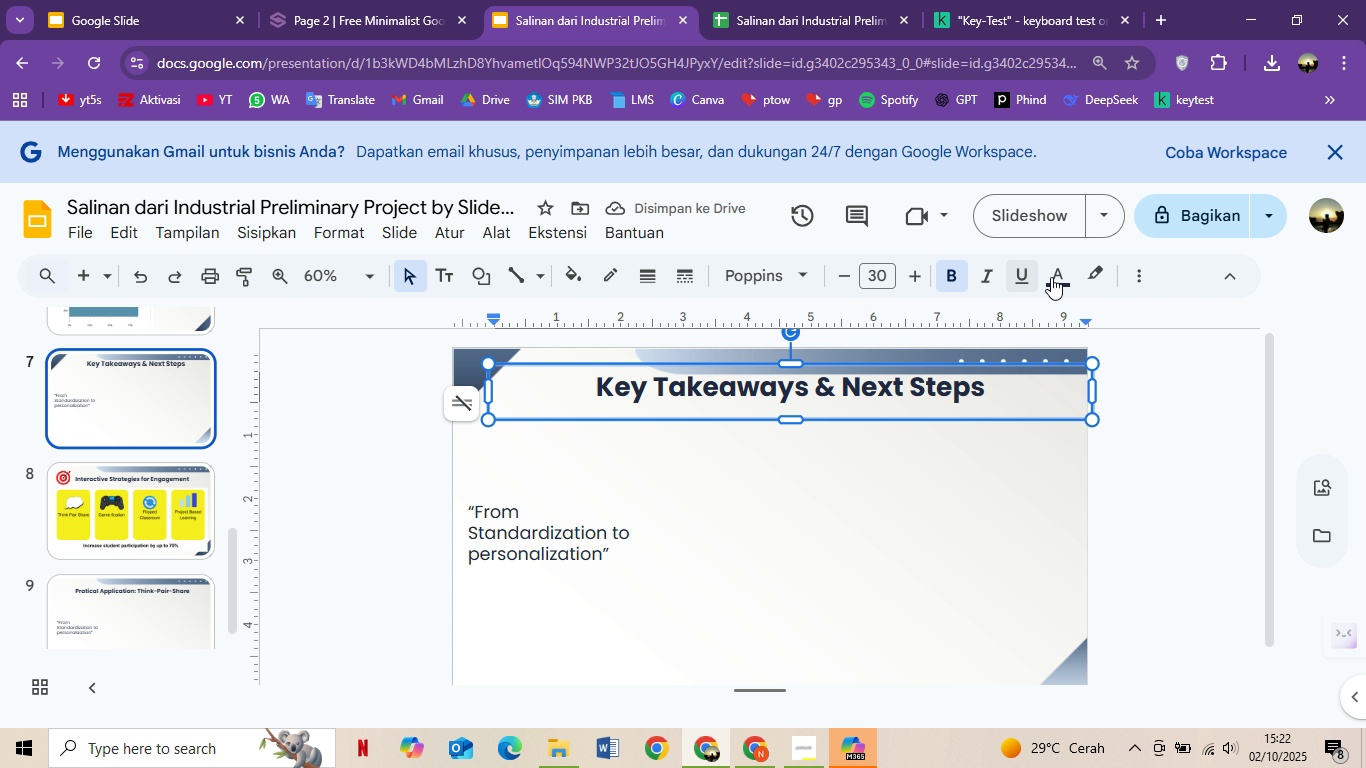 
left_click([508, 518])
 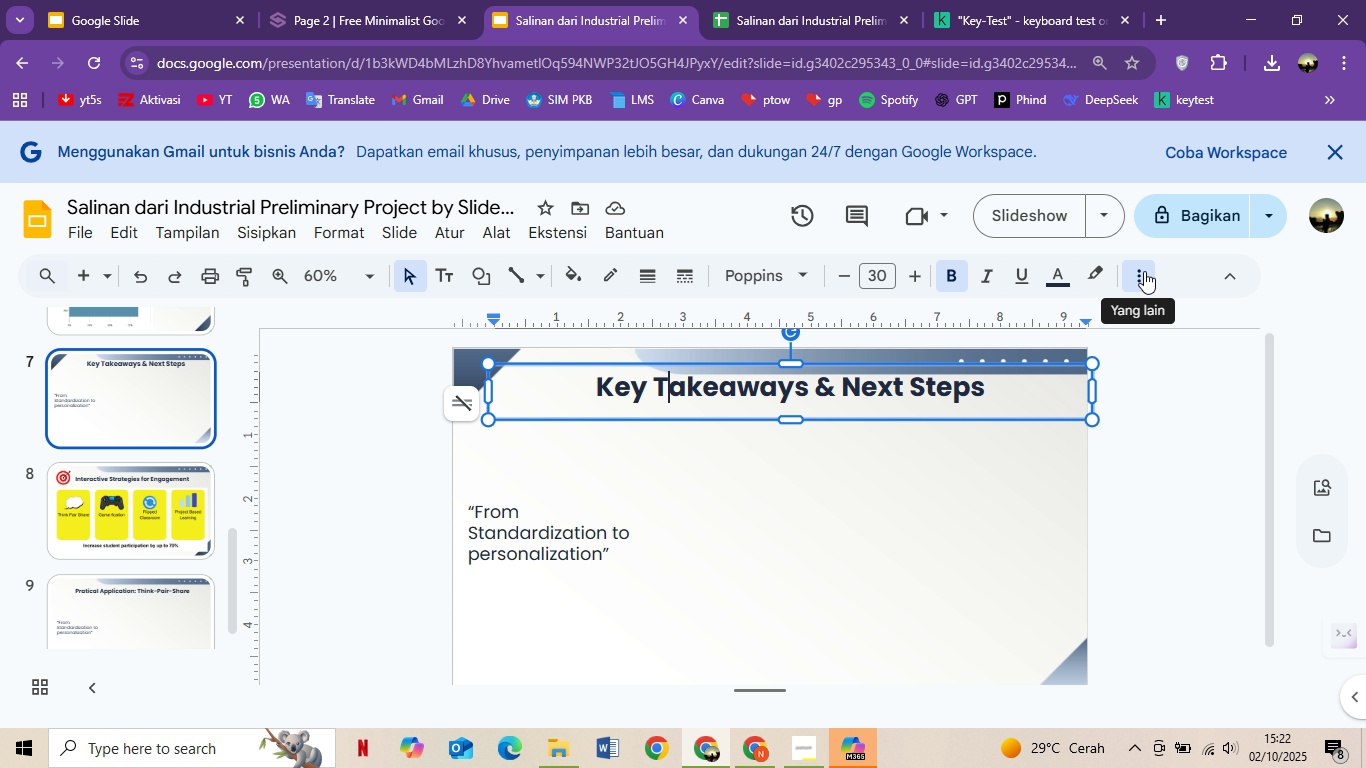 
left_click([663, 391])
 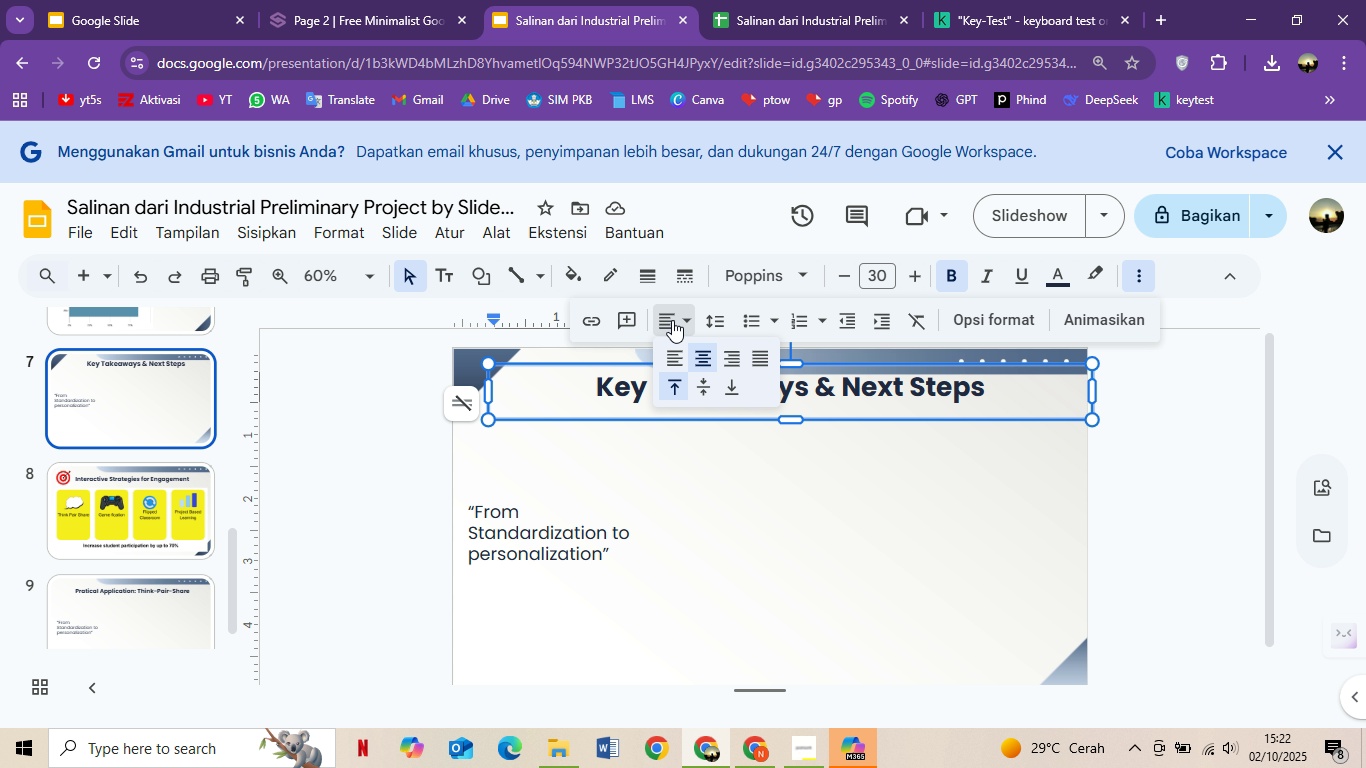 
left_click([1144, 271])
 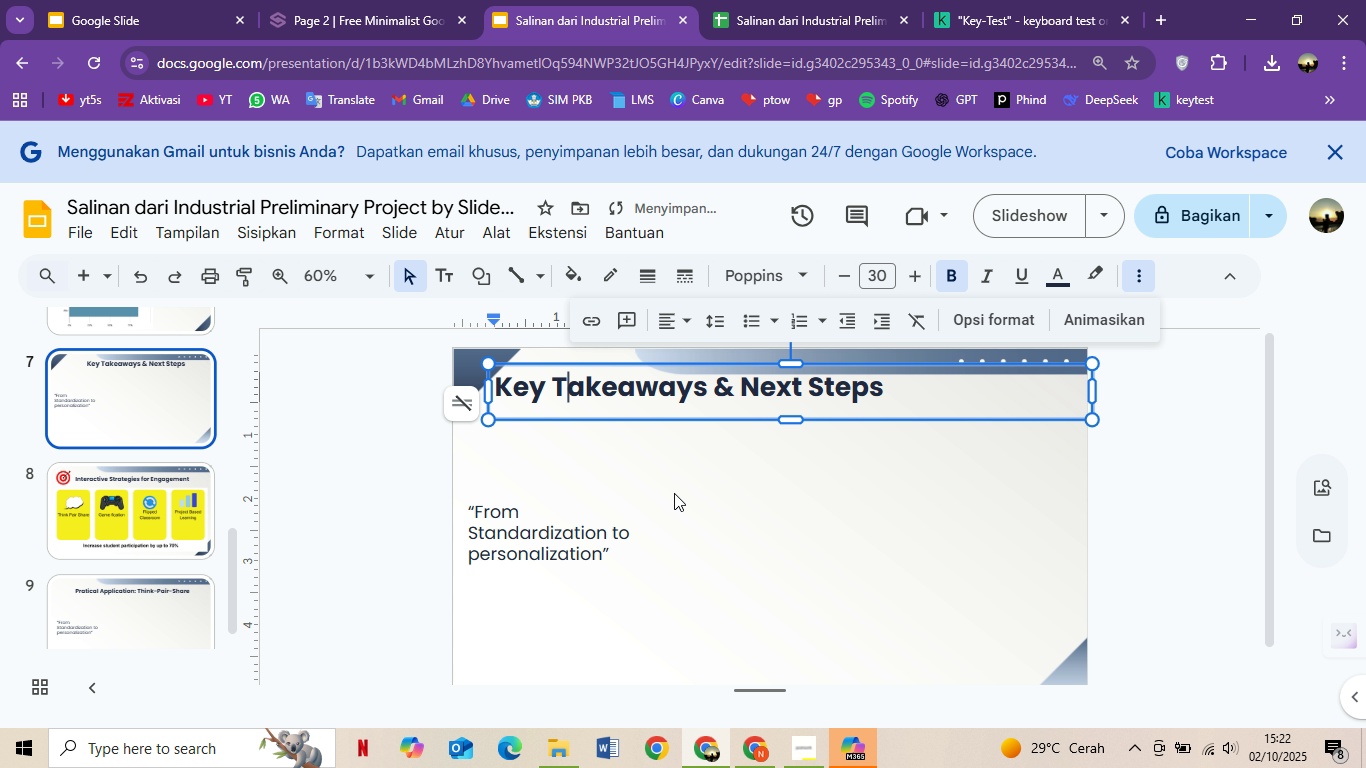 
left_click([672, 320])
 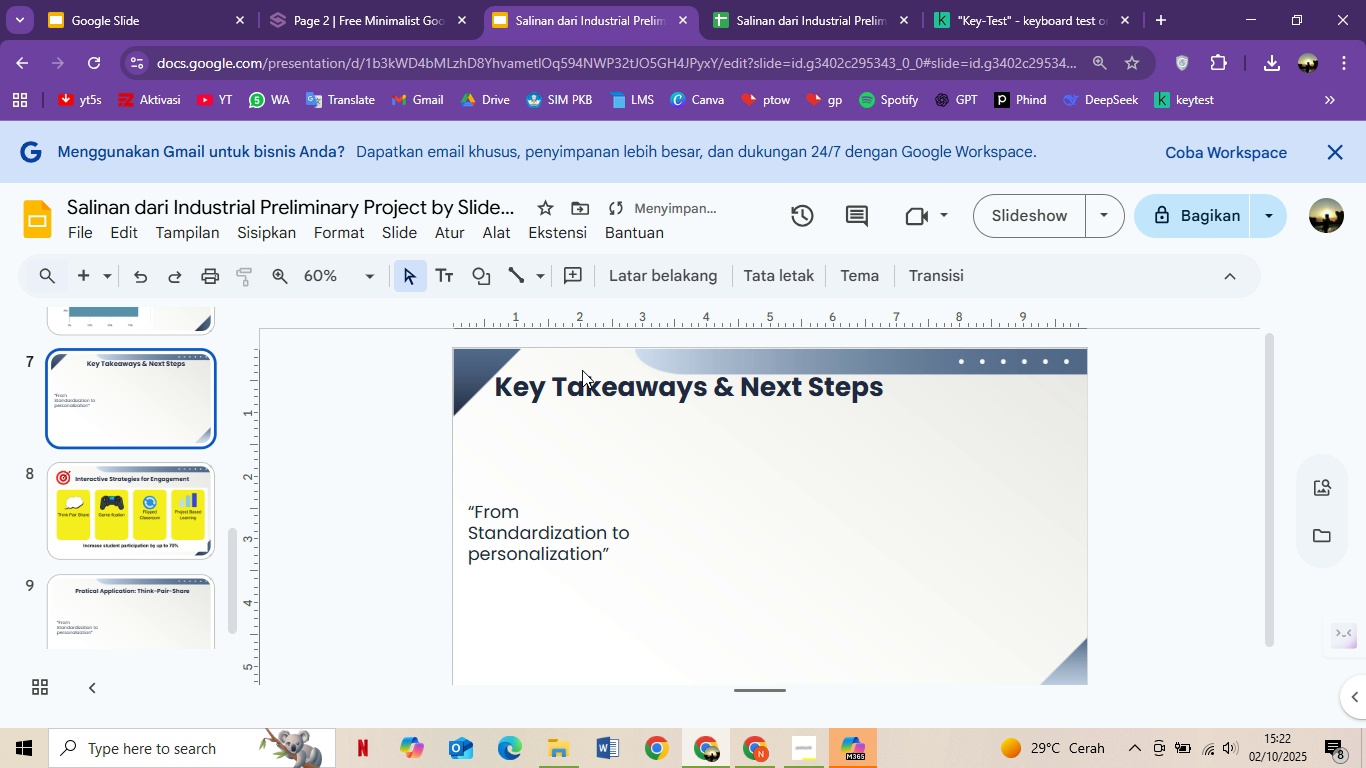 
left_click([670, 355])
 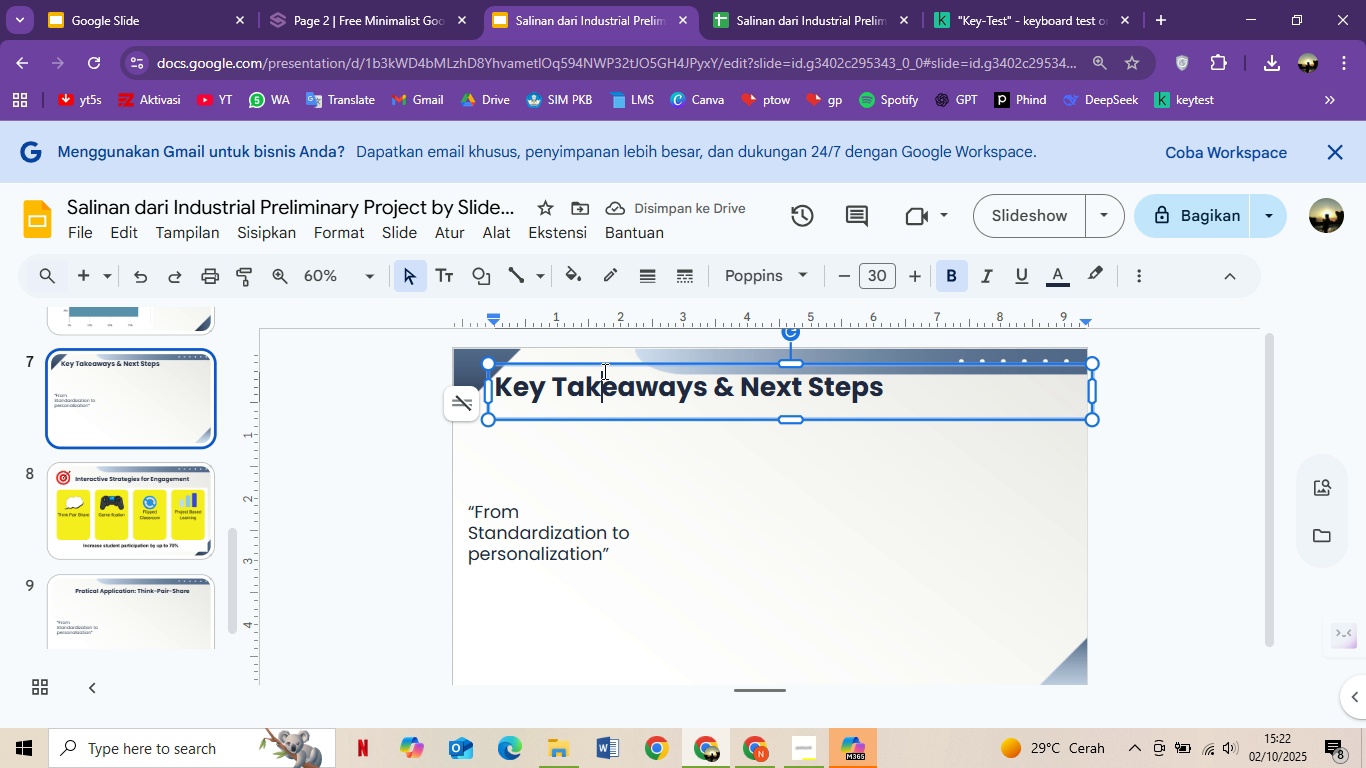 
left_click([674, 494])
 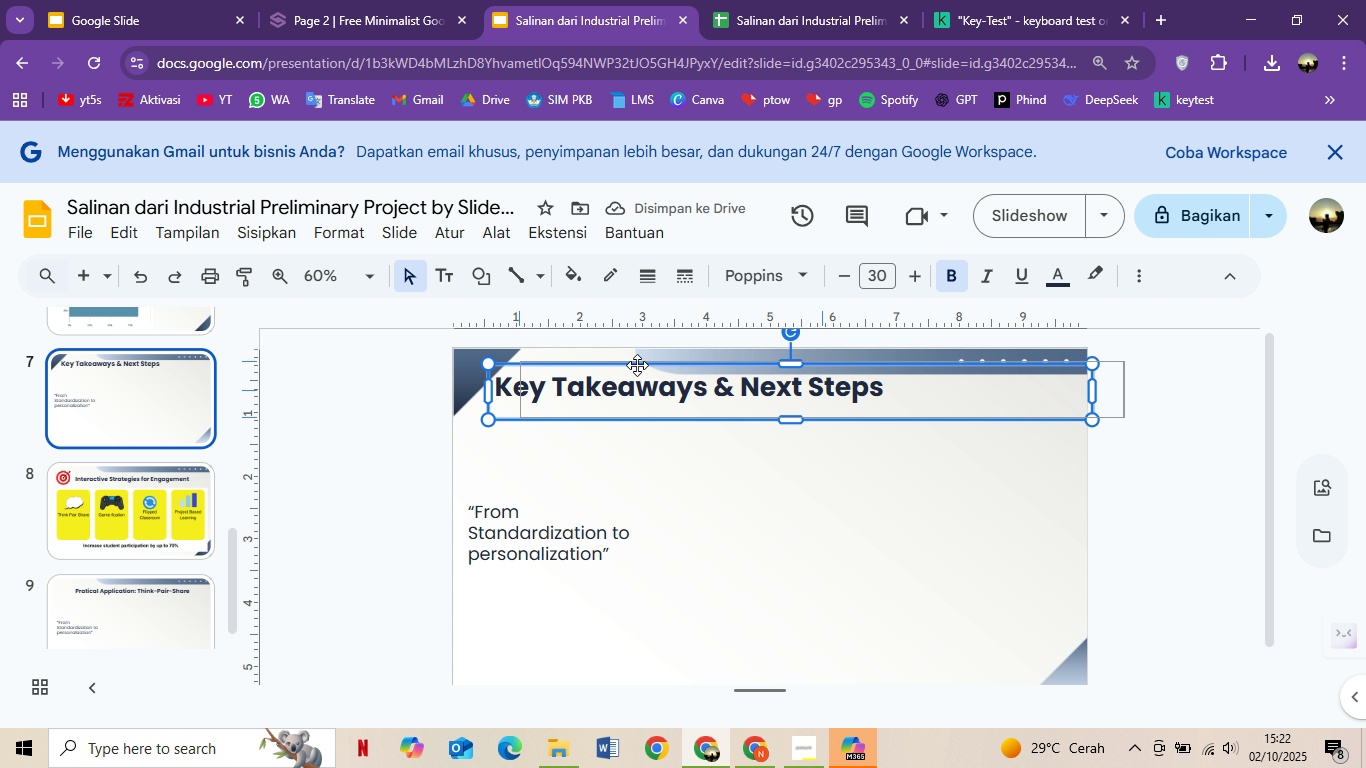 
left_click([584, 380])
 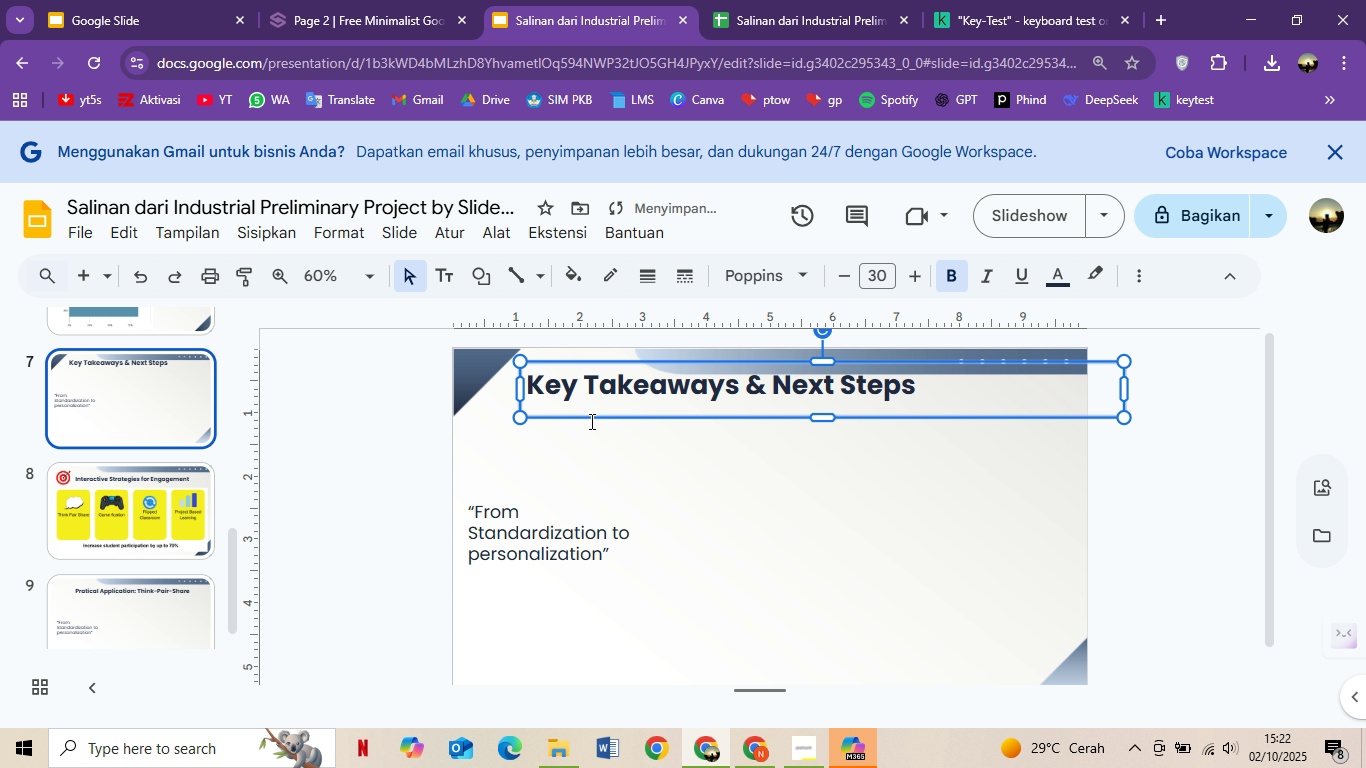 
left_click([595, 395])
 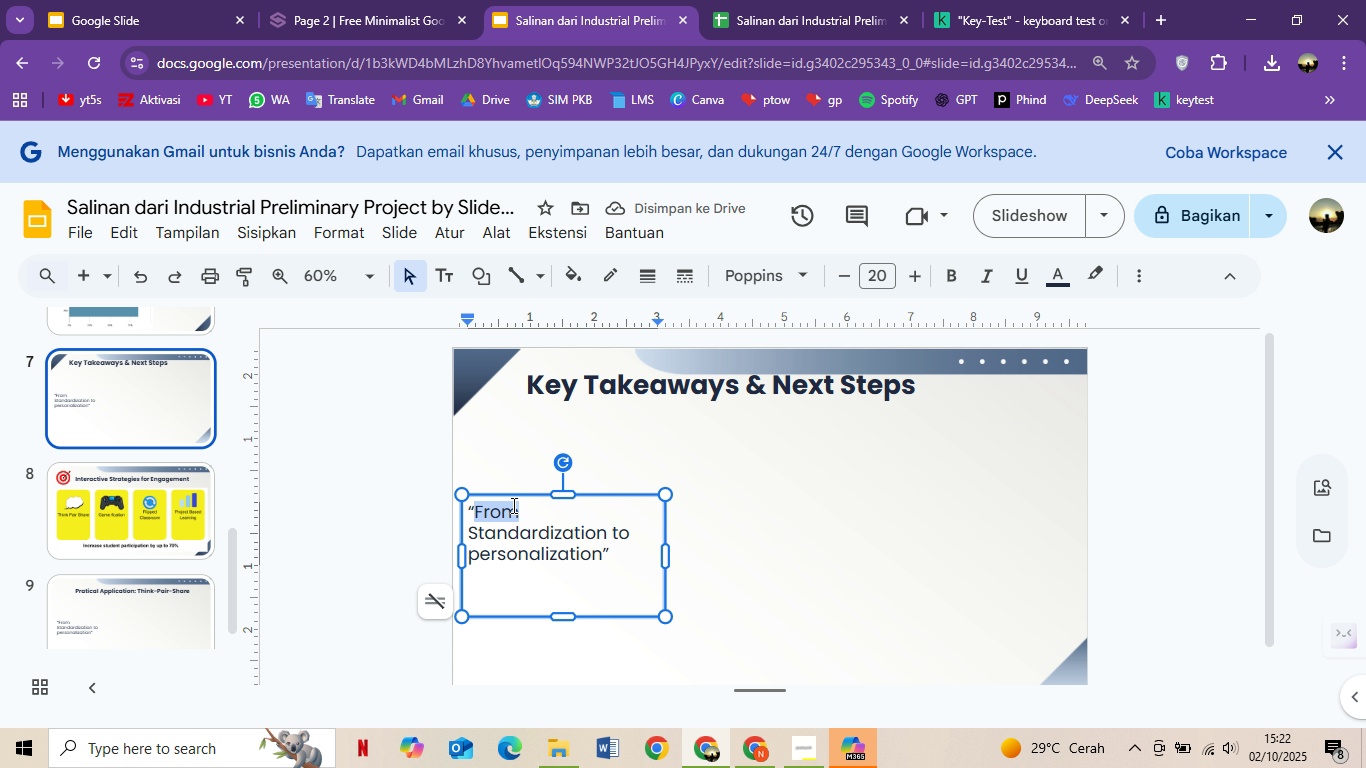 
double_click([512, 505])
 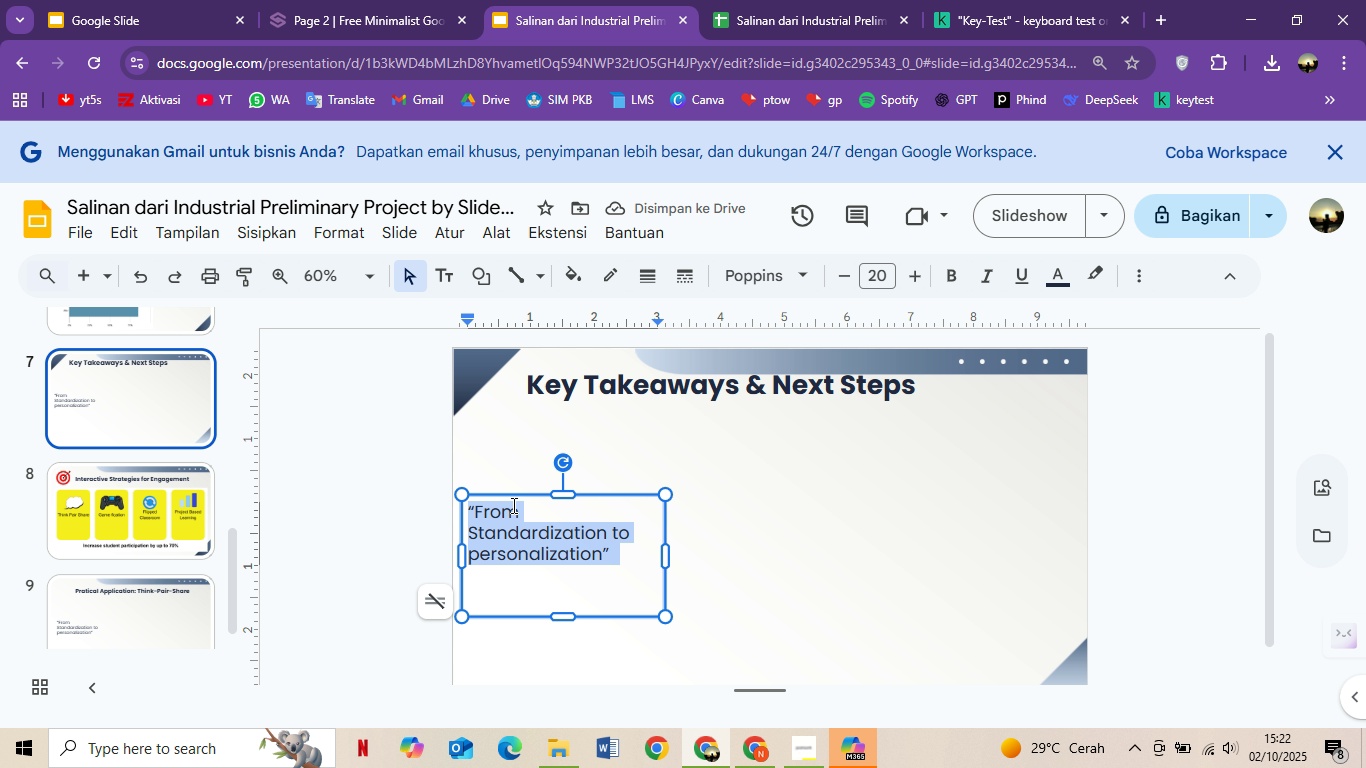 
key(Control+A)
 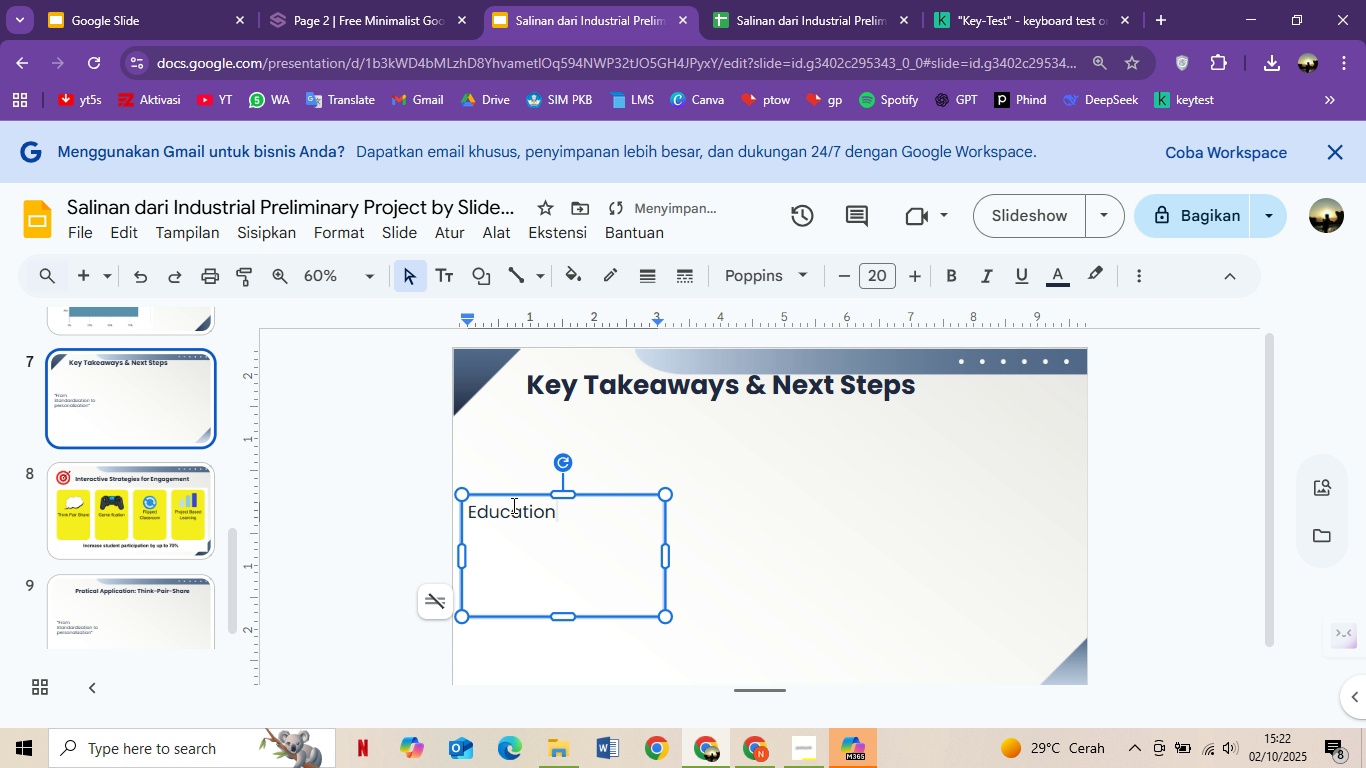 
type(Education)
 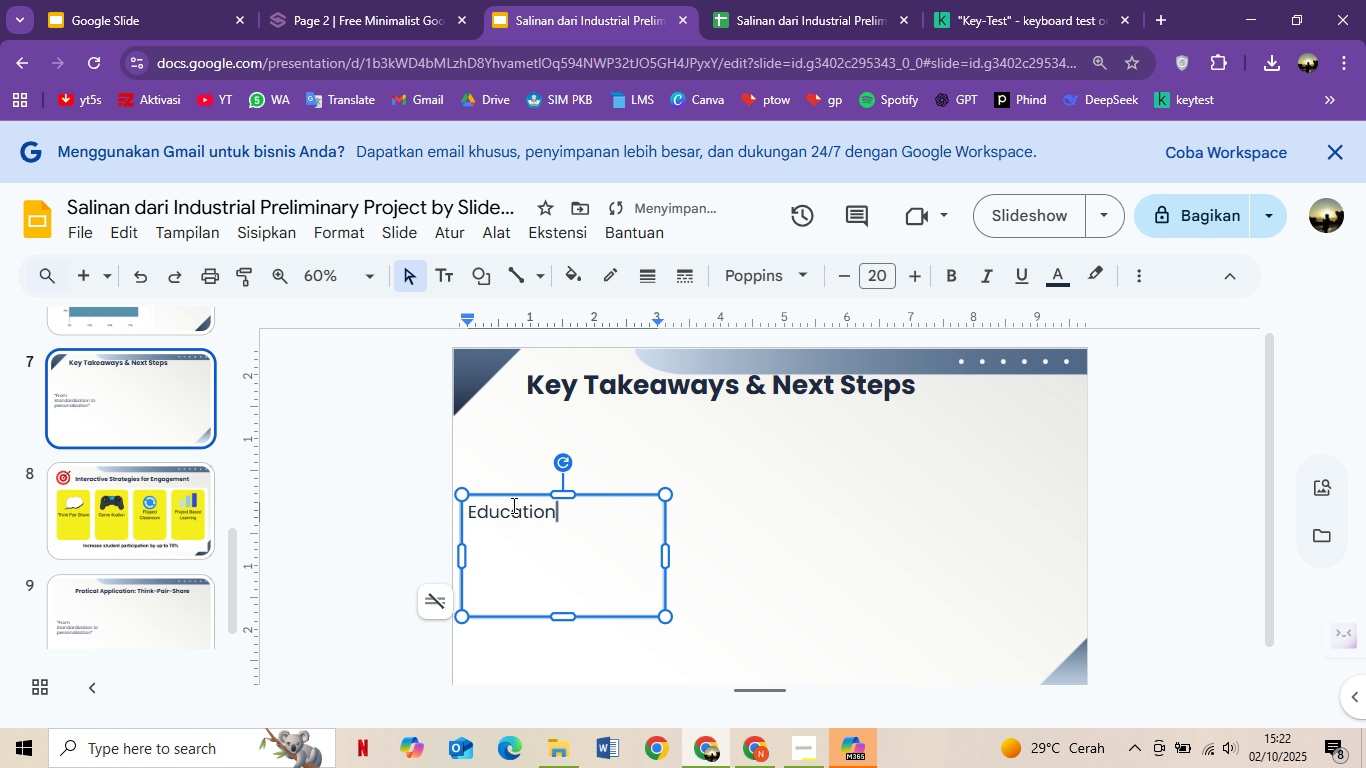 
key(Control+A)
 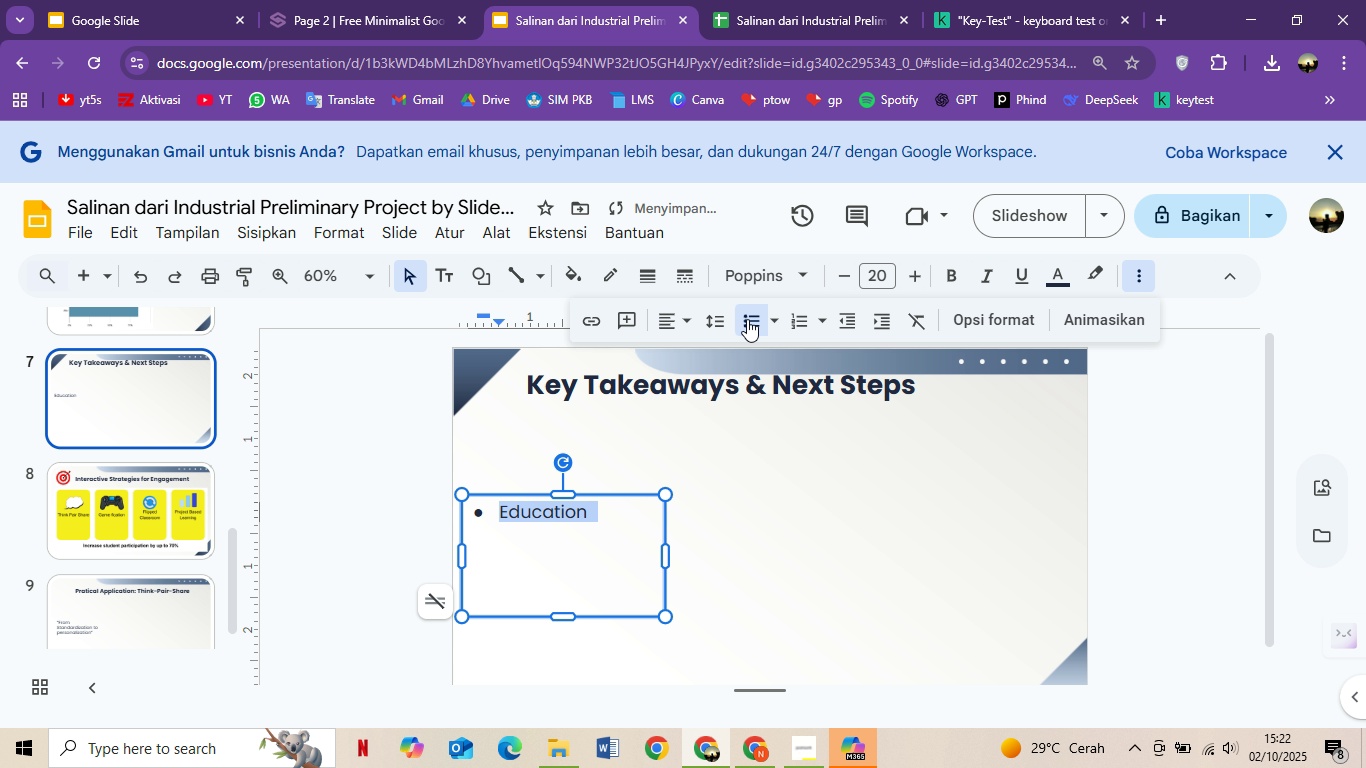 
left_click([1131, 269])
 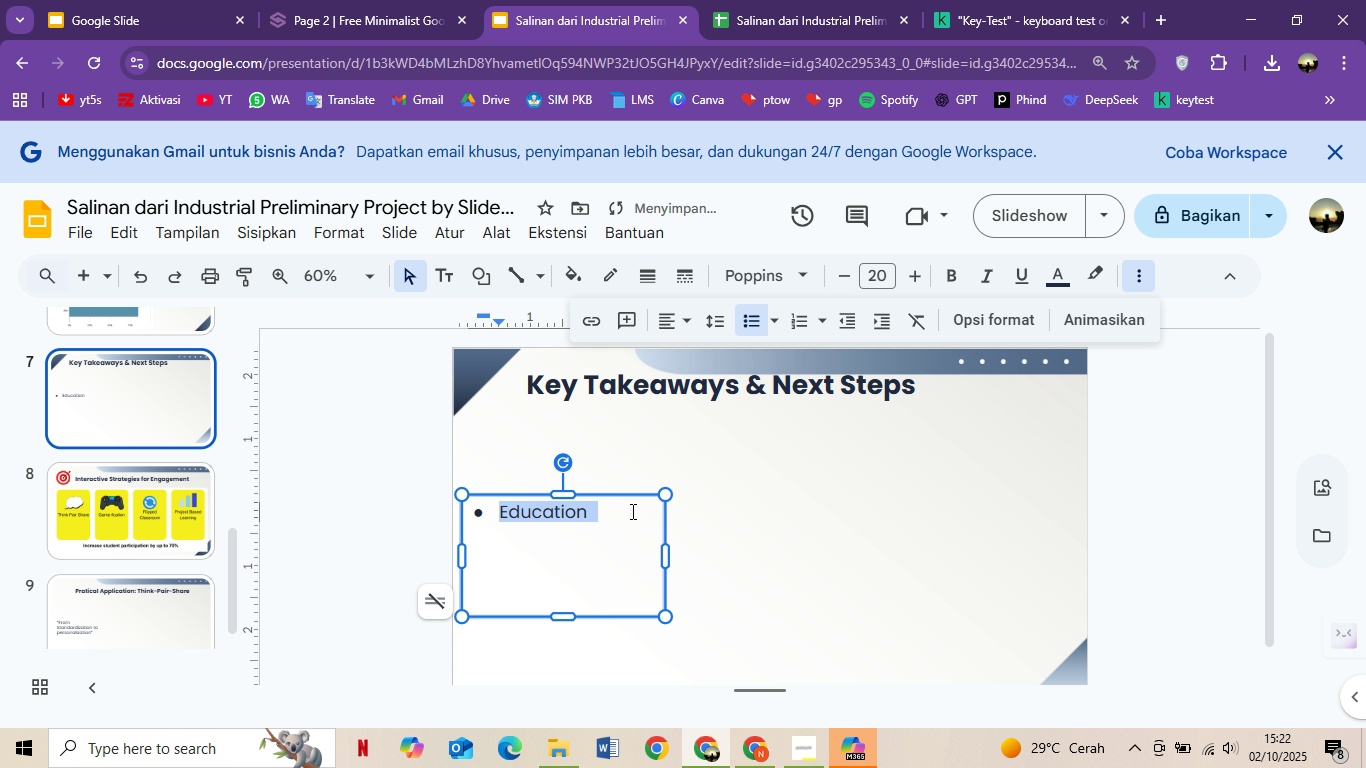 
key(Control+ControlLeft)
 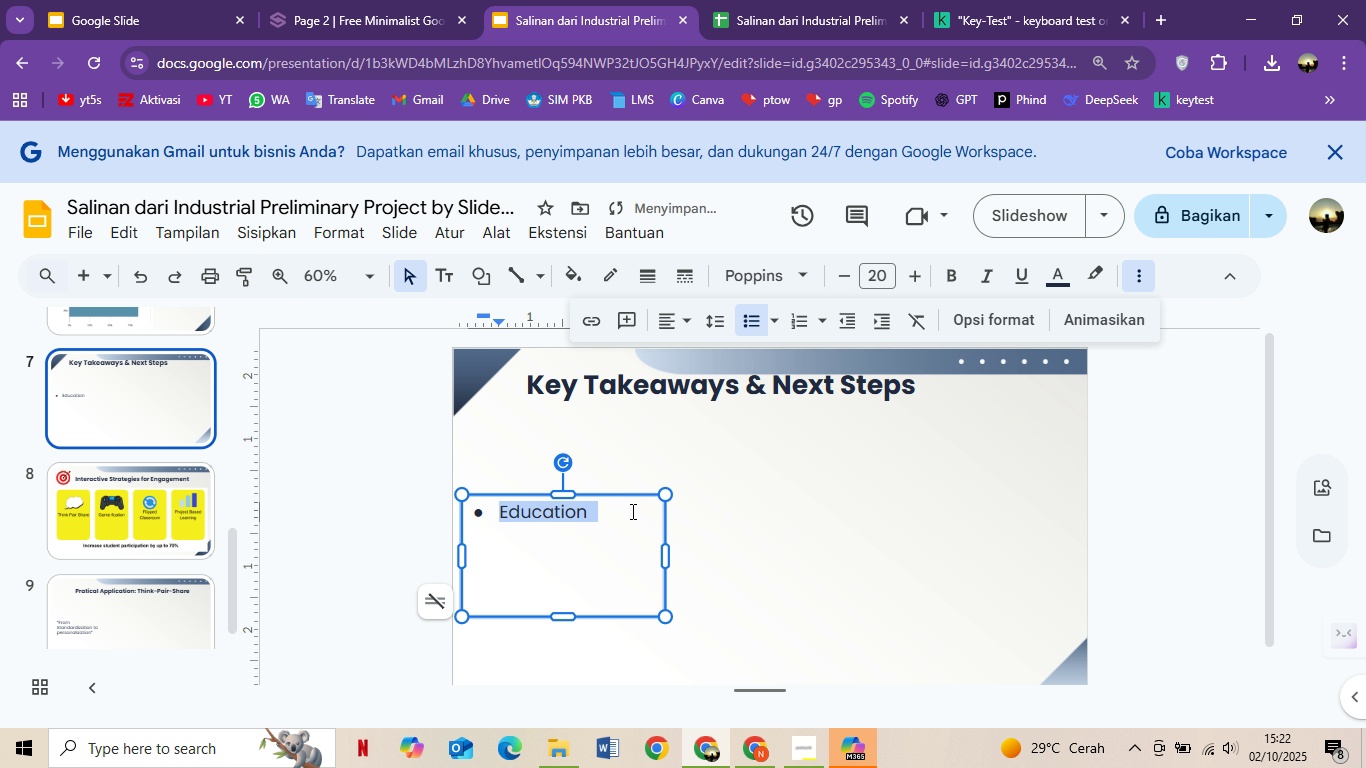 
left_click([747, 319])
 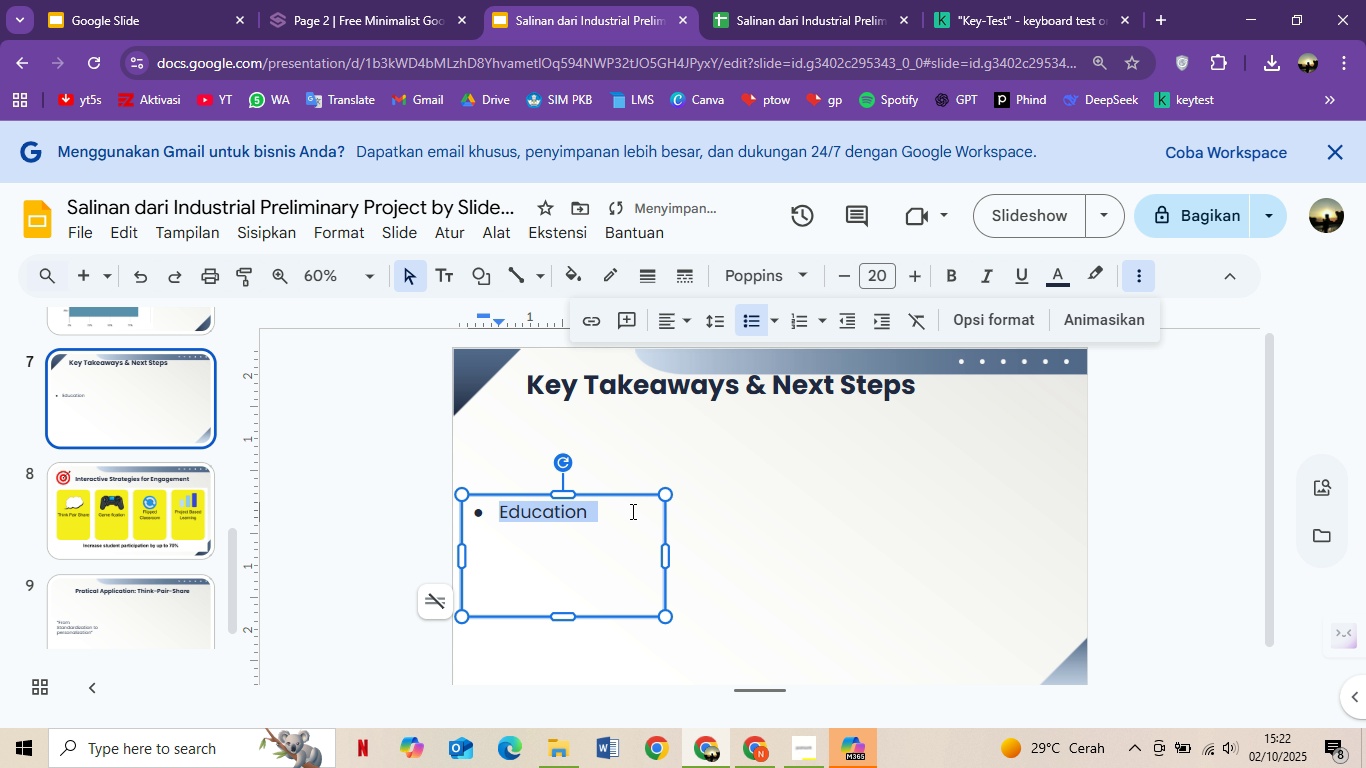 
hold_key(key=ControlLeft, duration=1.52)
left_click([631, 511])
 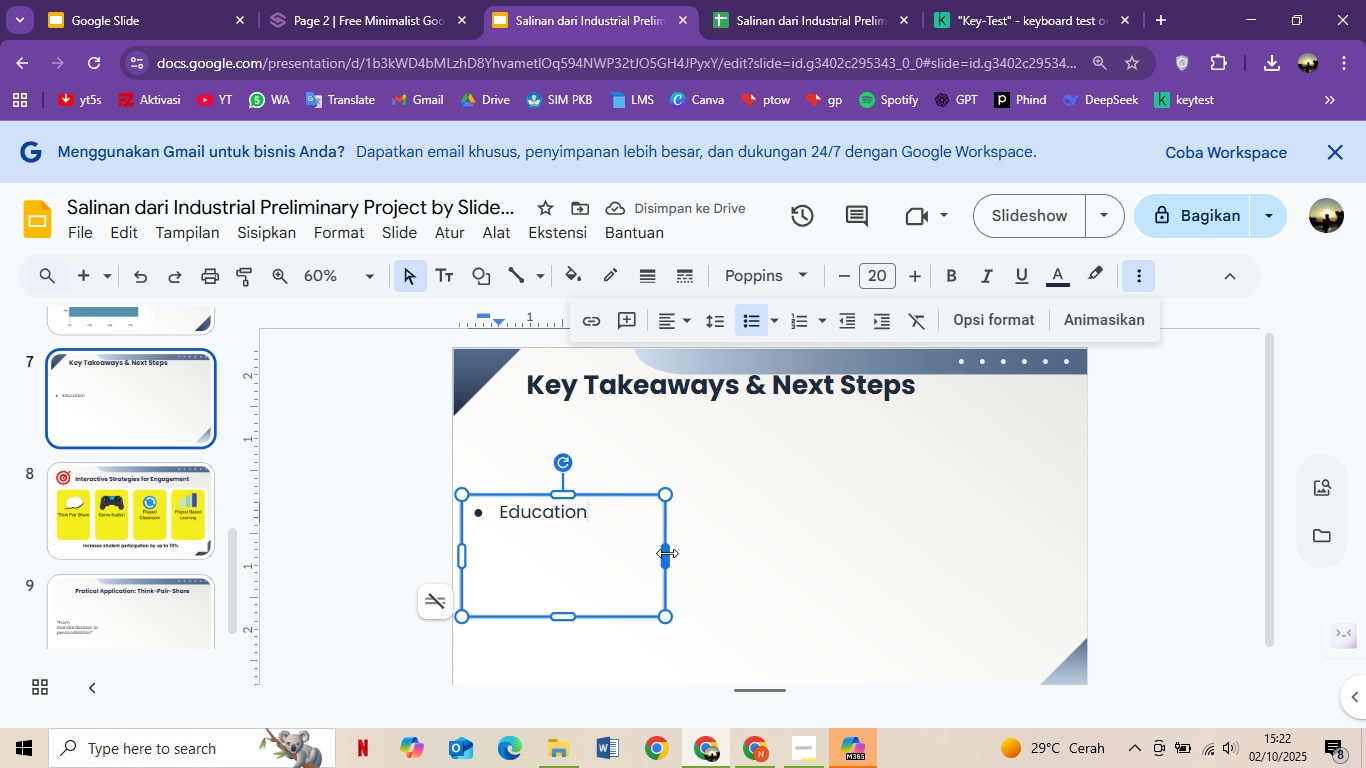 
hold_key(key=ControlLeft, duration=1.52)
 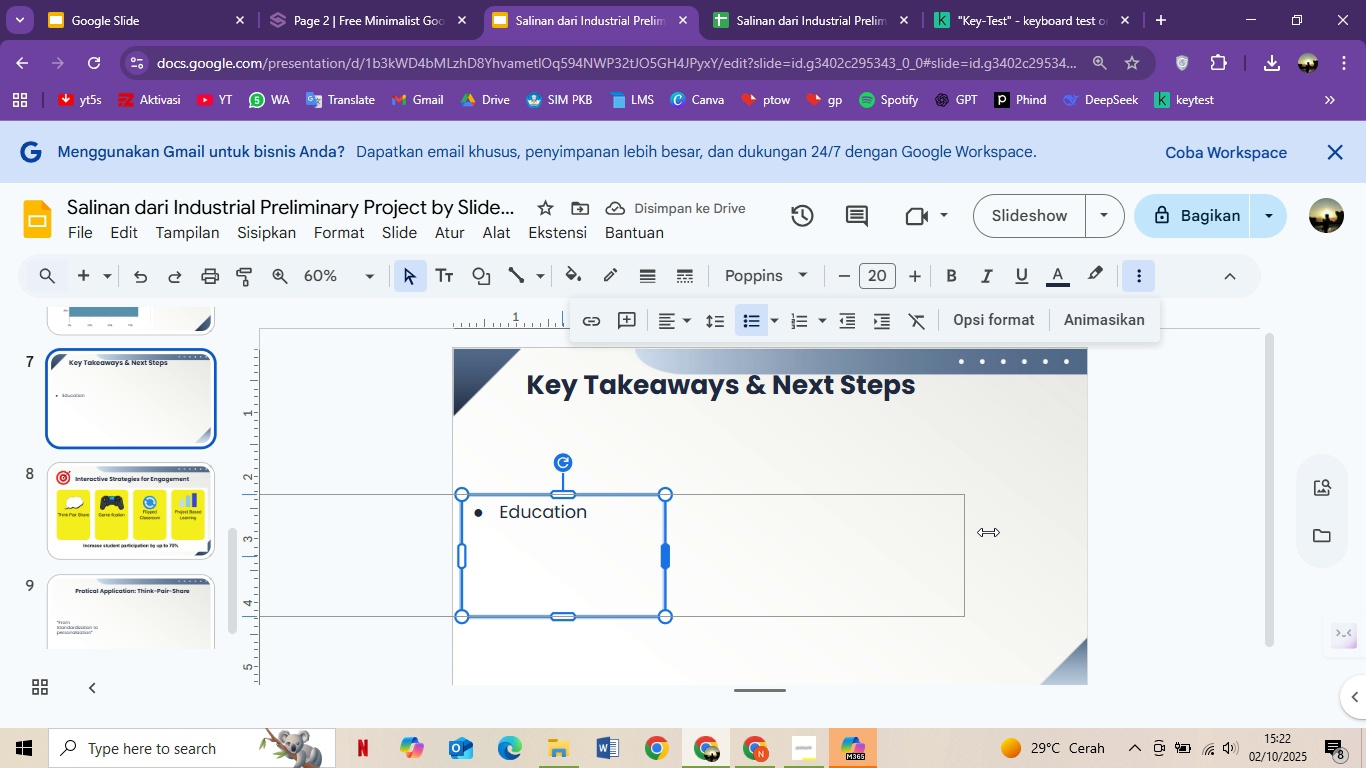 
hold_key(key=ControlLeft, duration=1.51)
 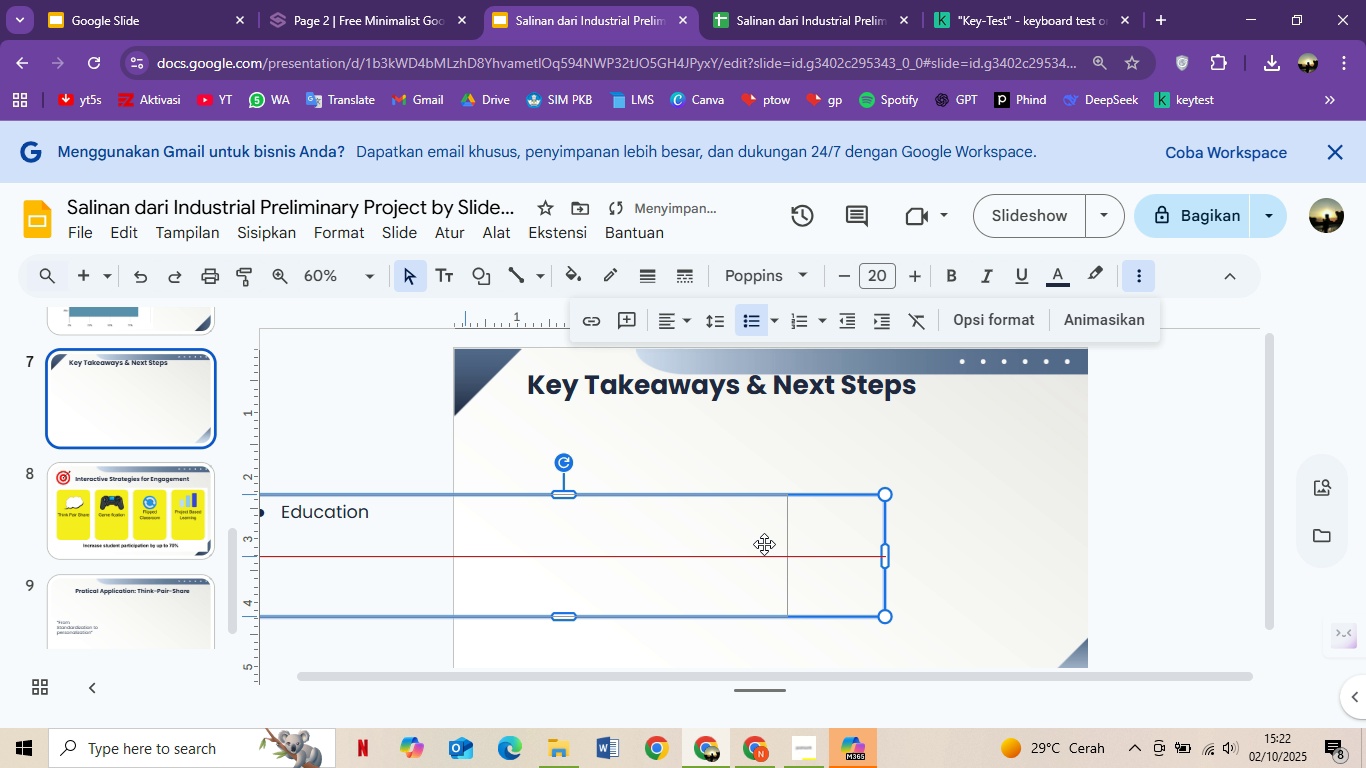 
hold_key(key=ControlLeft, duration=1.52)
 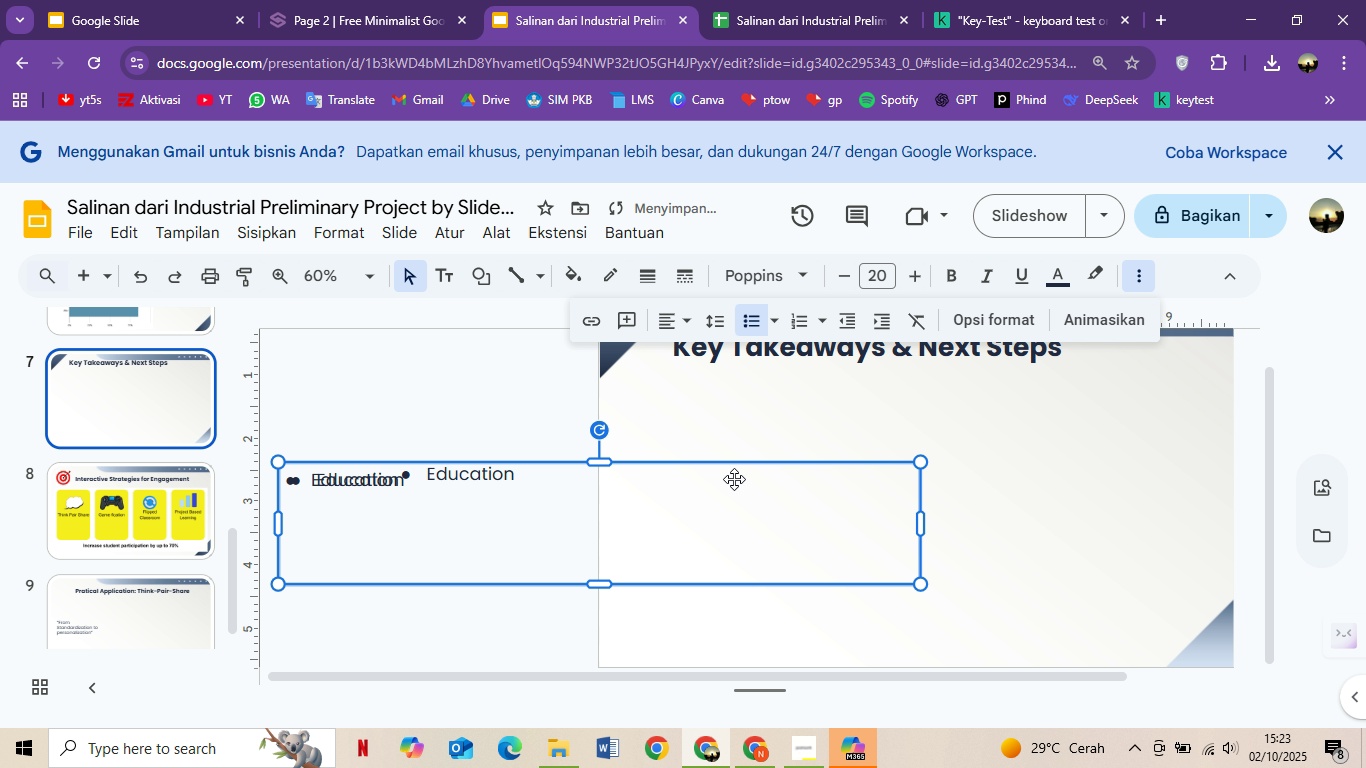 
hold_key(key=ControlLeft, duration=1.52)
 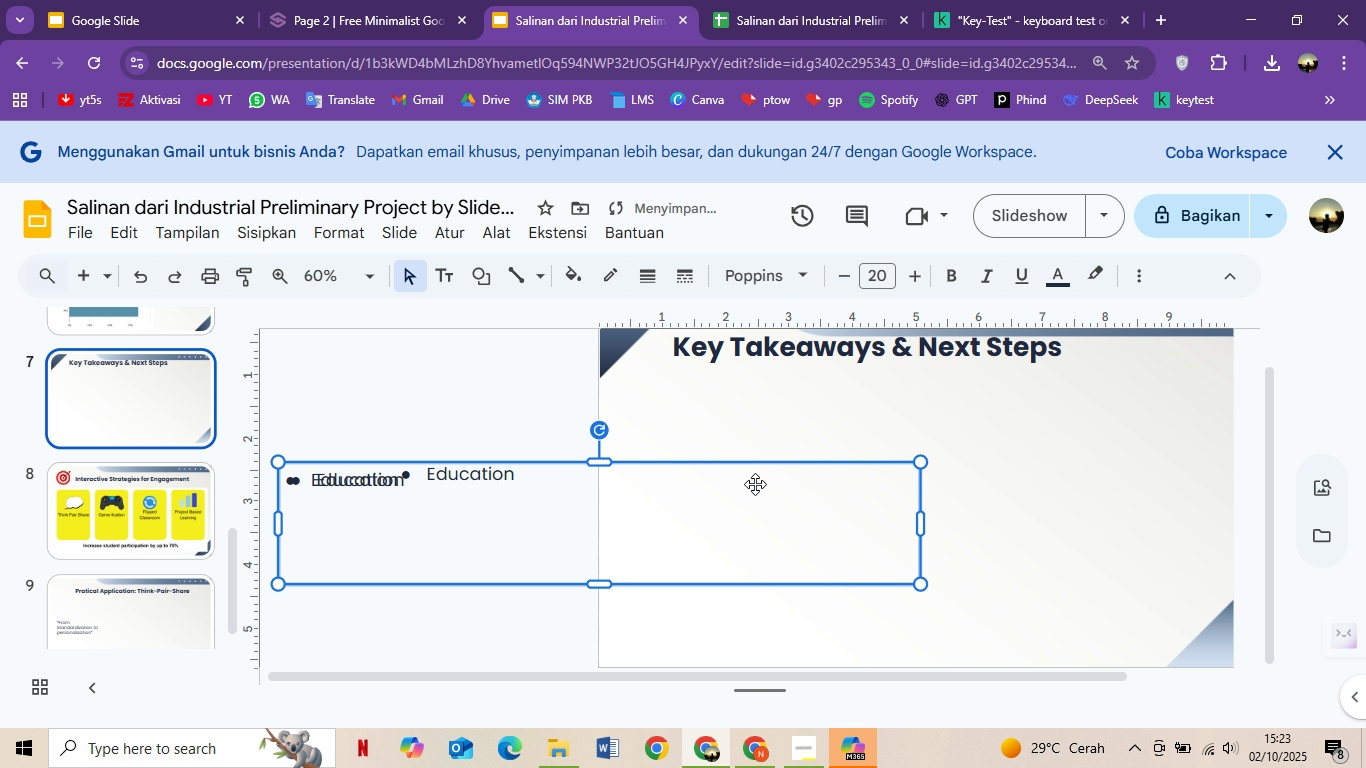 
hold_key(key=ControlLeft, duration=1.51)
 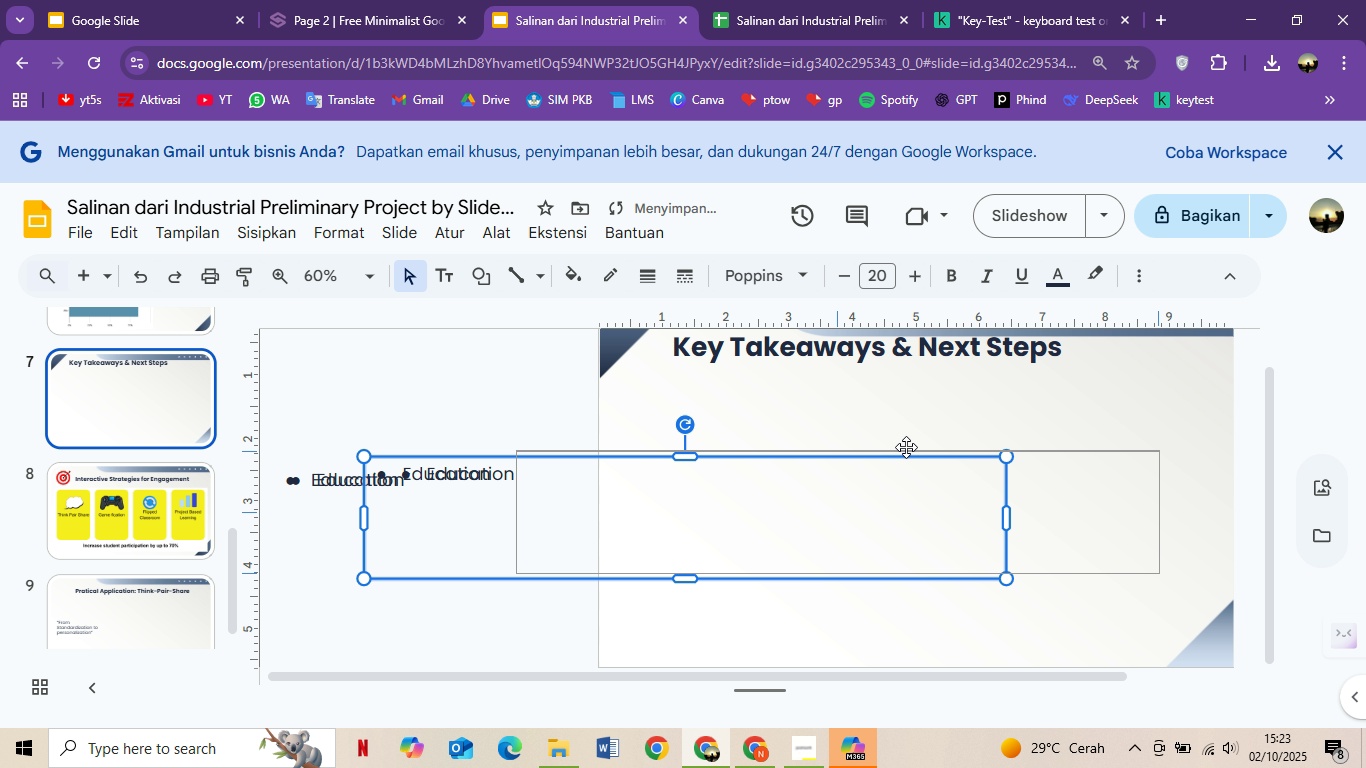 
hold_key(key=ControlLeft, duration=1.52)
double_click([963, 440])
 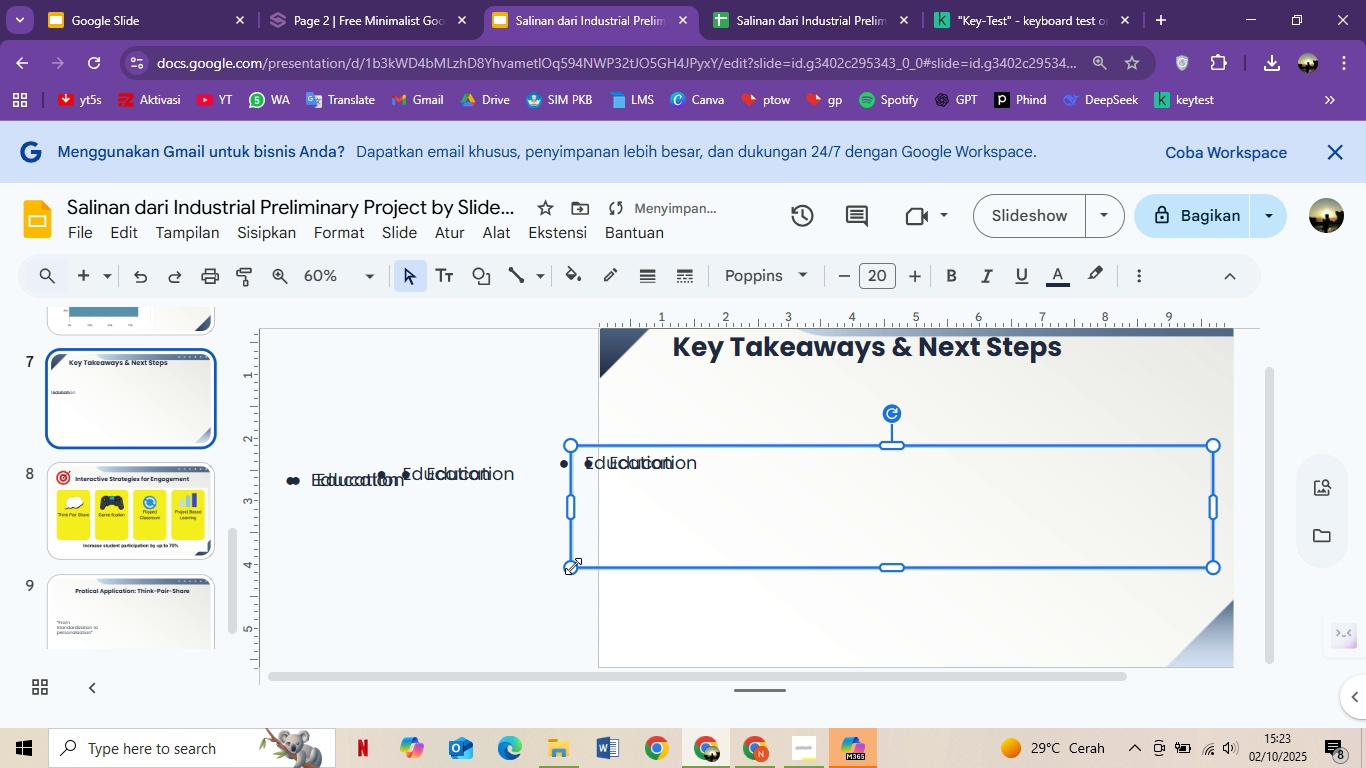 
hold_key(key=ControlLeft, duration=1.52)
left_click([591, 458])
 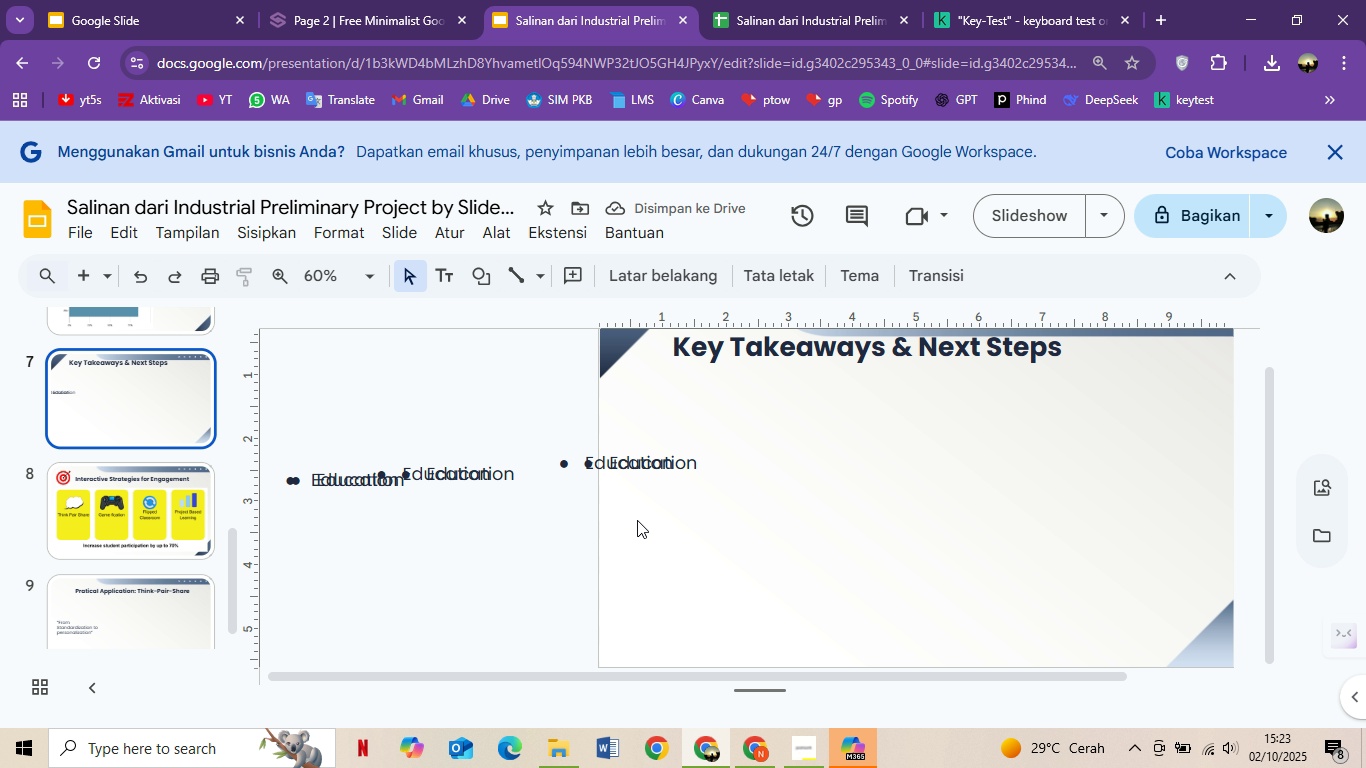 
left_click([573, 571])
 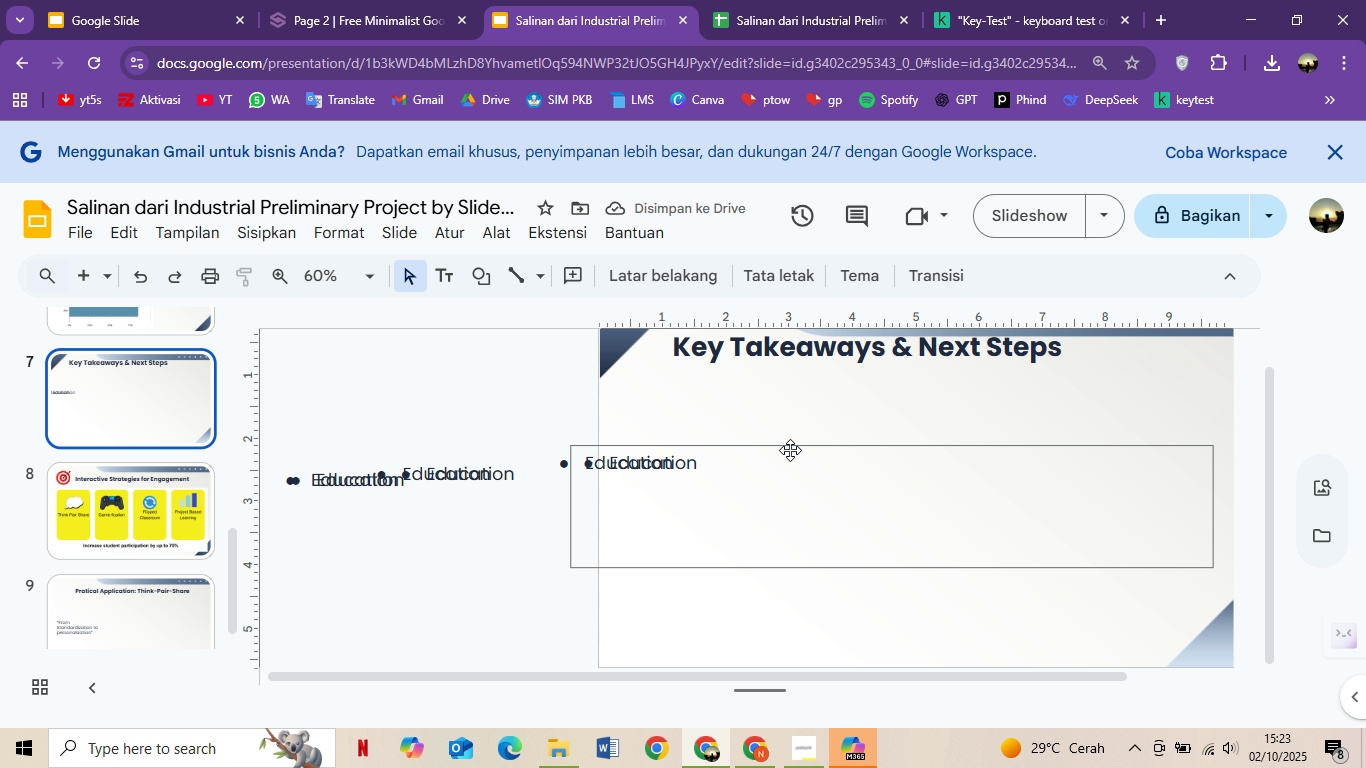 
hold_key(key=ControlLeft, duration=1.52)
left_click([650, 531])
 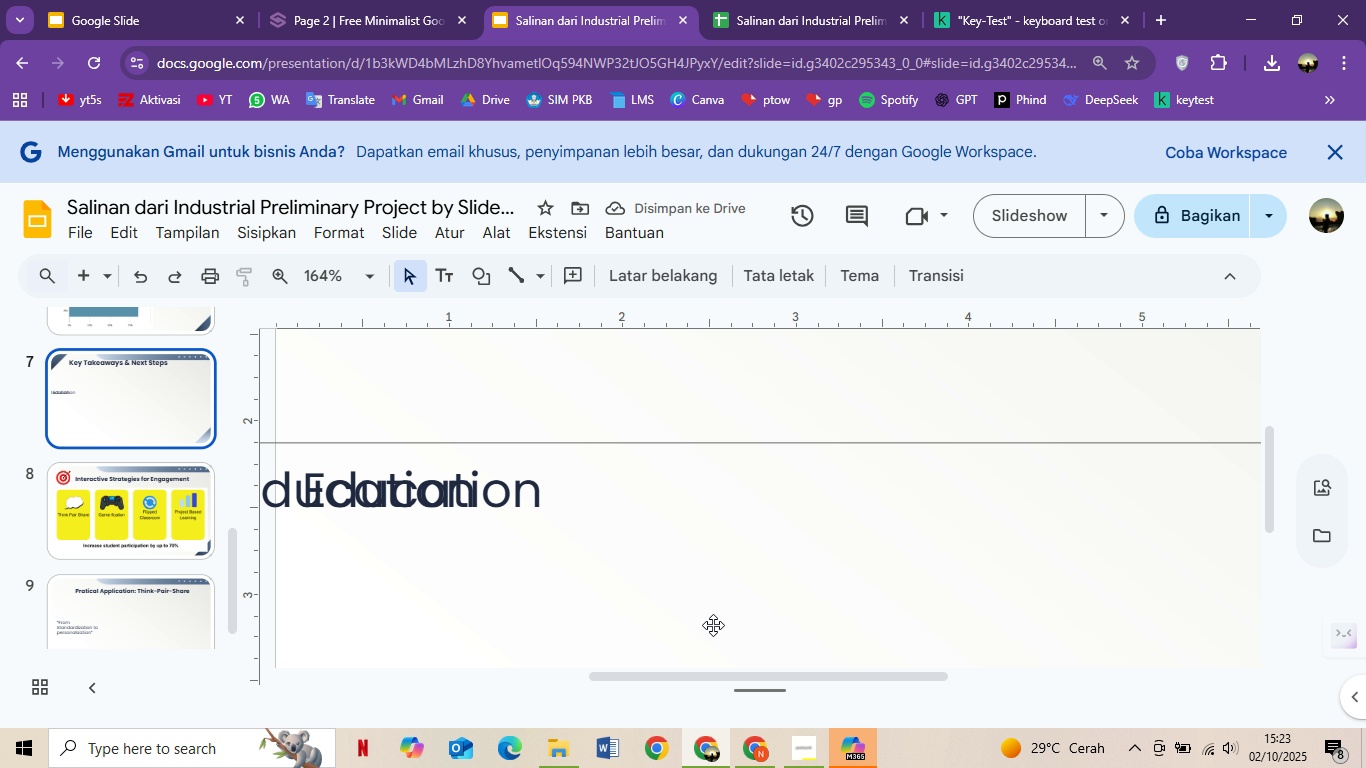 
hold_key(key=ControlLeft, duration=1.52)
scroll: coordinate [778, 444], scroll_direction: up, amount: 4.0
 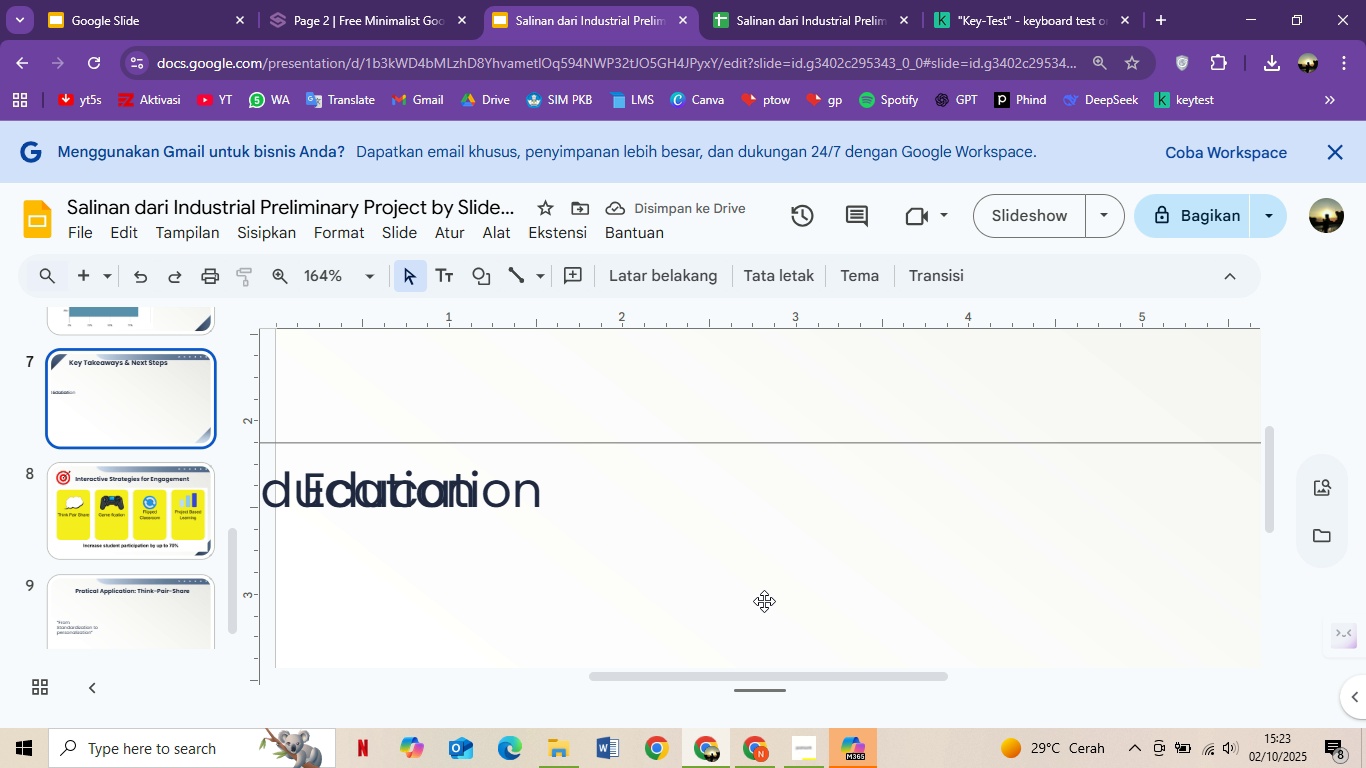 
scroll: coordinate [696, 612], scroll_direction: down, amount: 6.0
 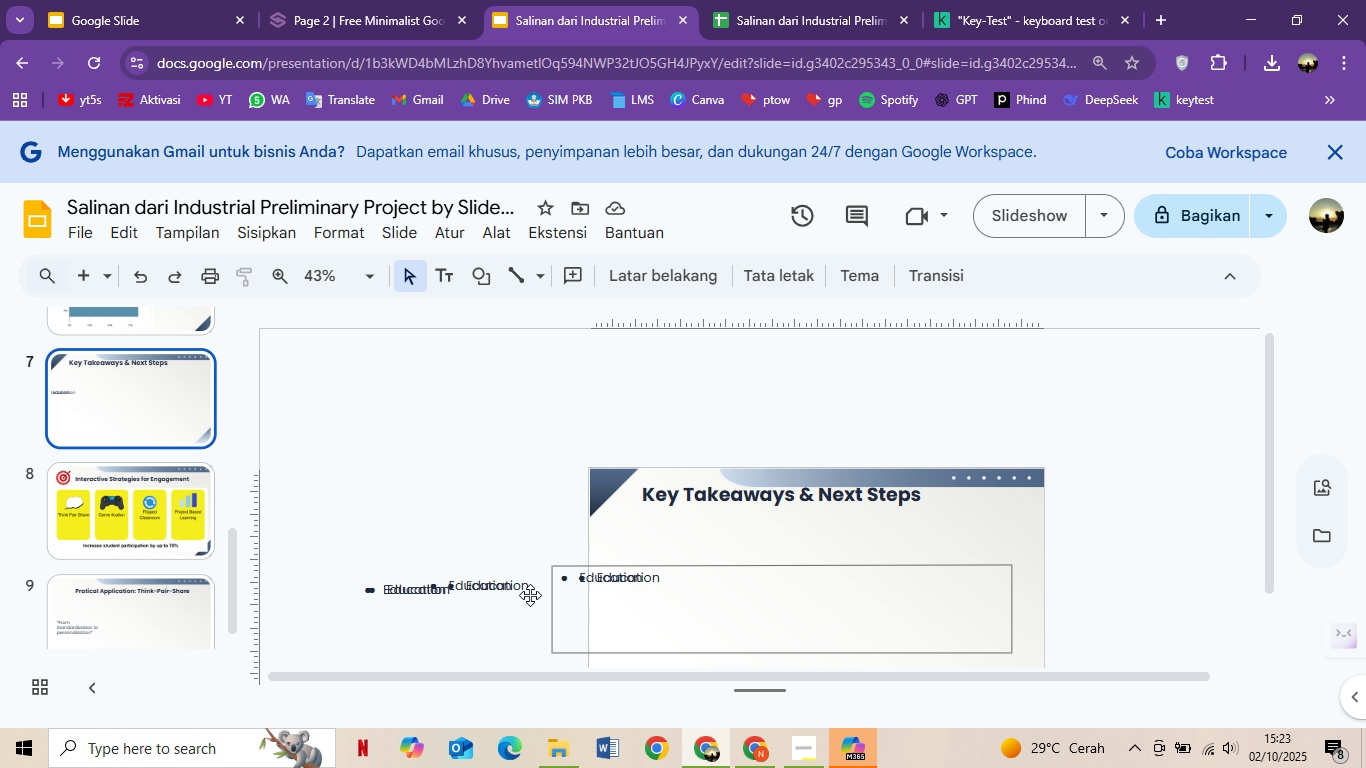 
hold_key(key=ControlLeft, duration=1.52)
 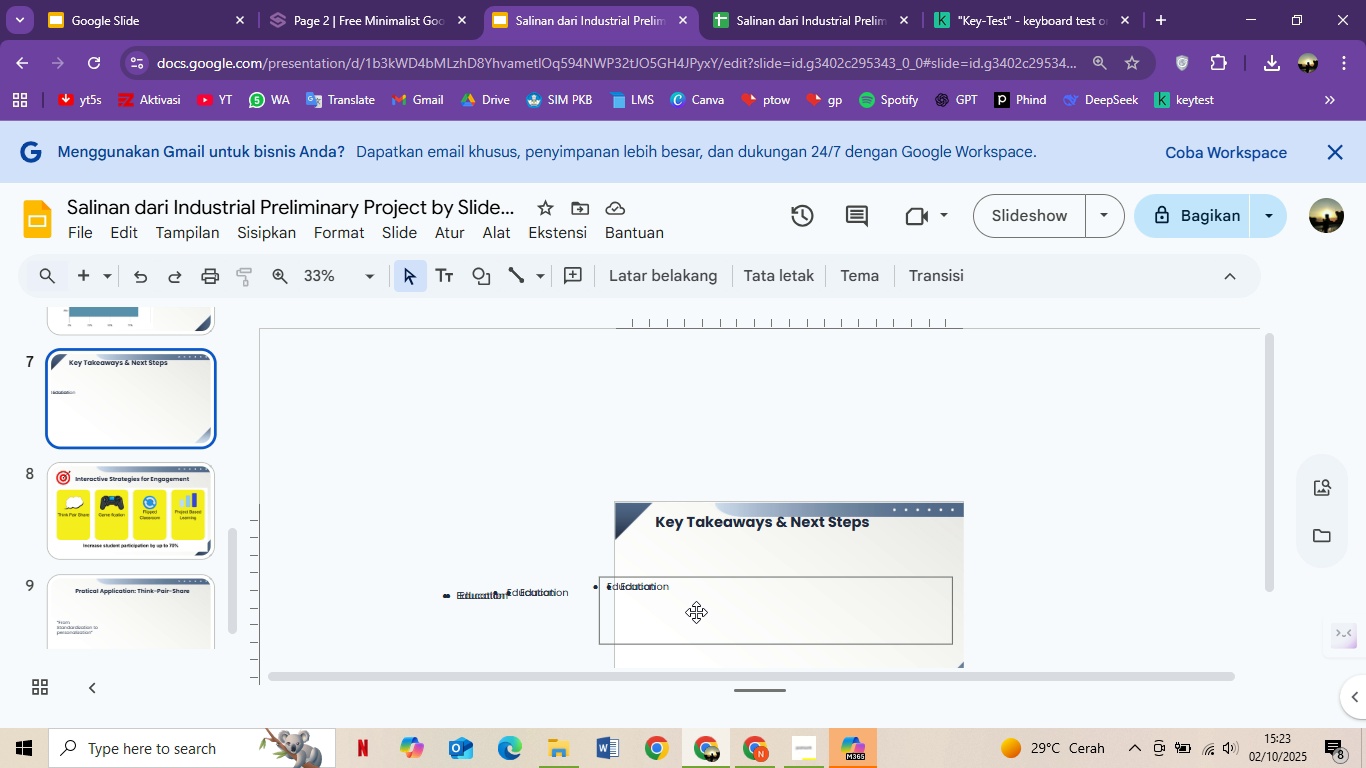 
hold_key(key=ControlLeft, duration=1.52)
left_click([512, 588])
 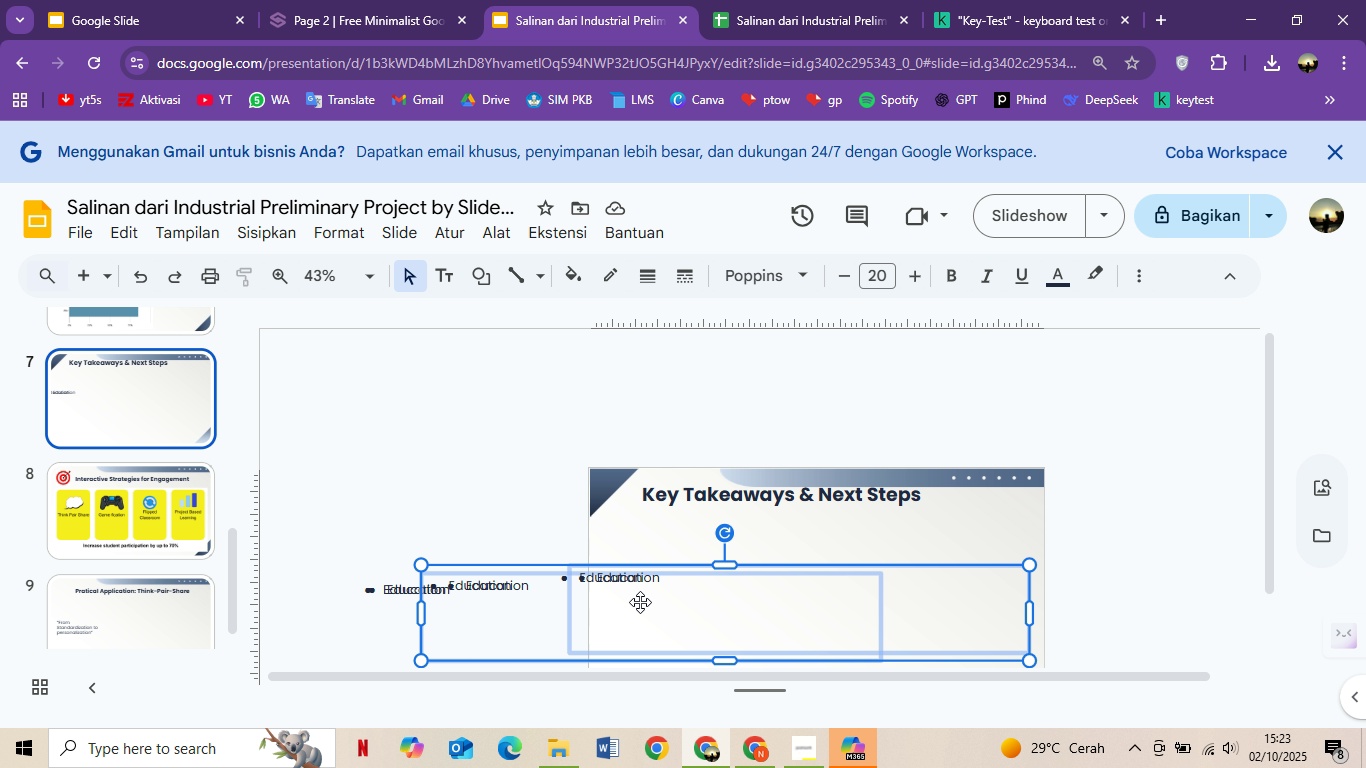 
key(Control+Delete)
 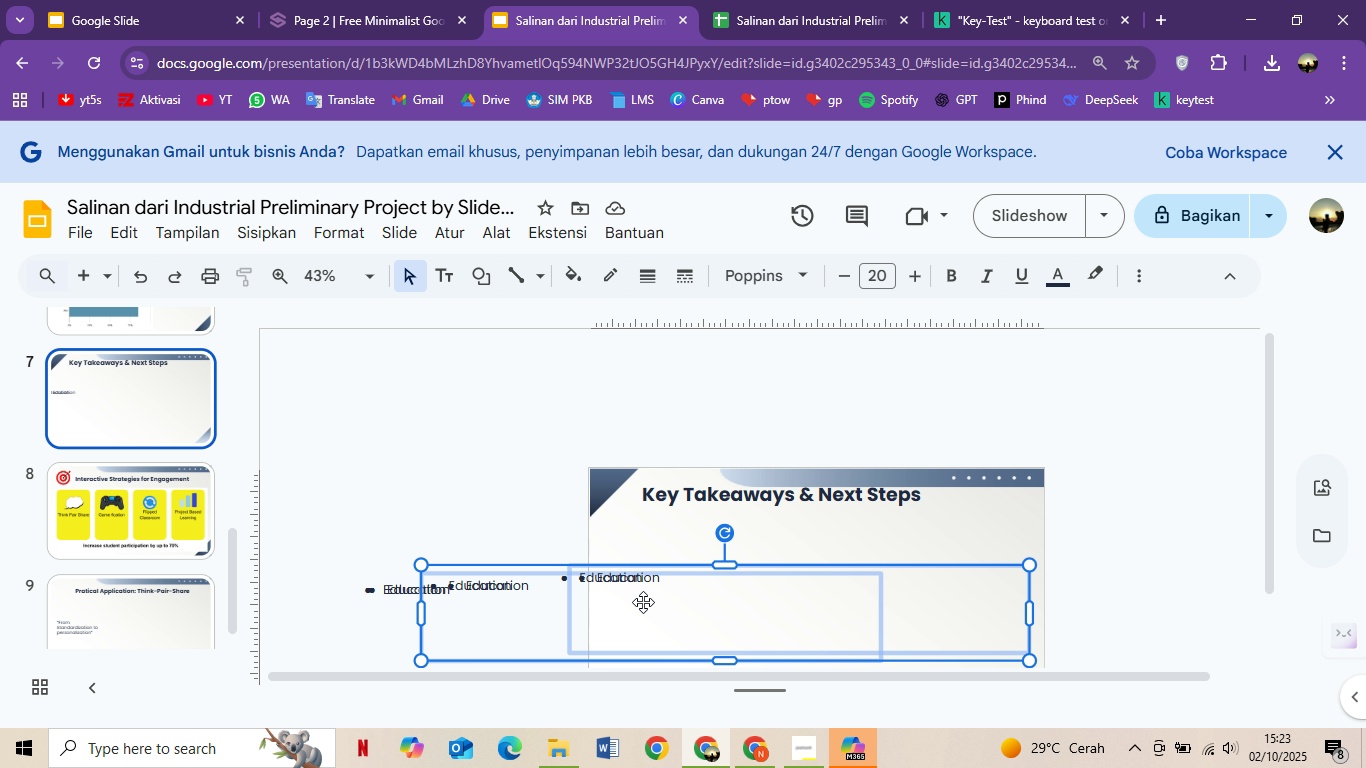 
key(Control+ControlRight)
 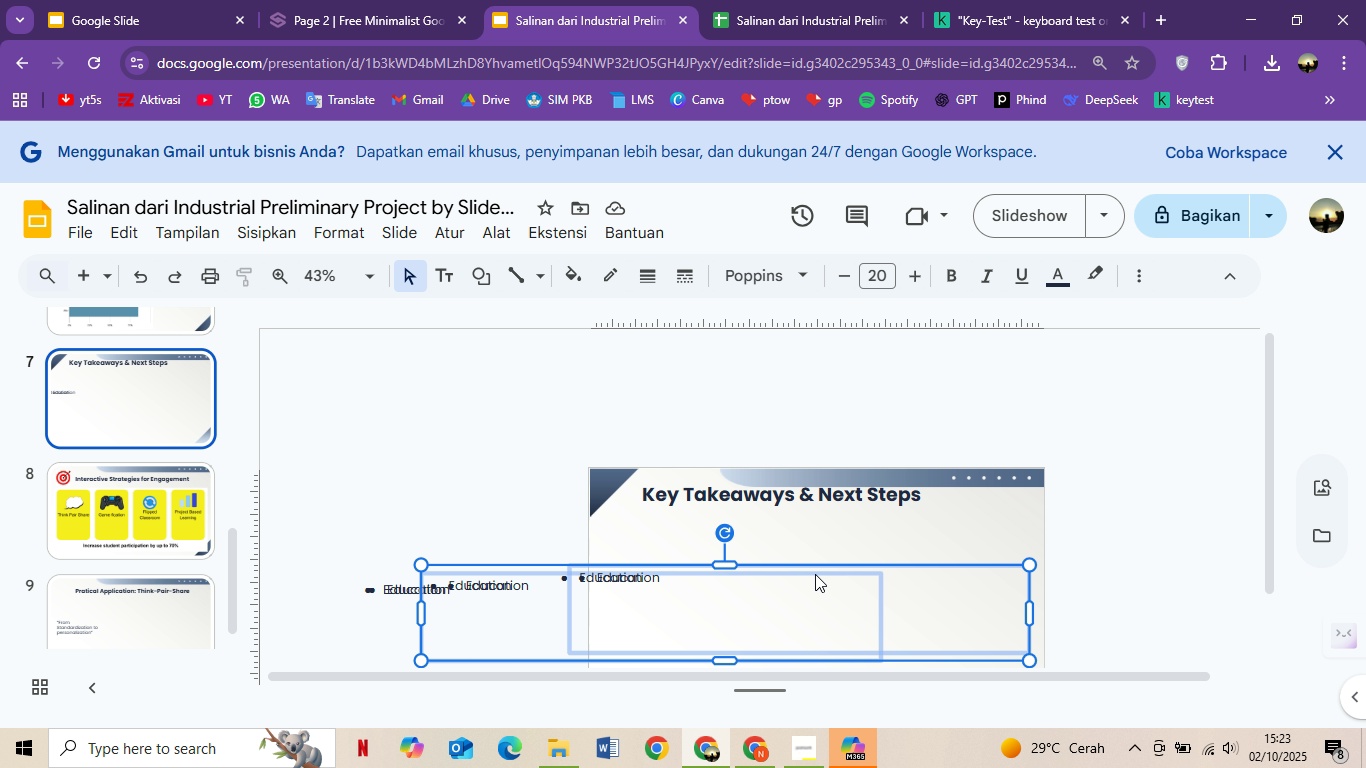 
hold_key(key=ControlLeft, duration=1.33)
left_click([640, 602])
 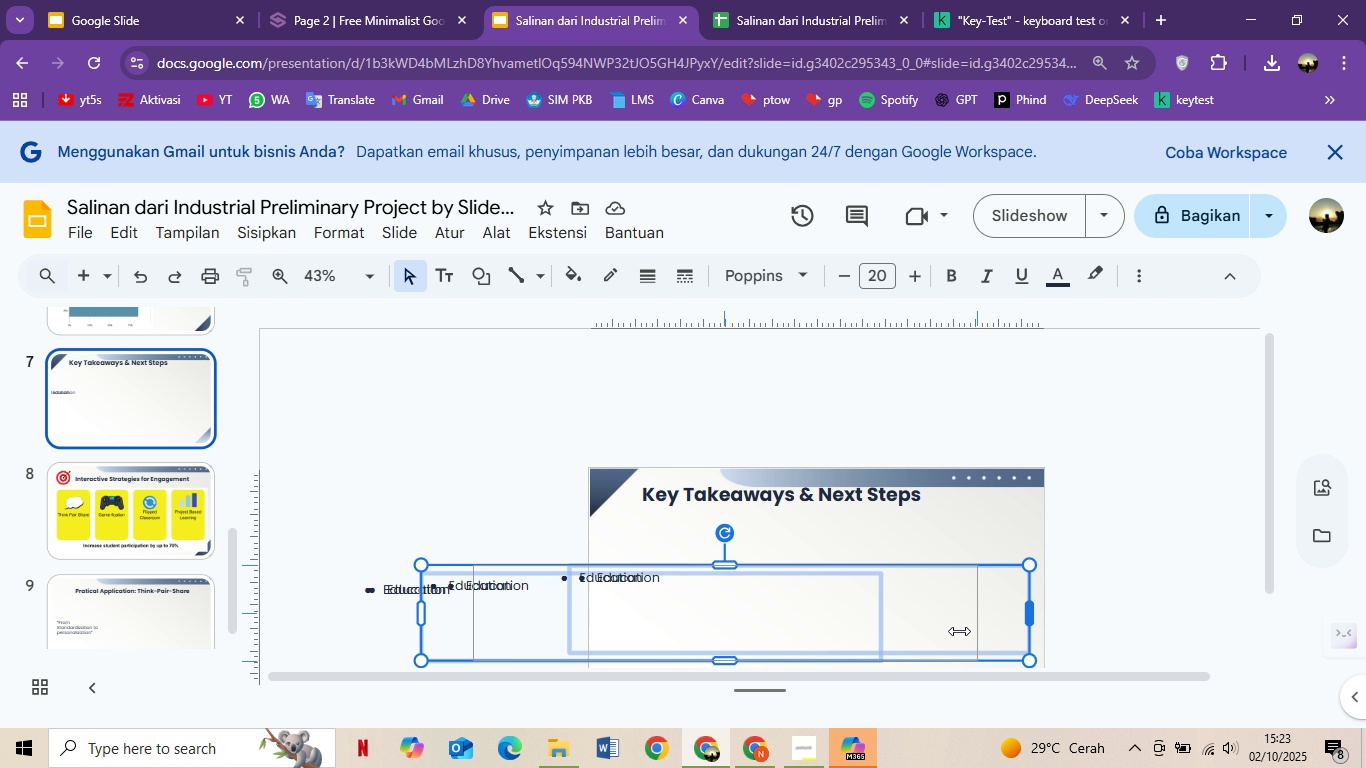 
hold_key(key=ControlLeft, duration=1.51)
 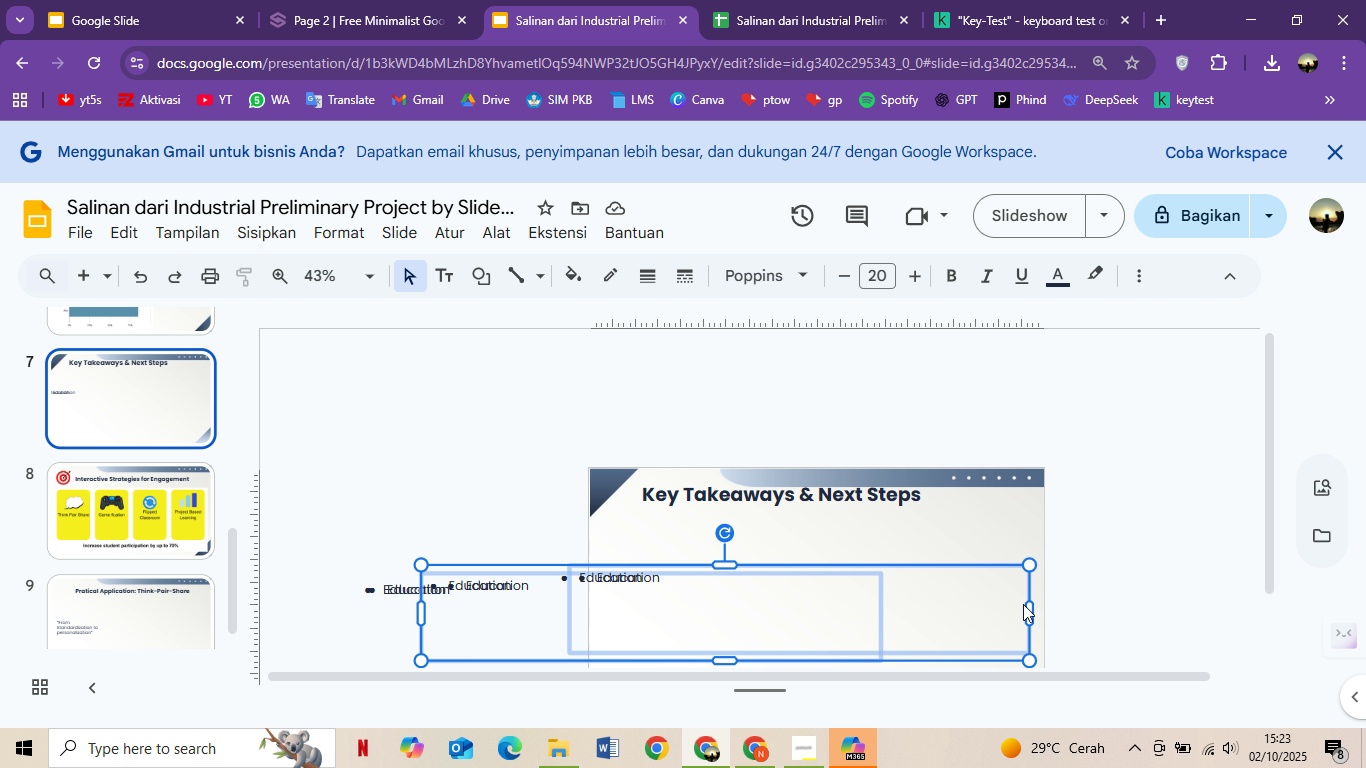 
hold_key(key=ControlLeft, duration=1.52)
 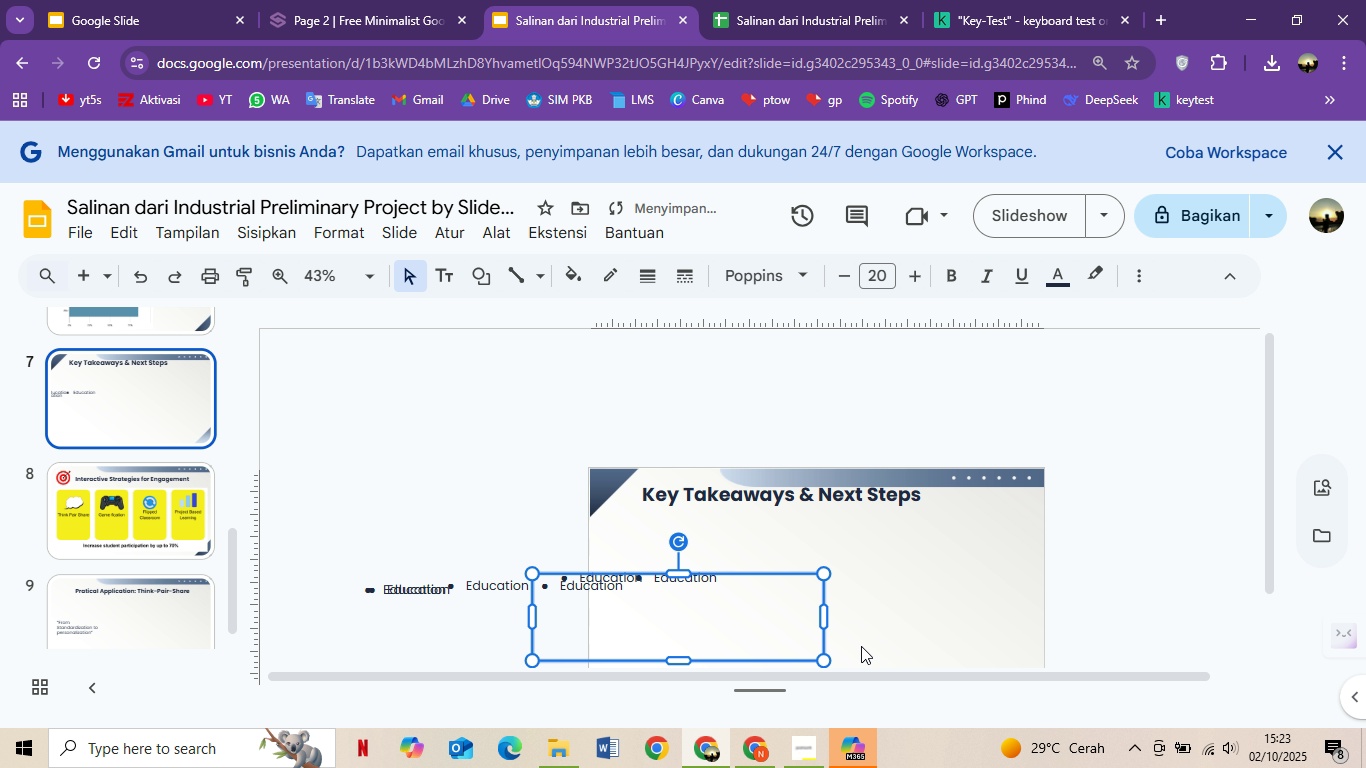 
hold_key(key=ControlLeft, duration=1.52)
 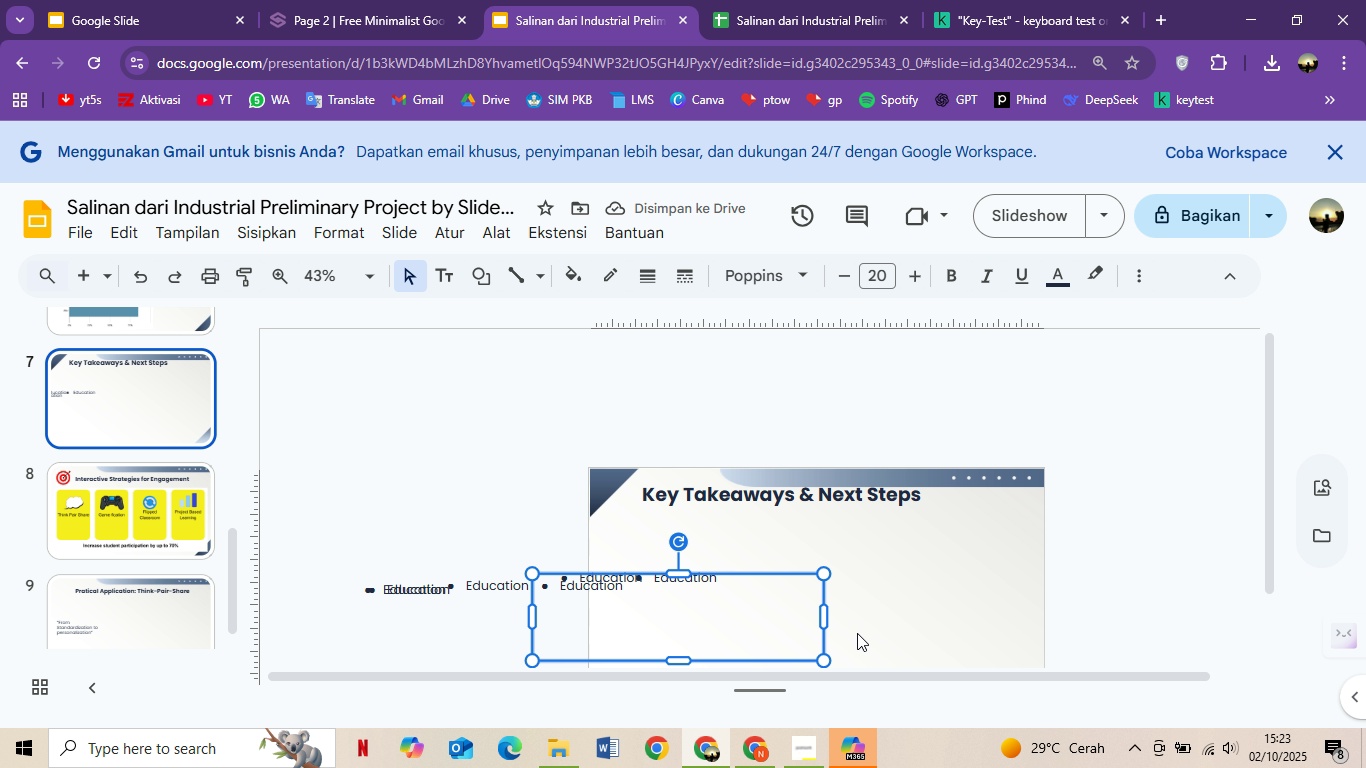 
hold_key(key=MetaLeft, duration=0.66)
 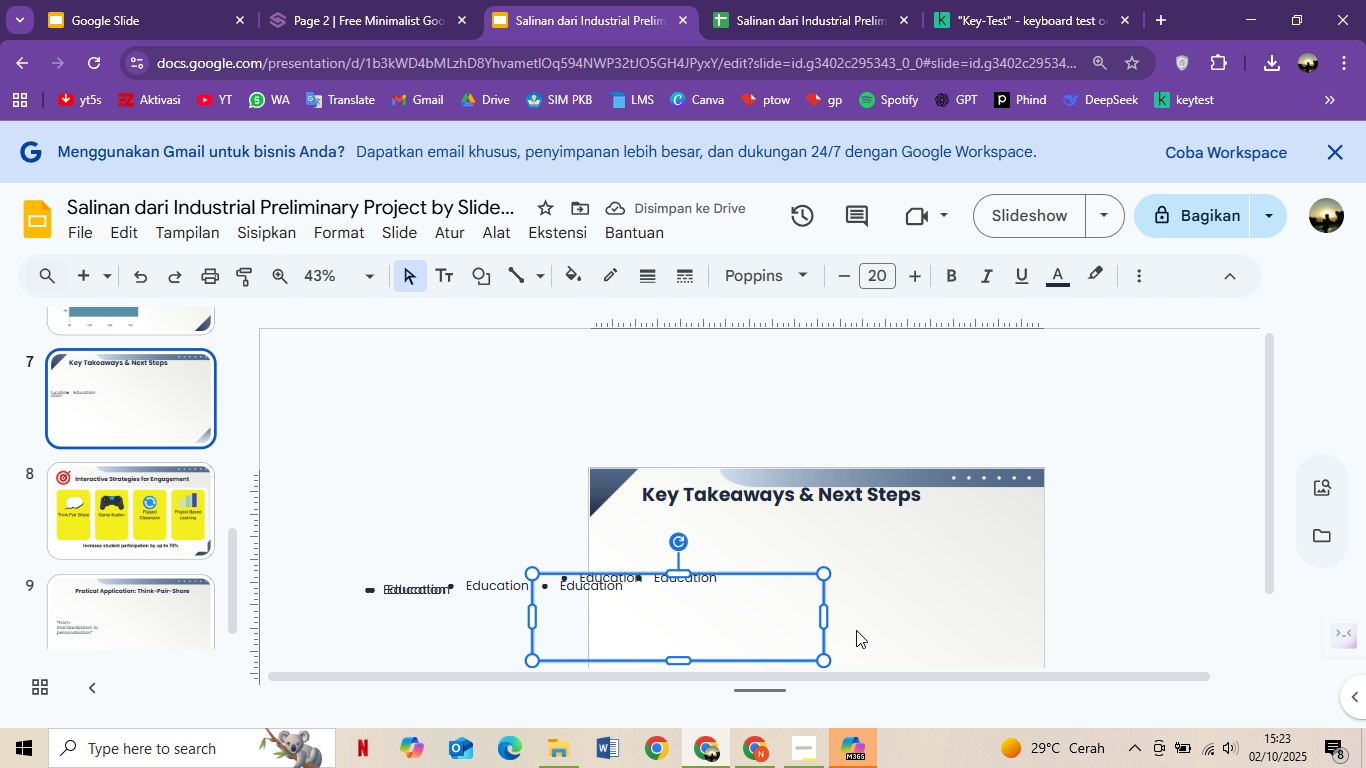 
hold_key(key=ControlLeft, duration=1.52)
 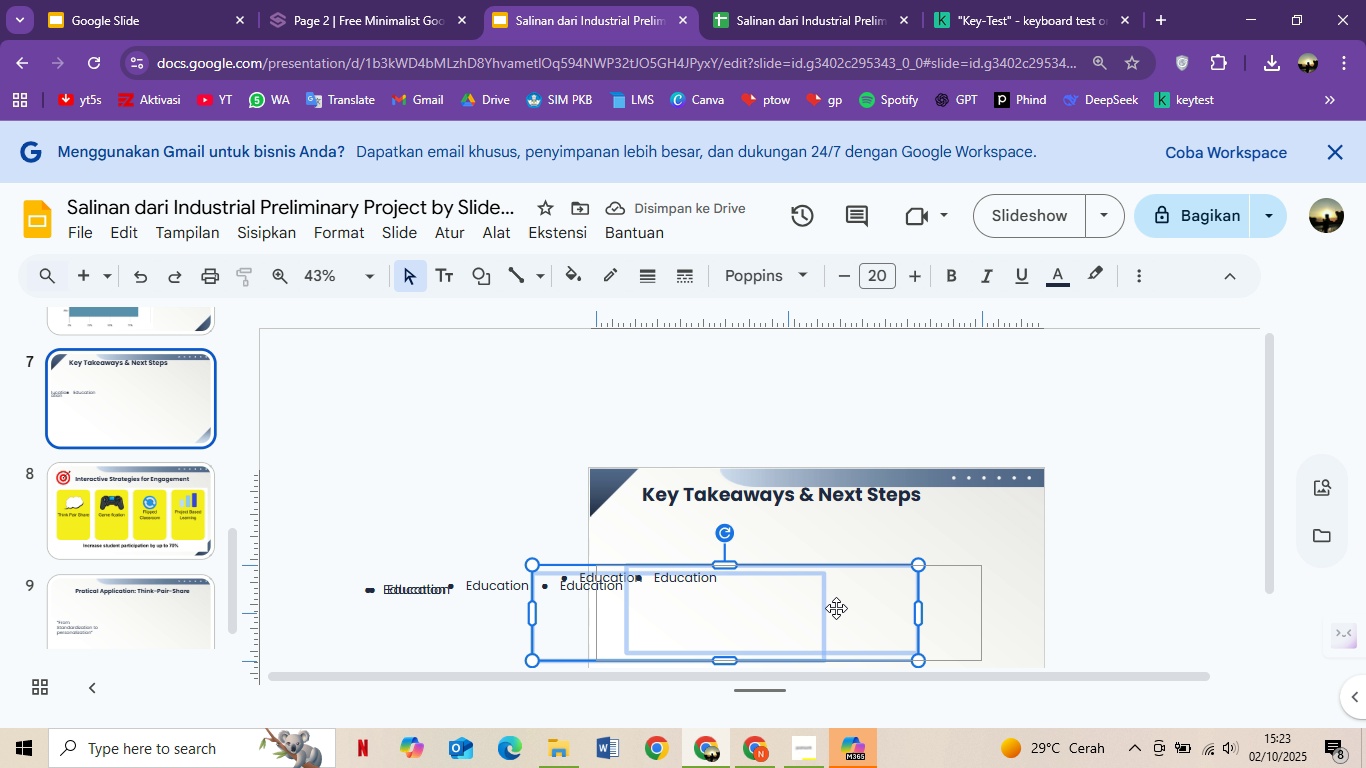 
hold_key(key=ShiftLeft, duration=1.85)
 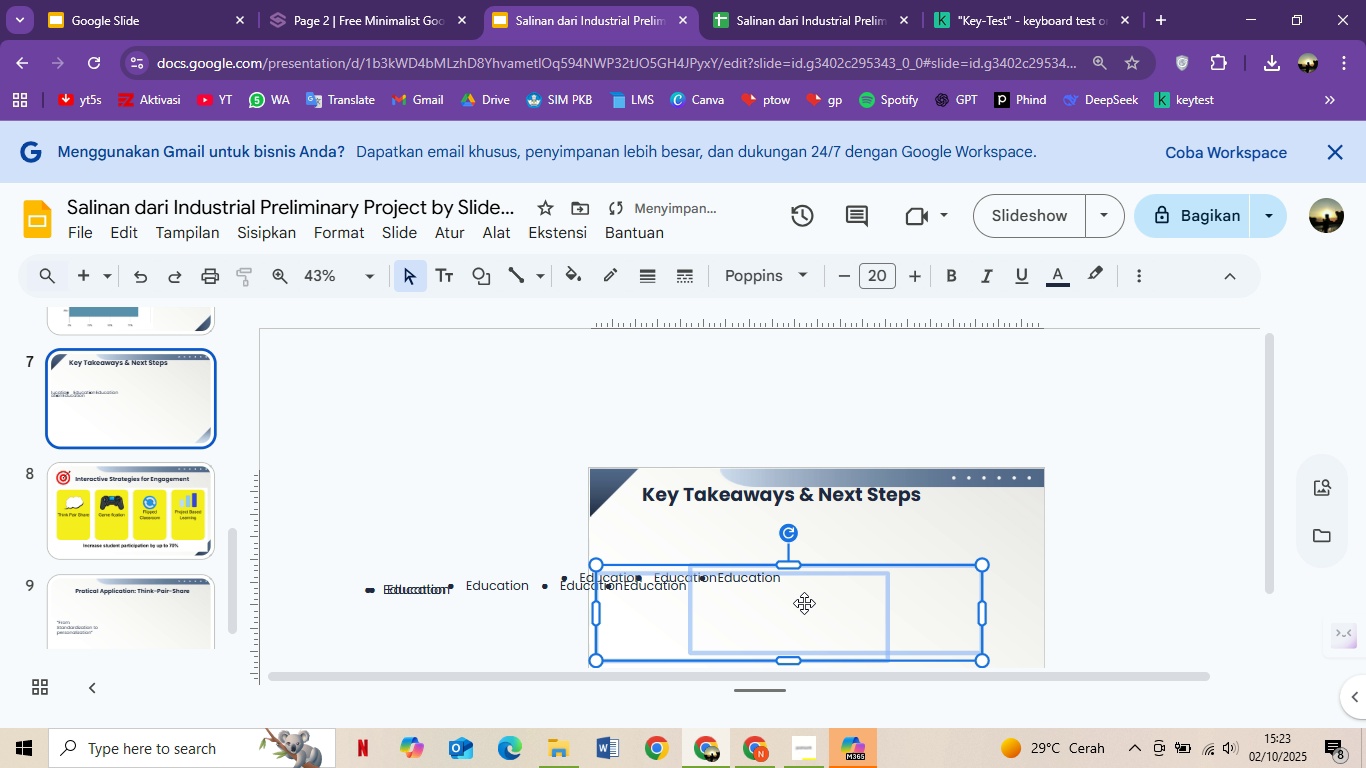 
hold_key(key=AltLeft, duration=1.51)
 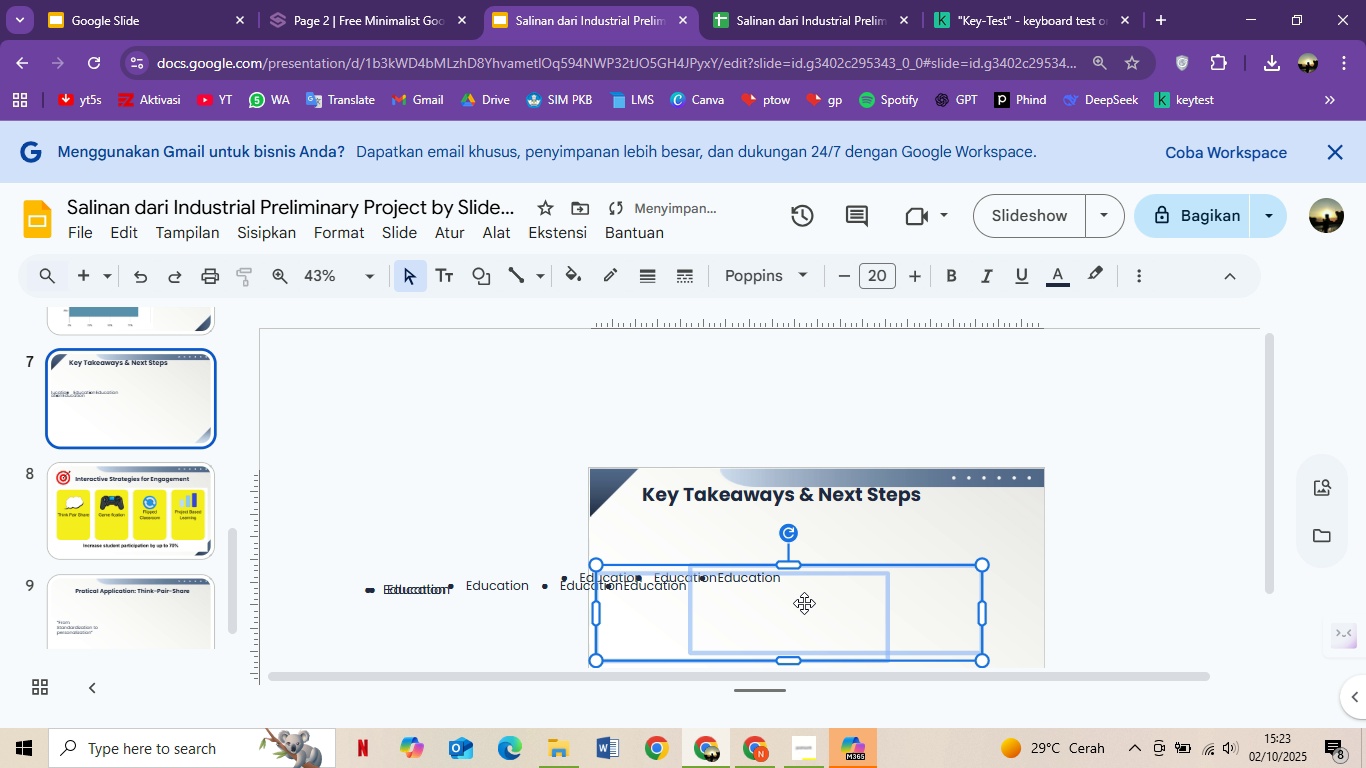 
hold_key(key=ControlLeft, duration=0.74)
 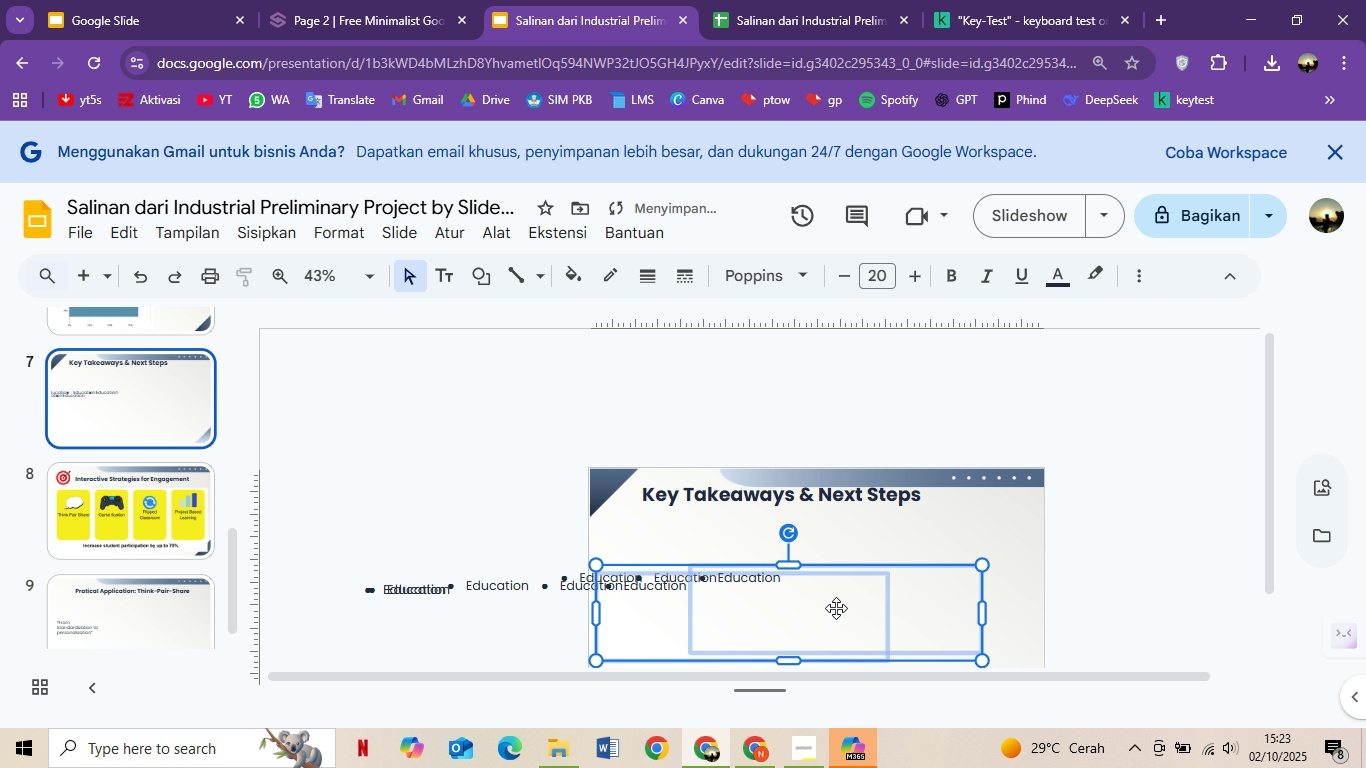 
hold_key(key=ControlLeft, duration=1.51)
left_click([562, 589])
 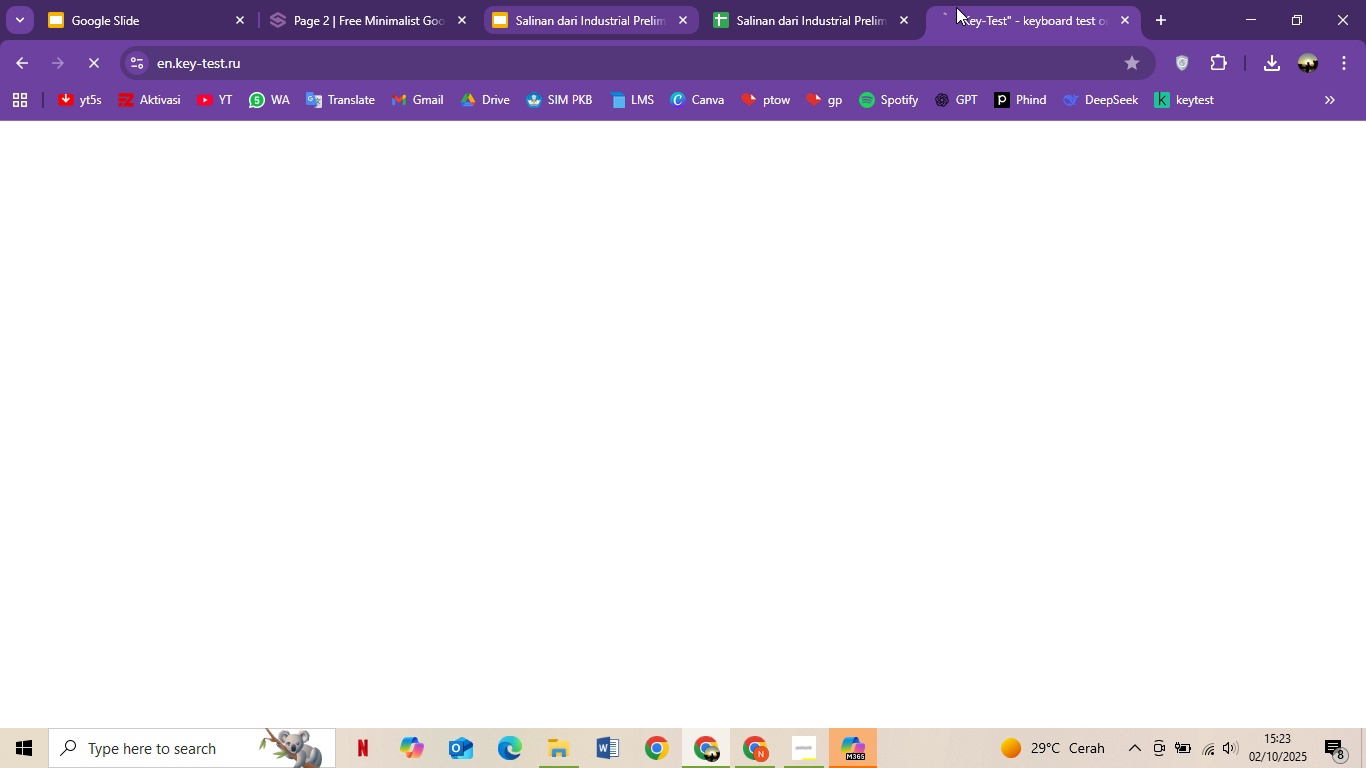 
hold_key(key=ControlLeft, duration=1.52)
 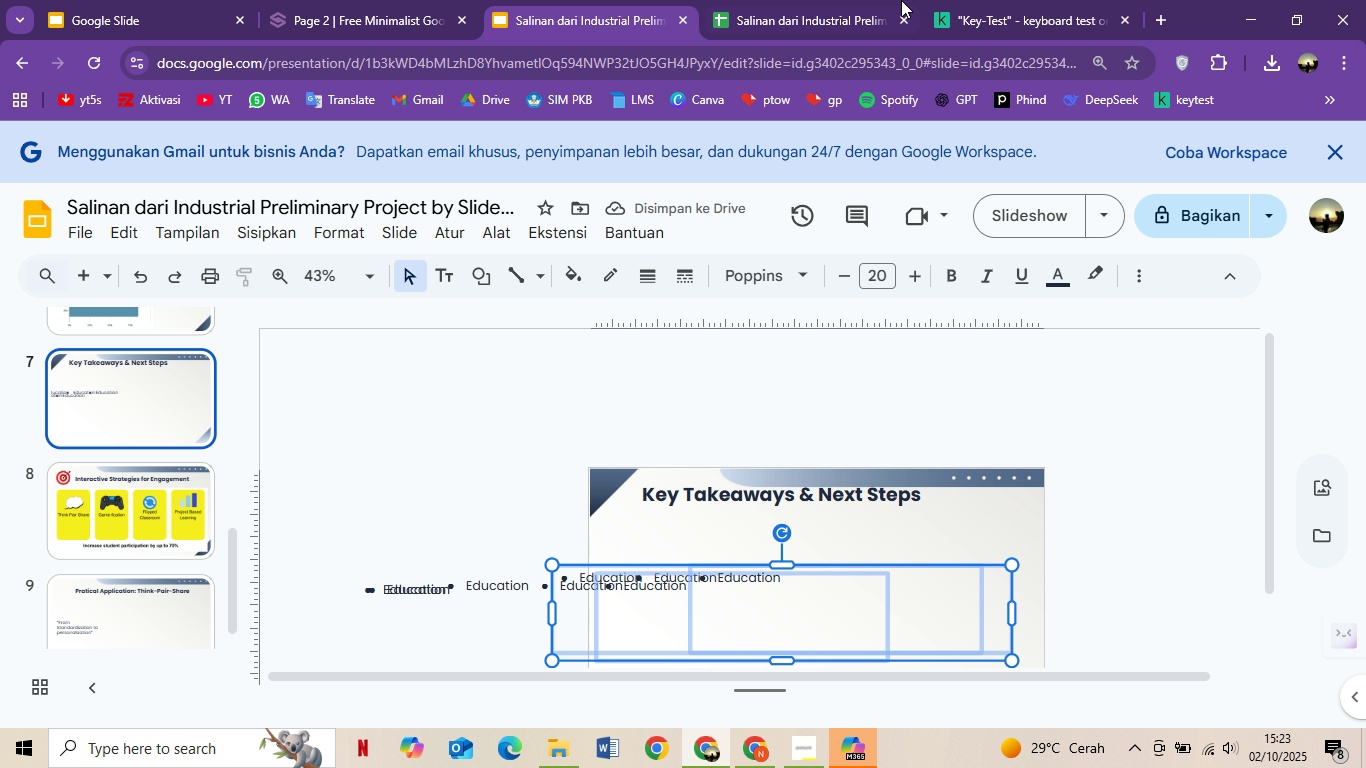 
hold_key(key=ControlLeft, duration=1.52)
left_click([956, 7])
 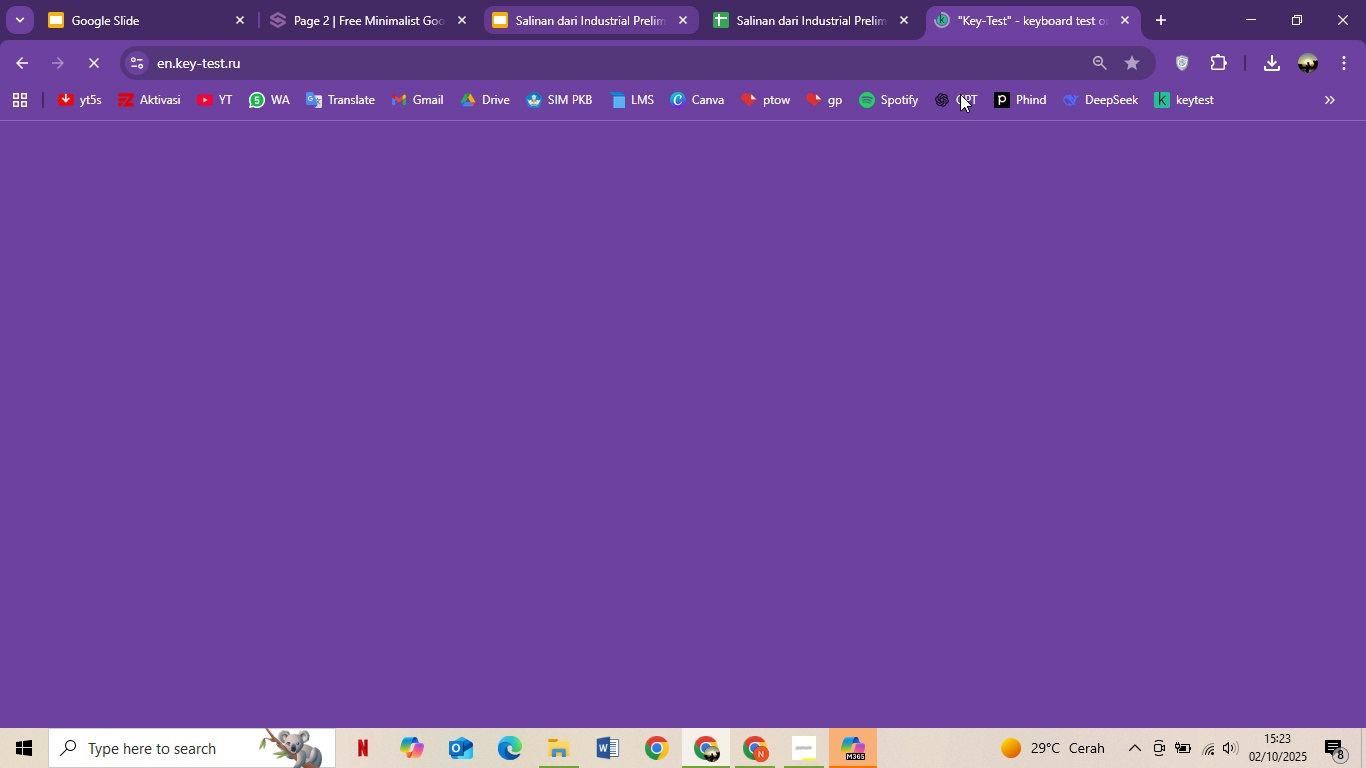 
hold_key(key=ControlLeft, duration=1.51)
 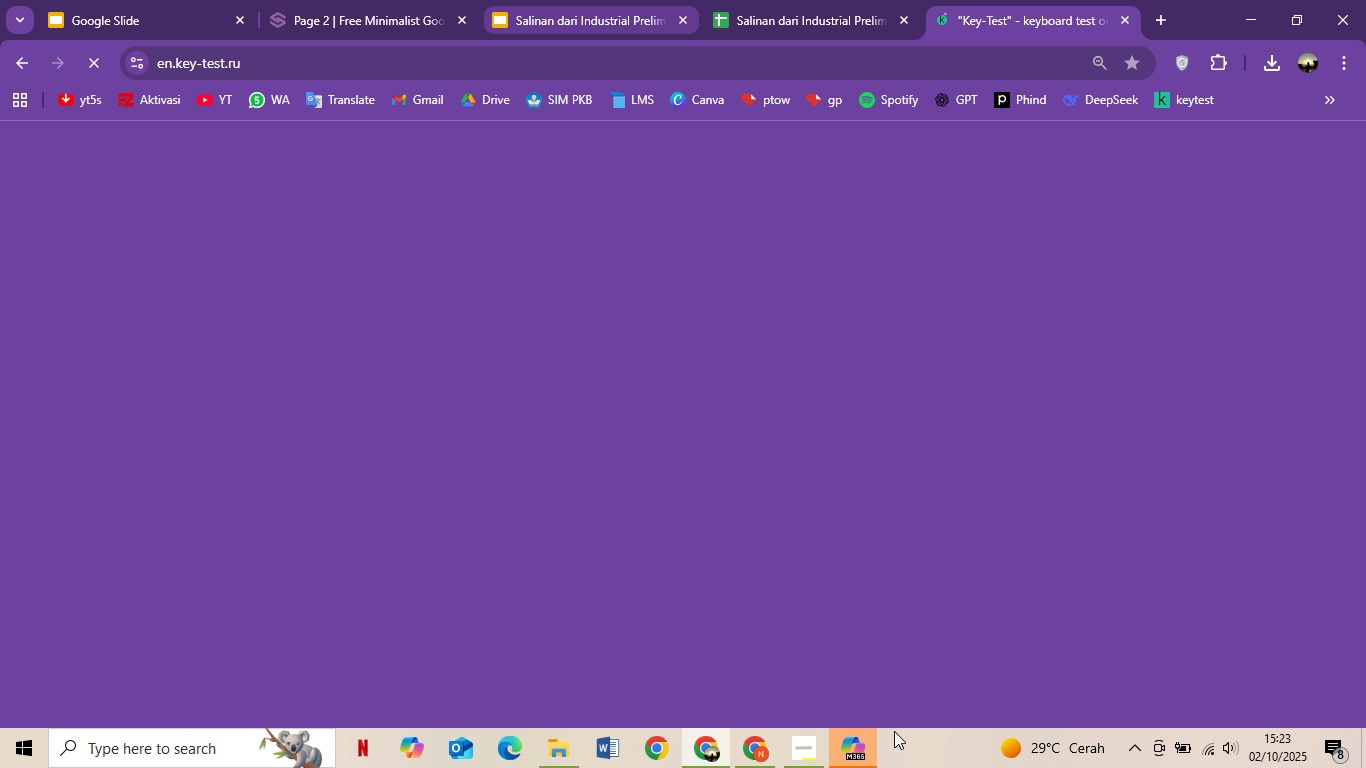 
hold_key(key=ControlLeft, duration=1.52)
 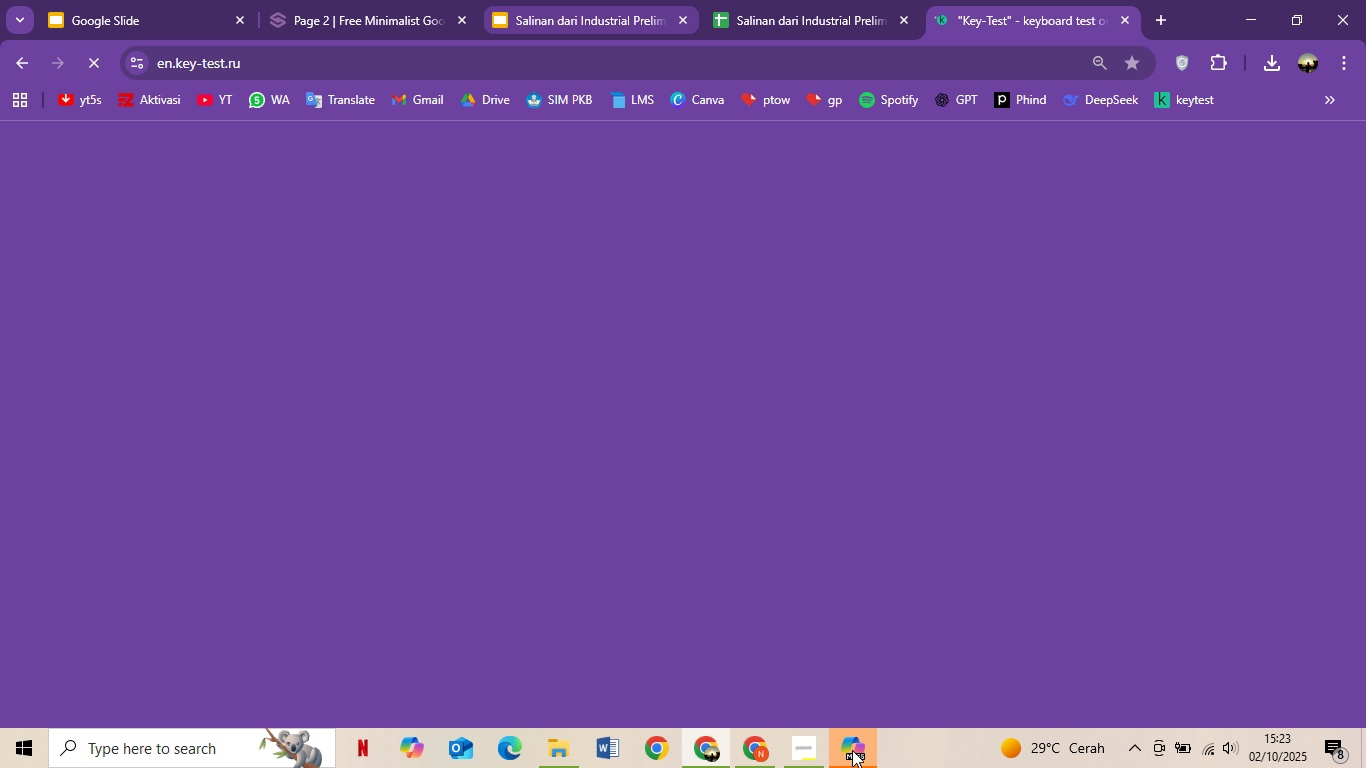 
hold_key(key=ControlLeft, duration=0.71)
 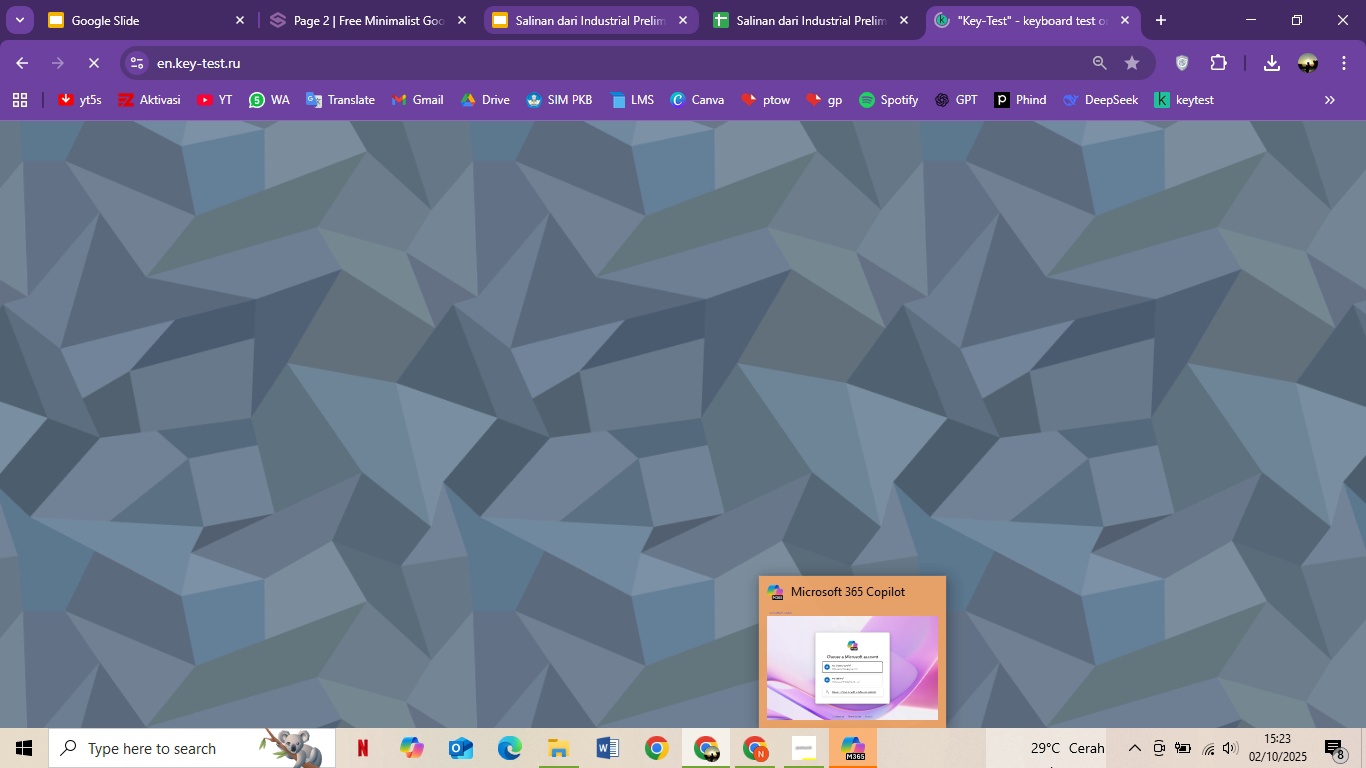 
hold_key(key=ControlLeft, duration=27.23)
left_click([282, 495])
 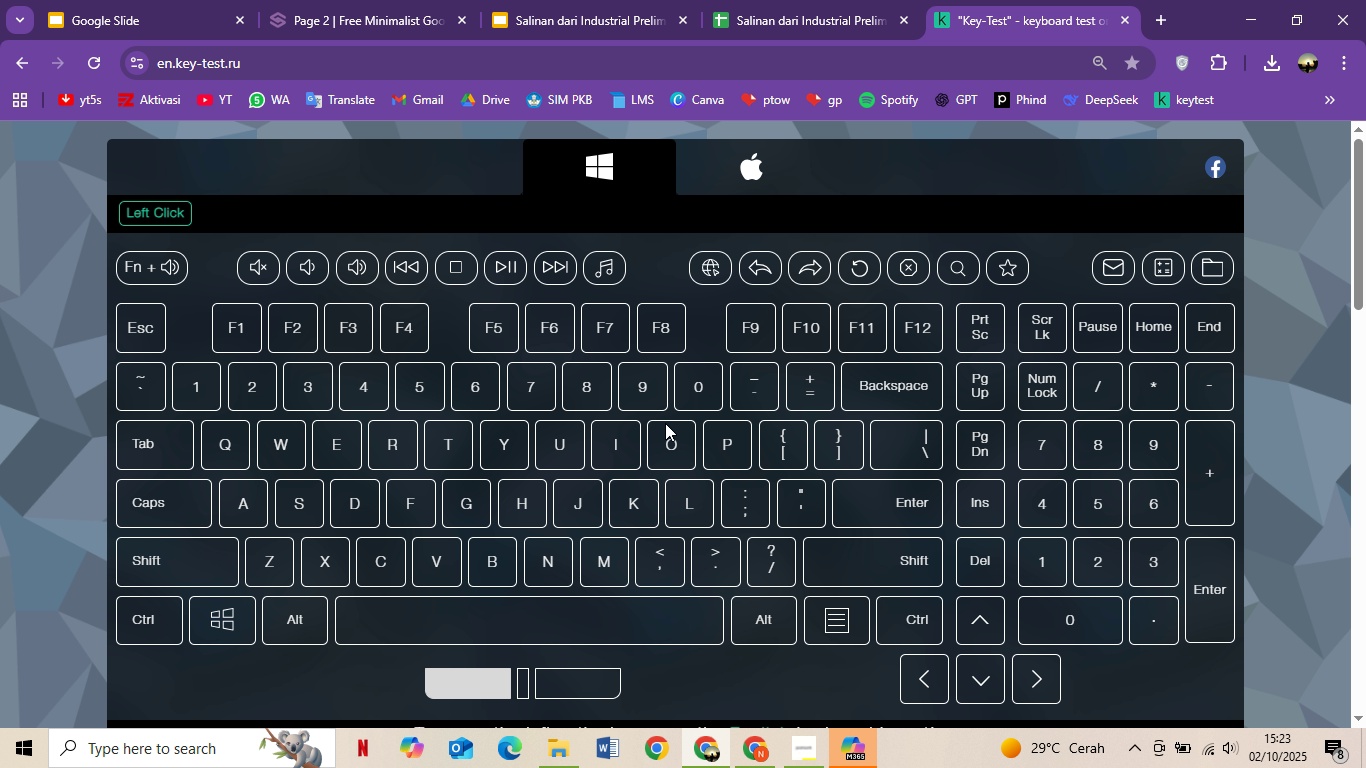 
hold_key(key=MetaLeft, duration=0.59)
 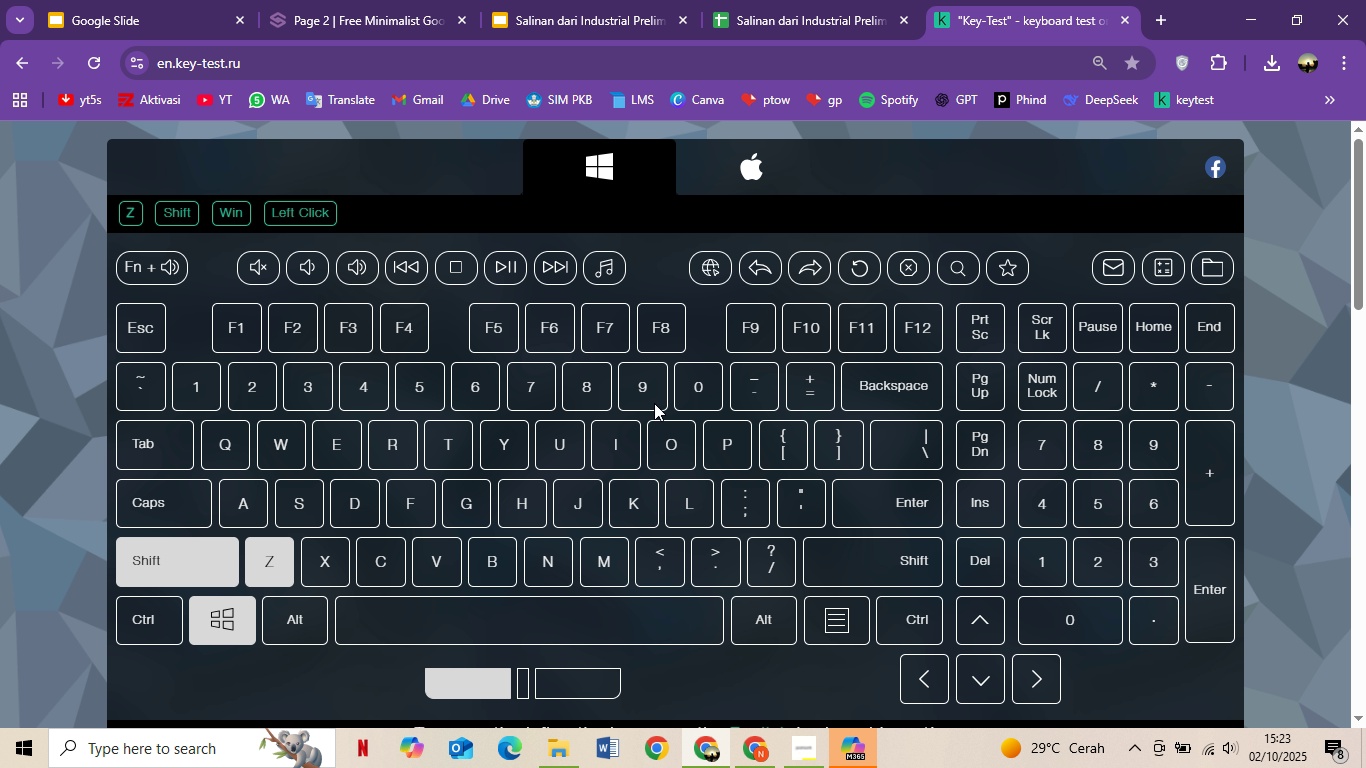 
key(Shift+Z)
 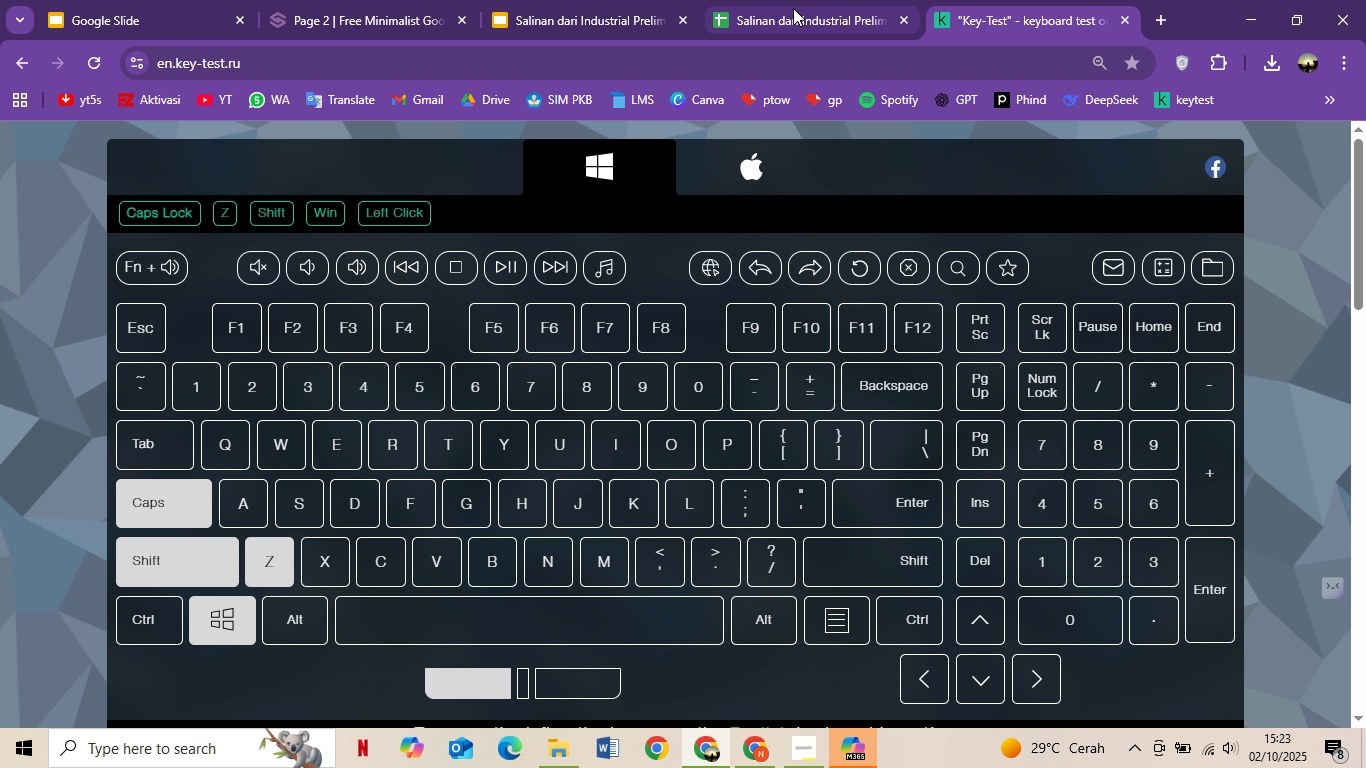 
key(CapsLock)
 